 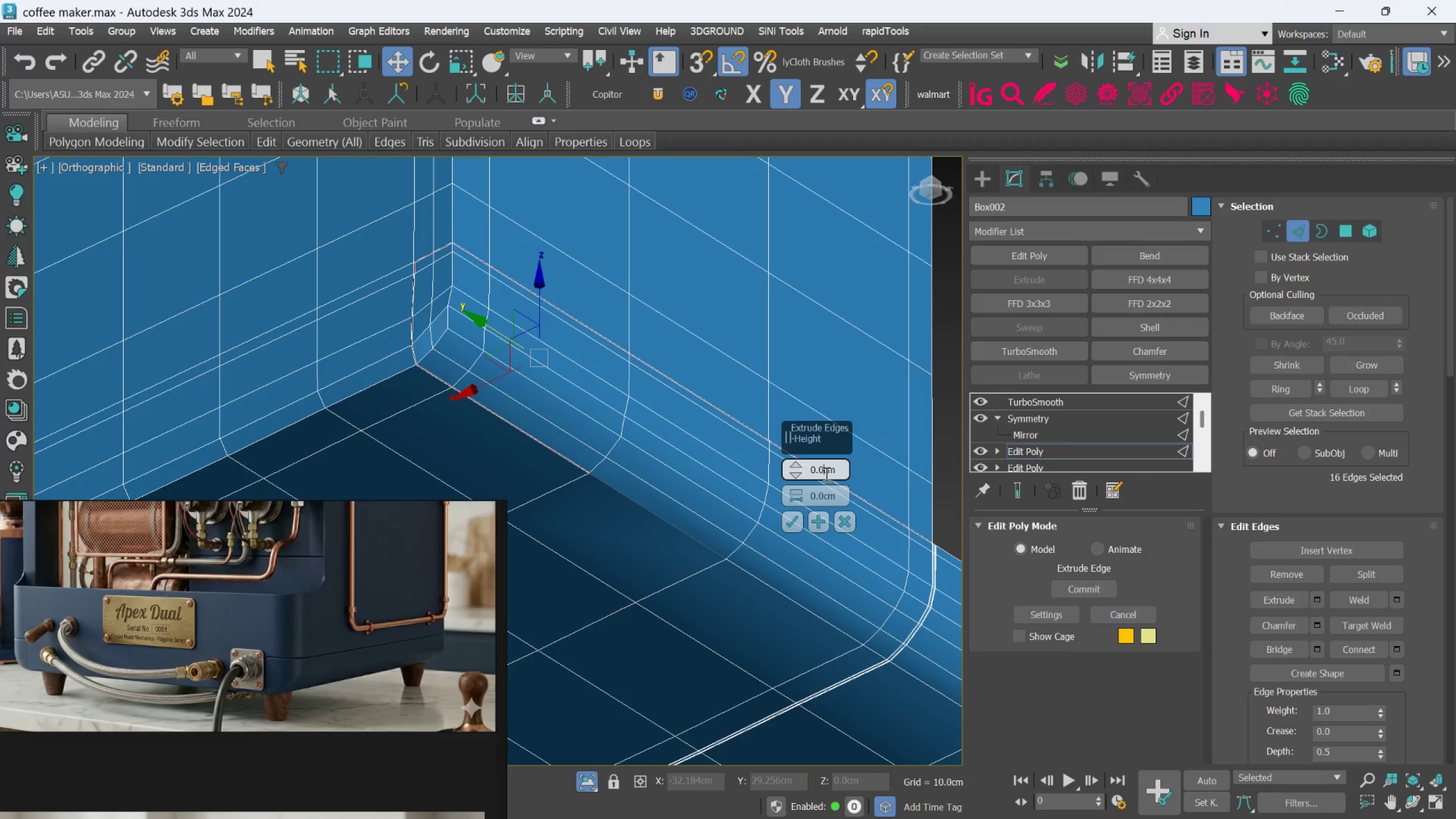 
key(5)
 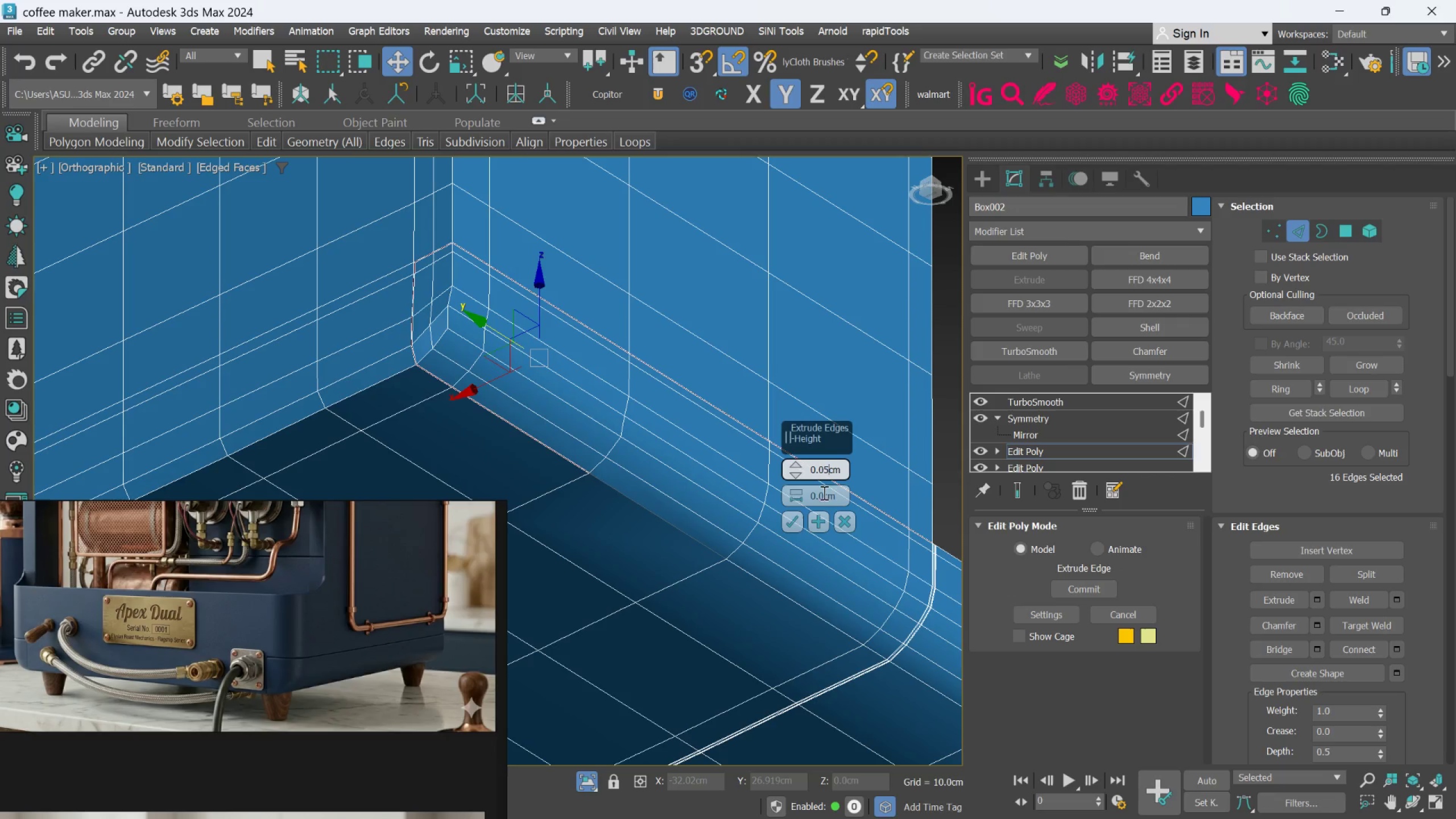 
left_click([824, 494])
 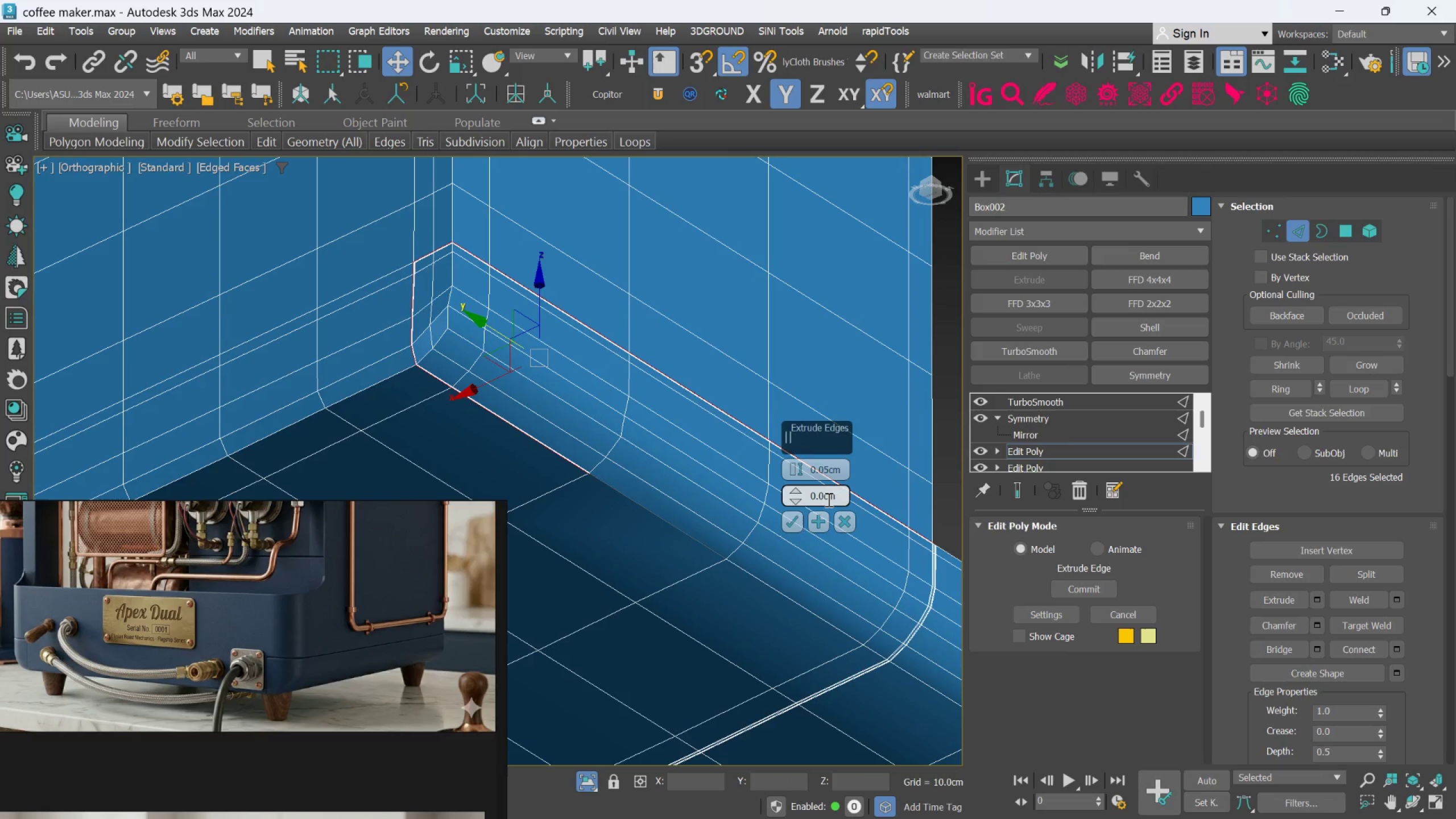 
key(1)
 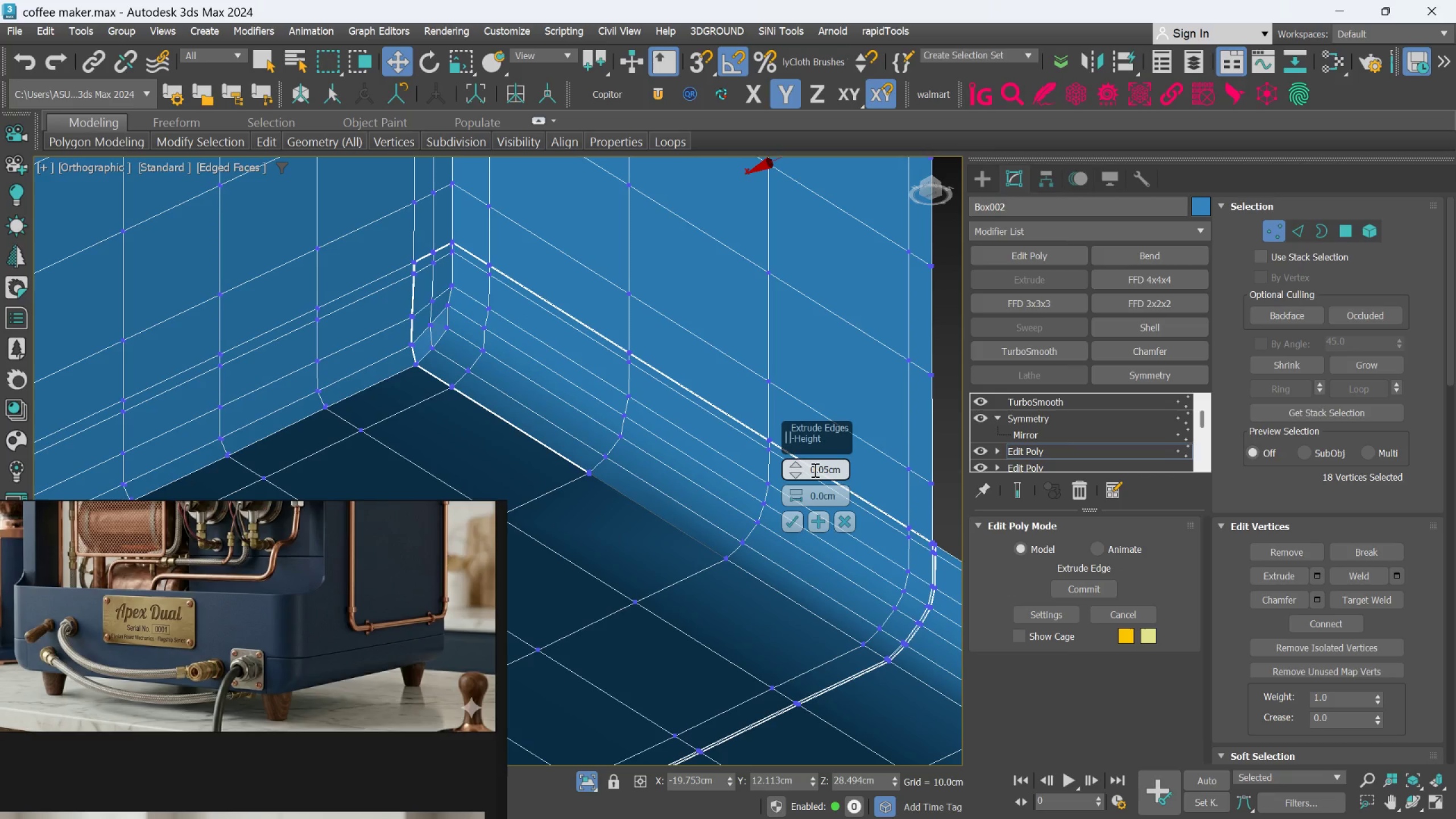 
key(Control+Z)
 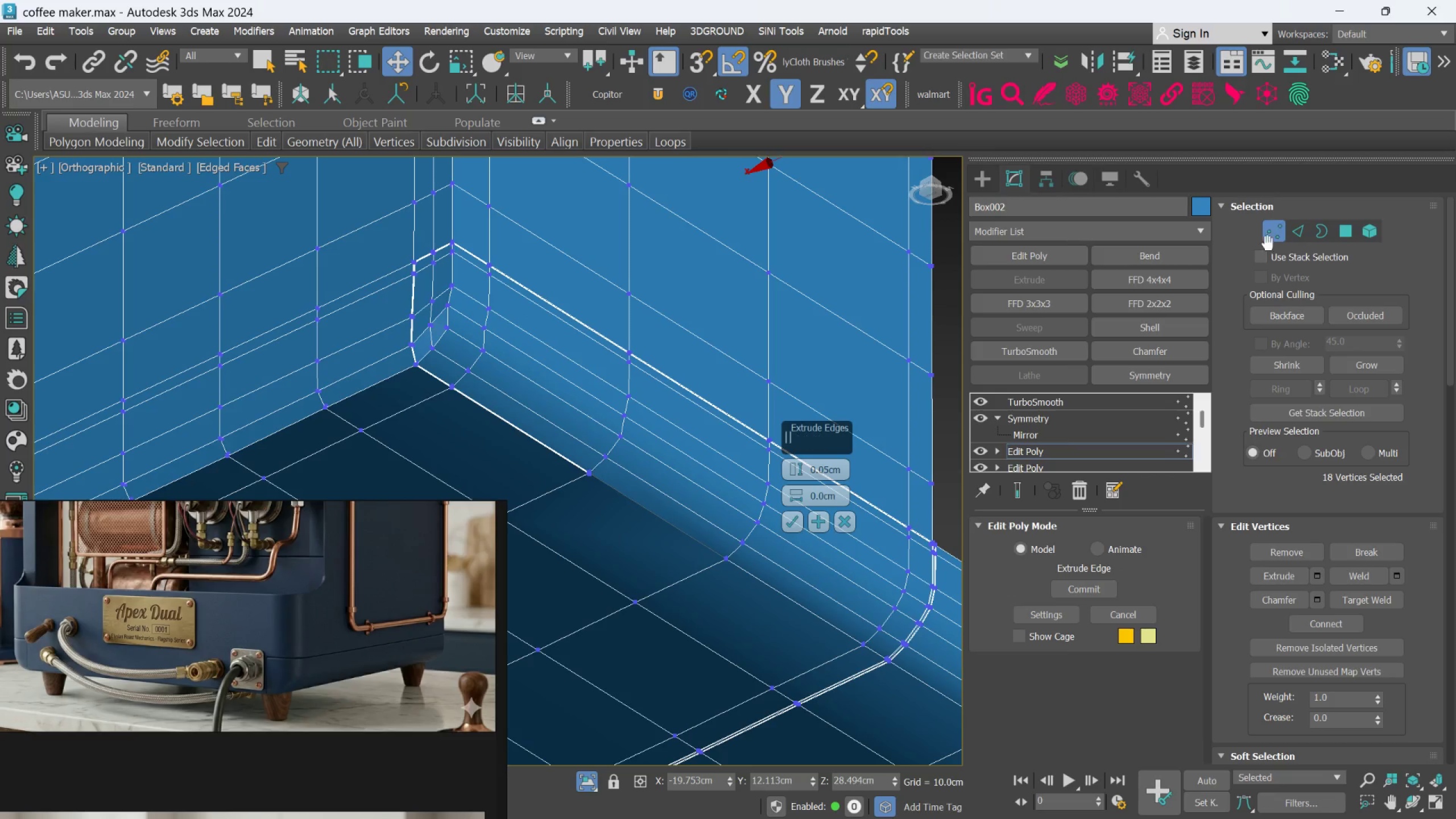 
left_click([1292, 239])
 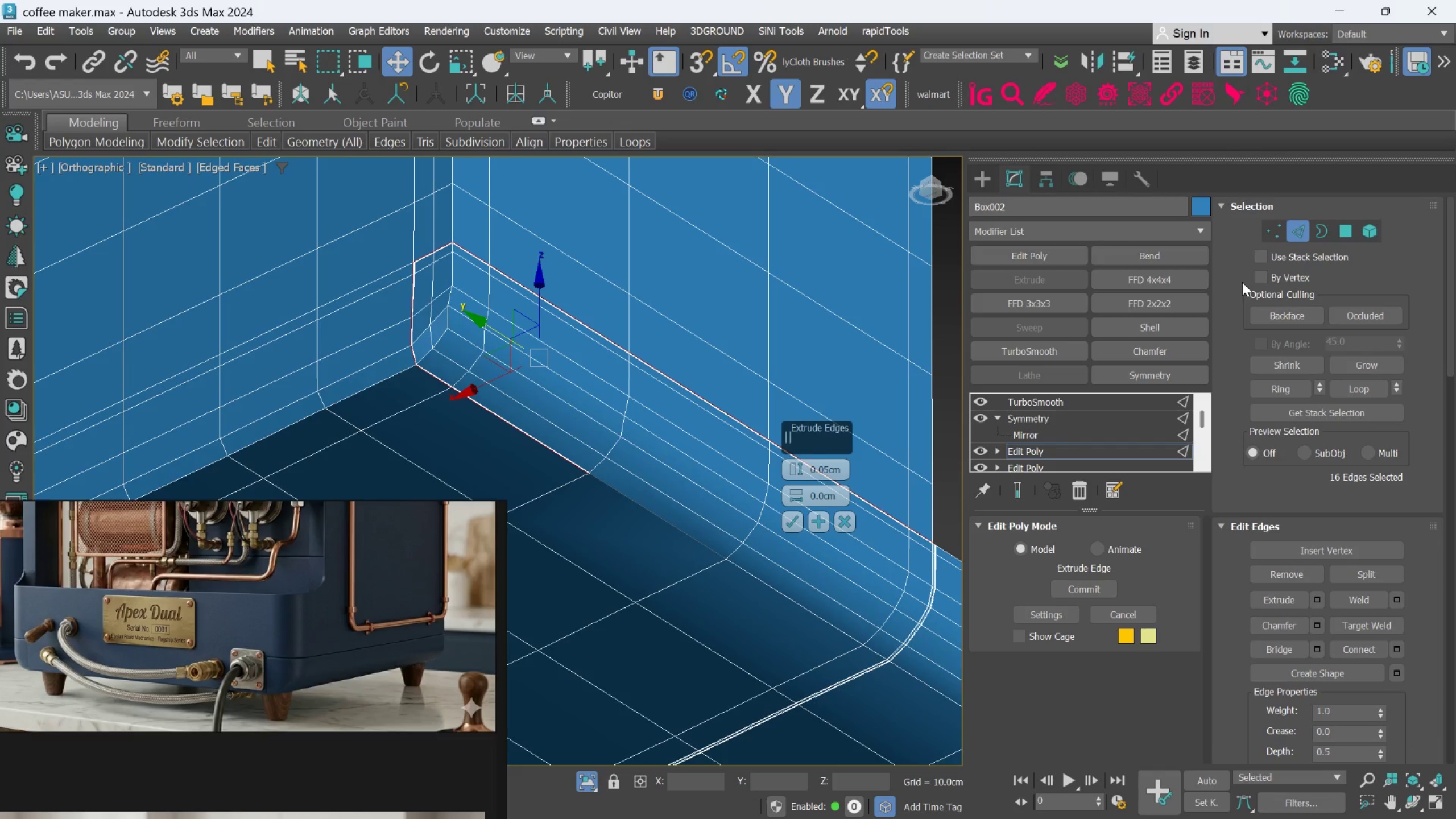 
wait(10.86)
 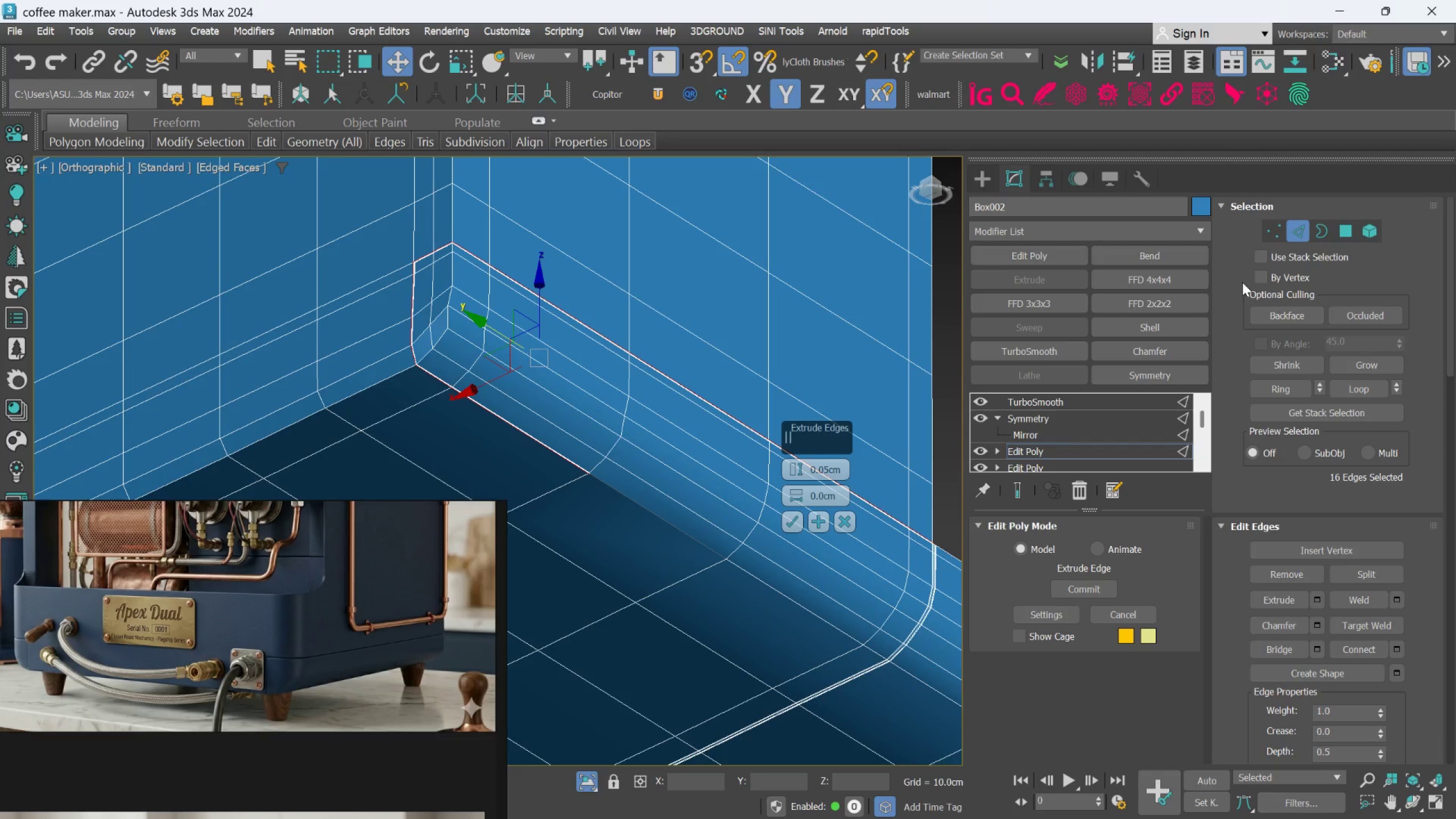 
left_click([810, 474])
 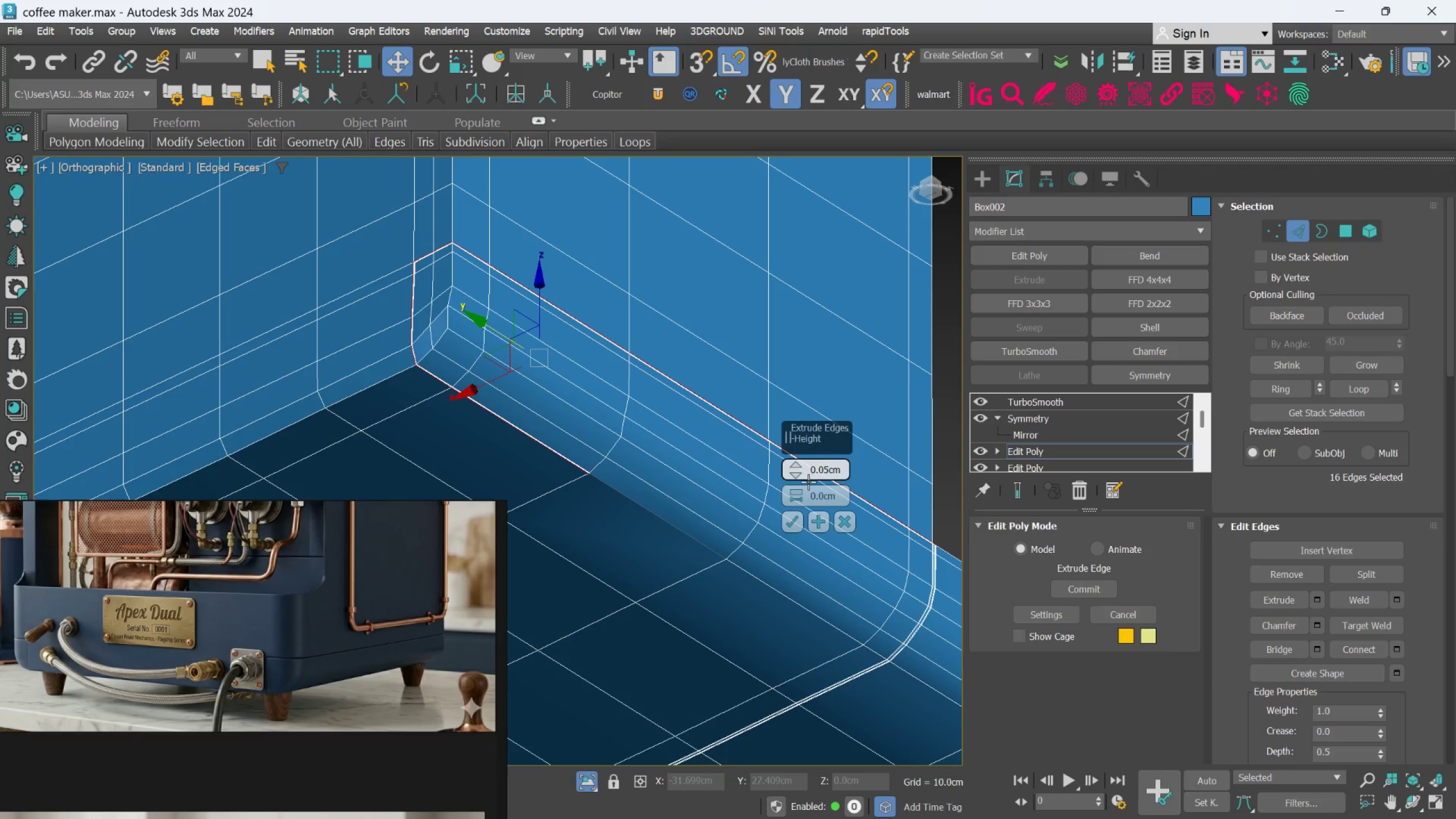 
key(Minus)
 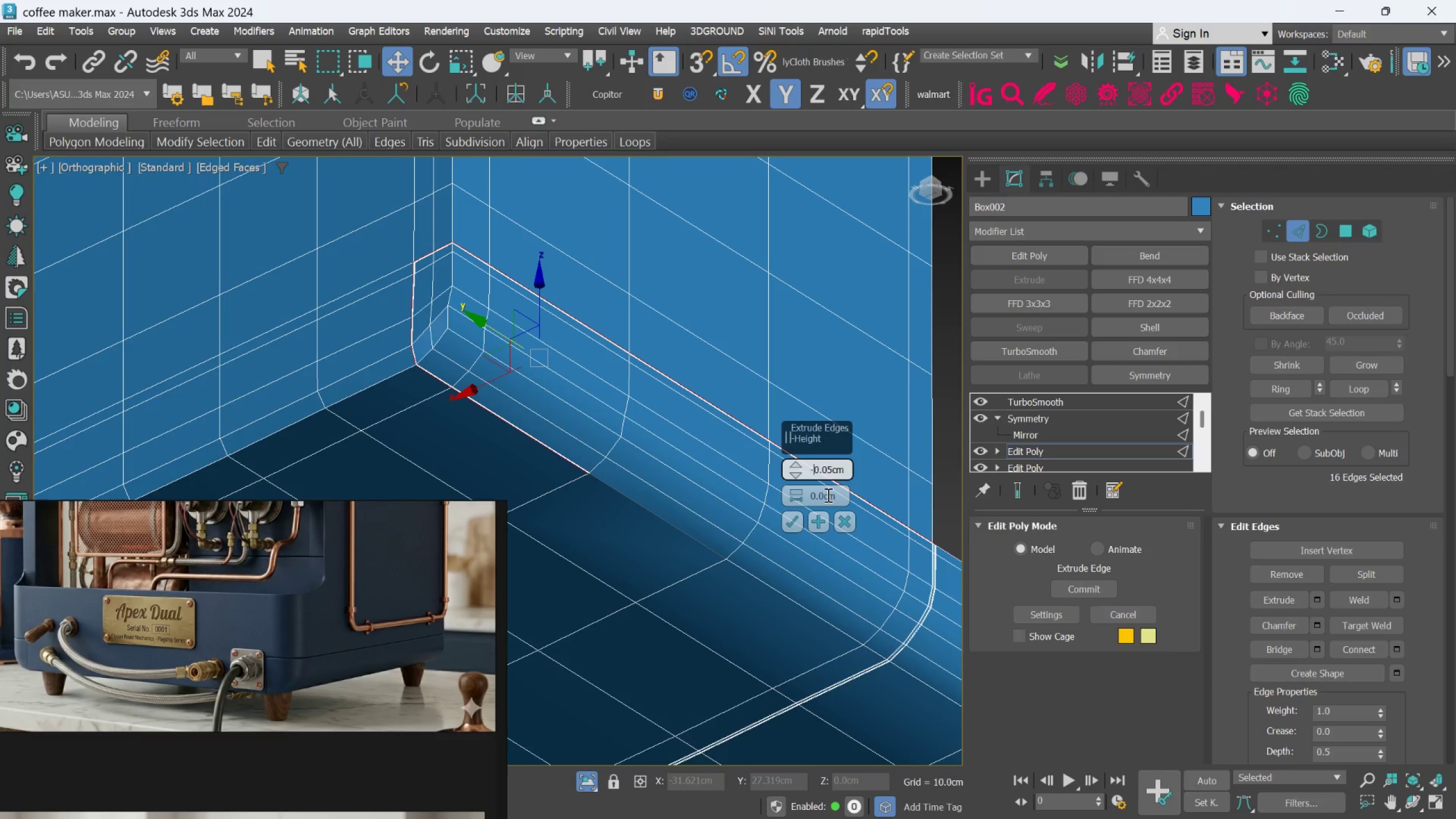 
left_click([825, 494])
 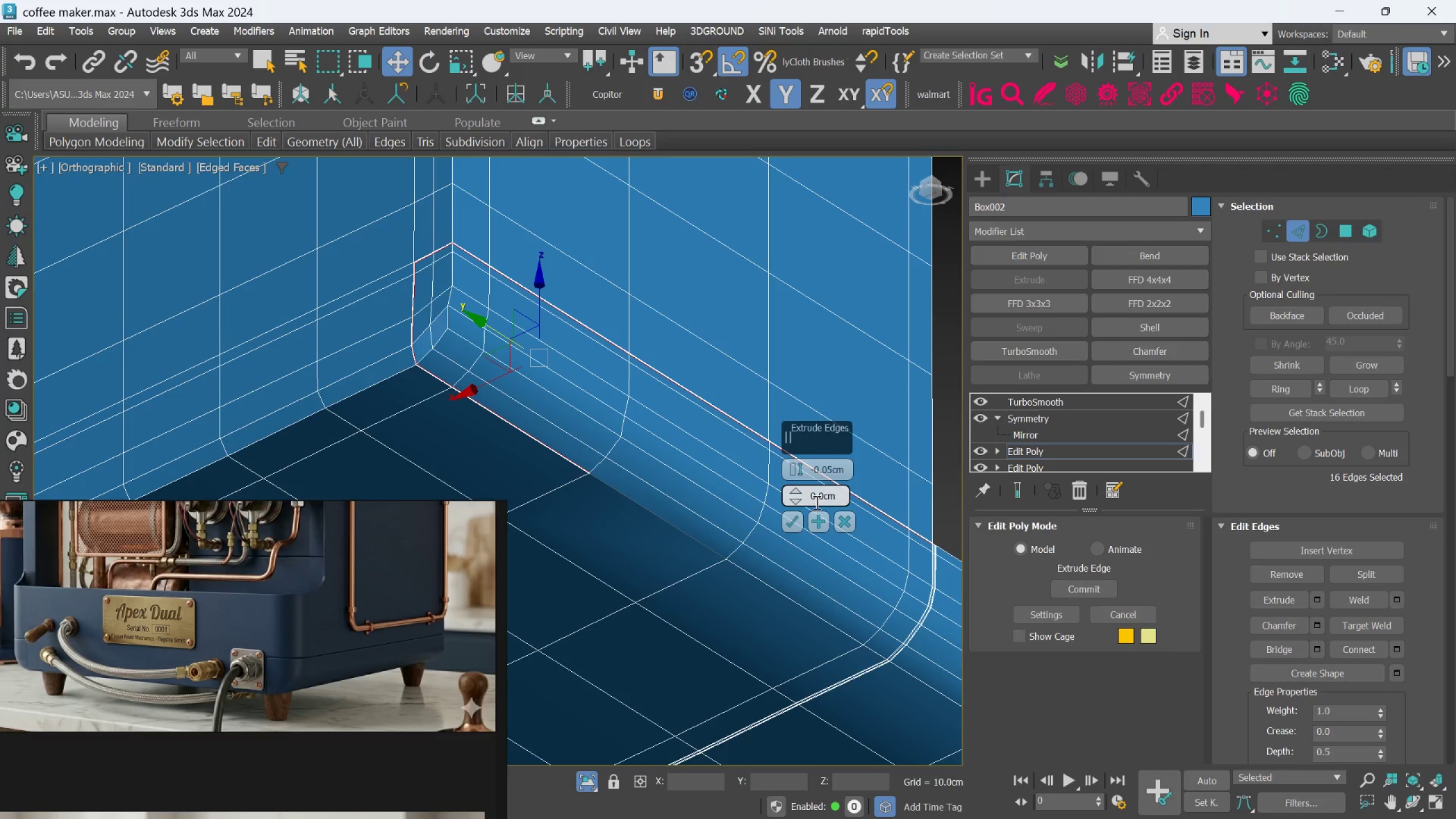 
left_click([825, 498])
 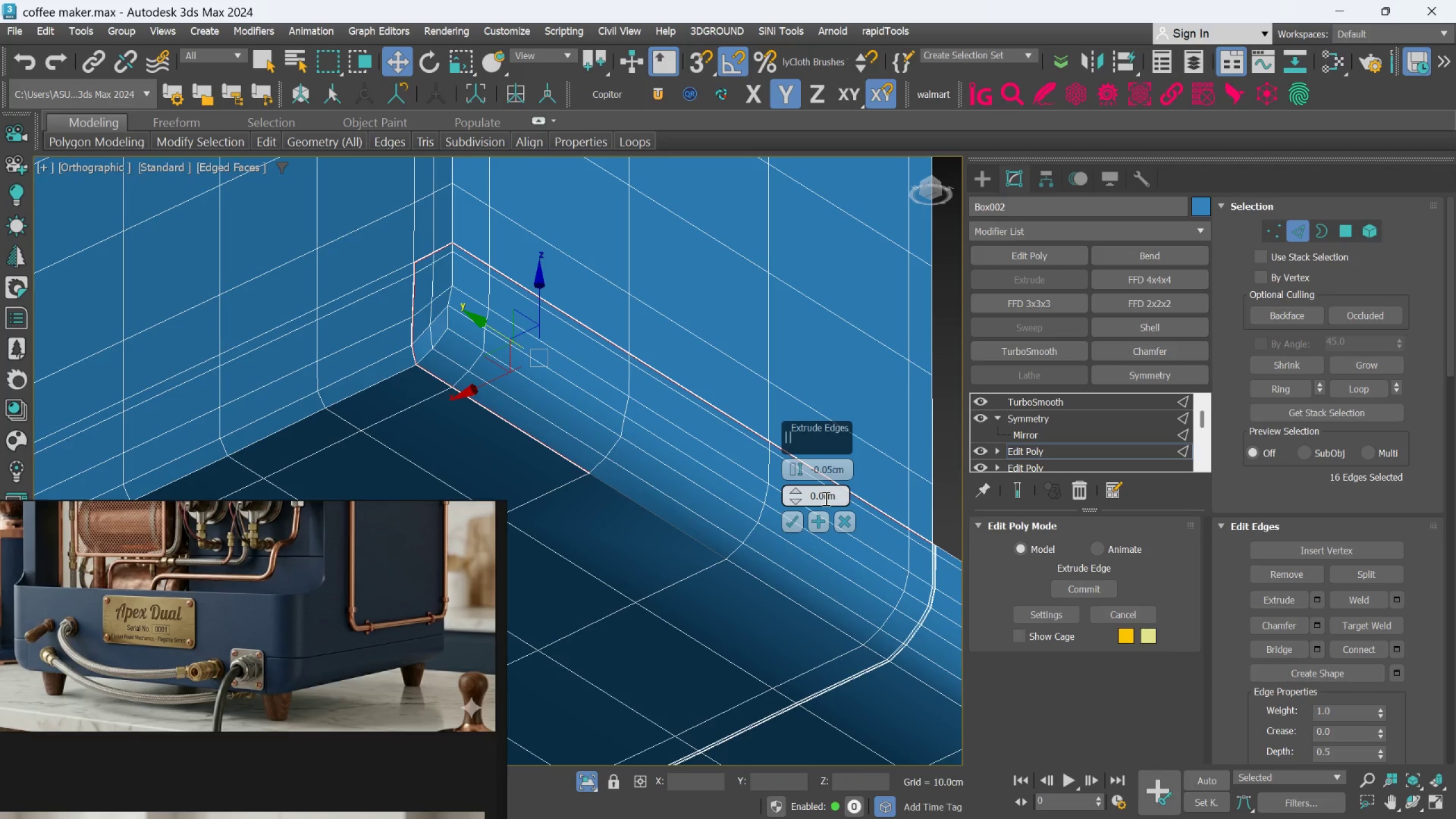 
key(1)
 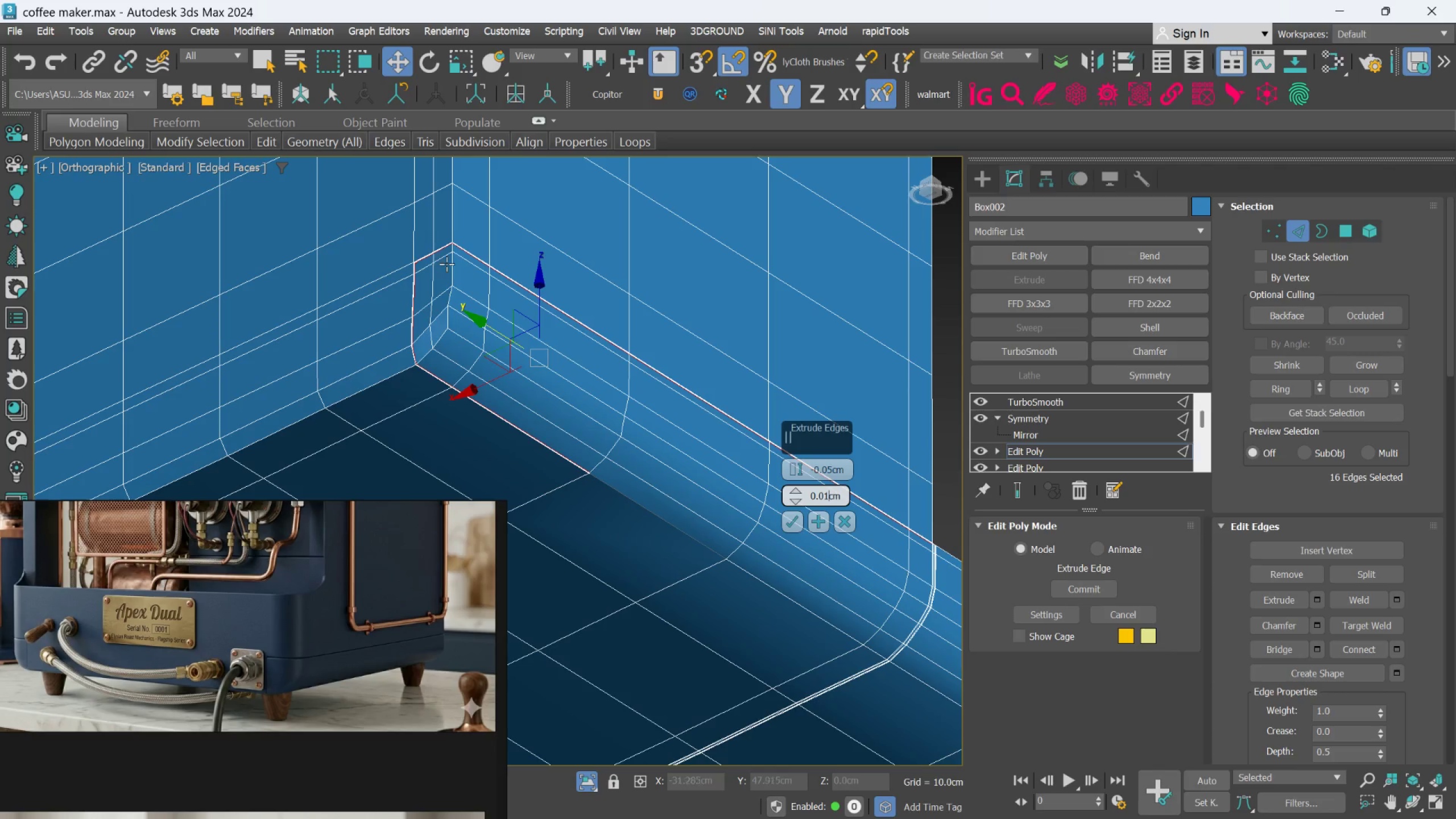 
scroll: coordinate [509, 269], scroll_direction: up, amount: 9.0
 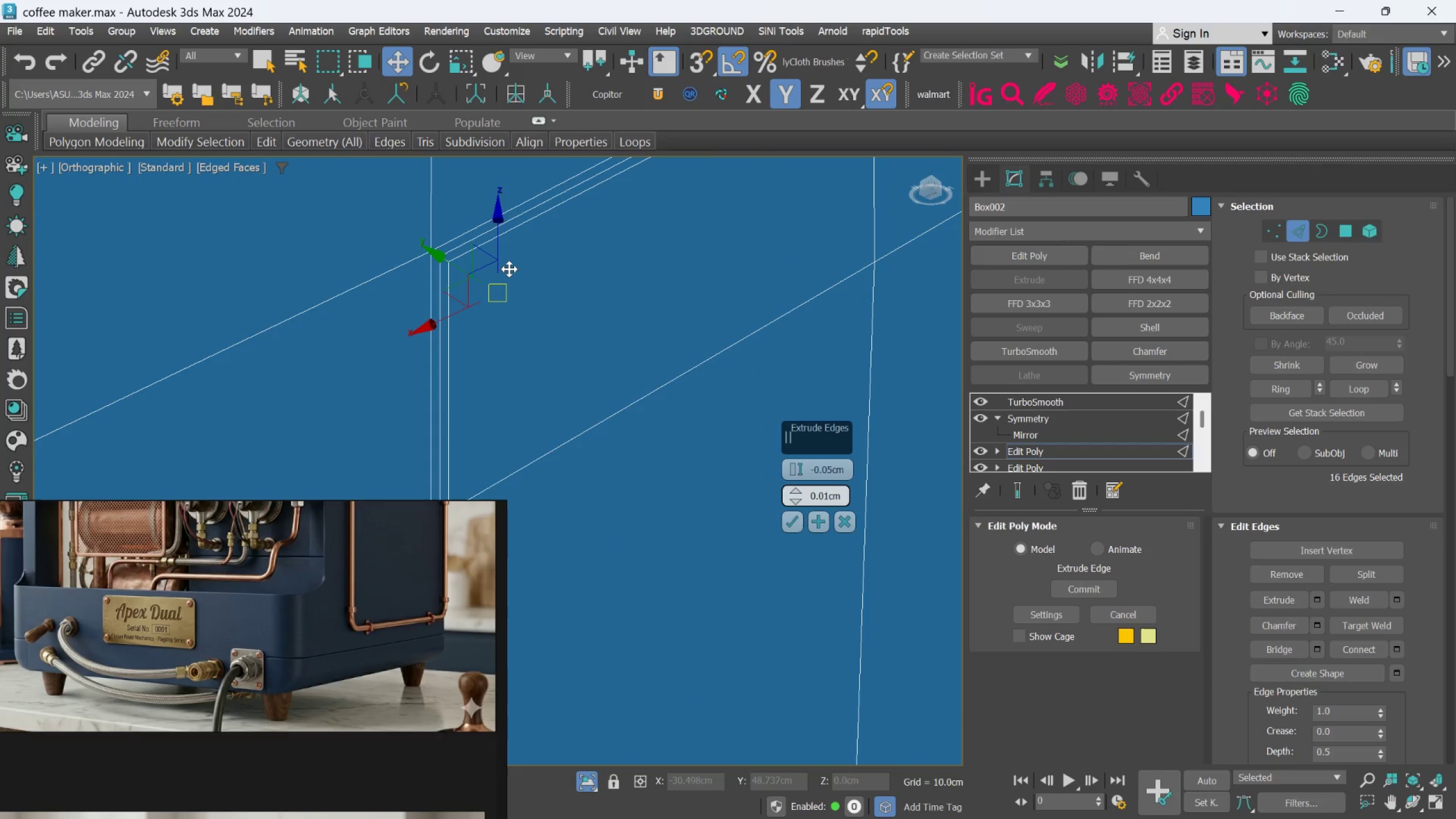 
hold_key(key=AltLeft, duration=0.98)
 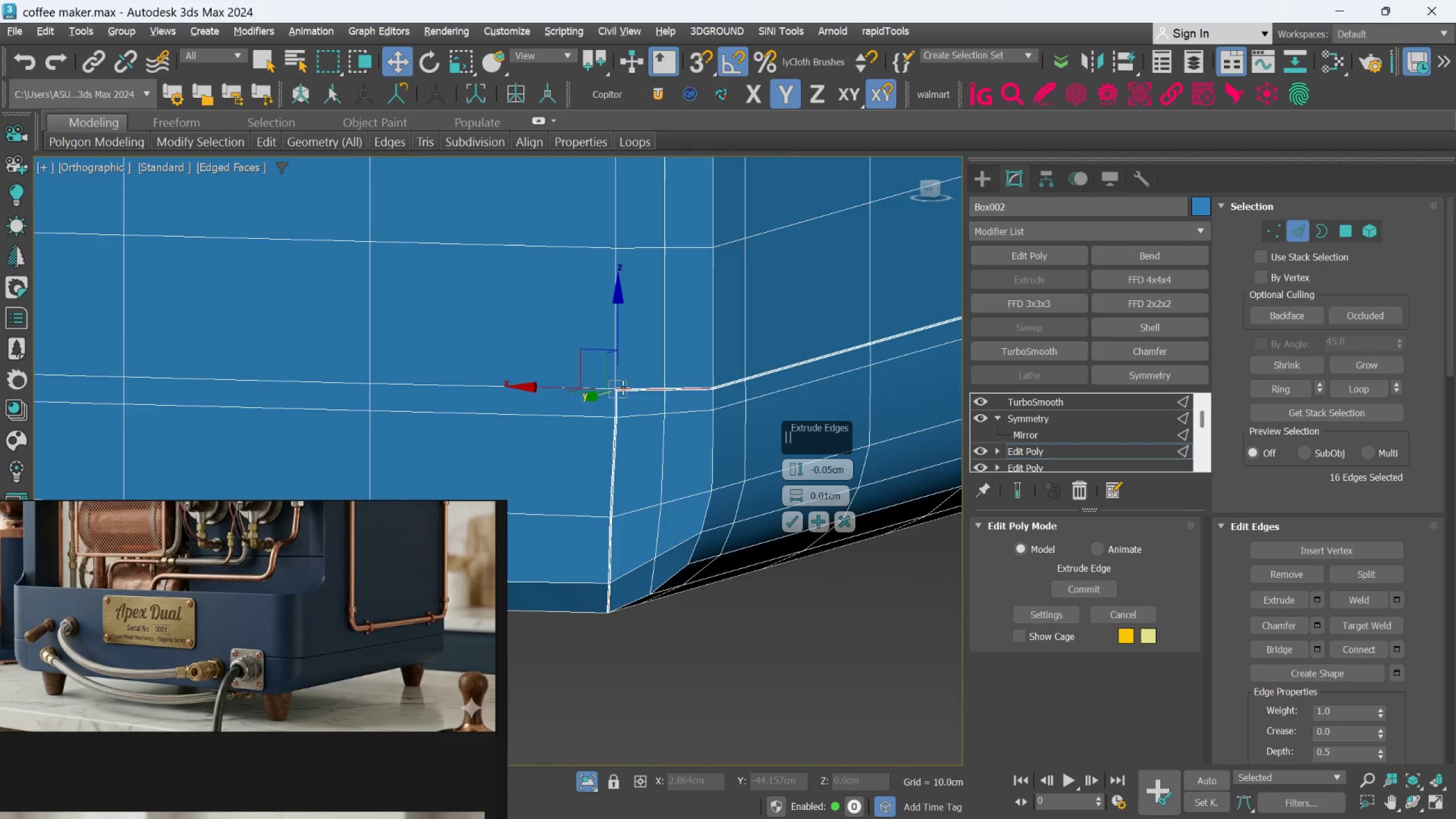 
scroll: coordinate [592, 346], scroll_direction: down, amount: 7.0
 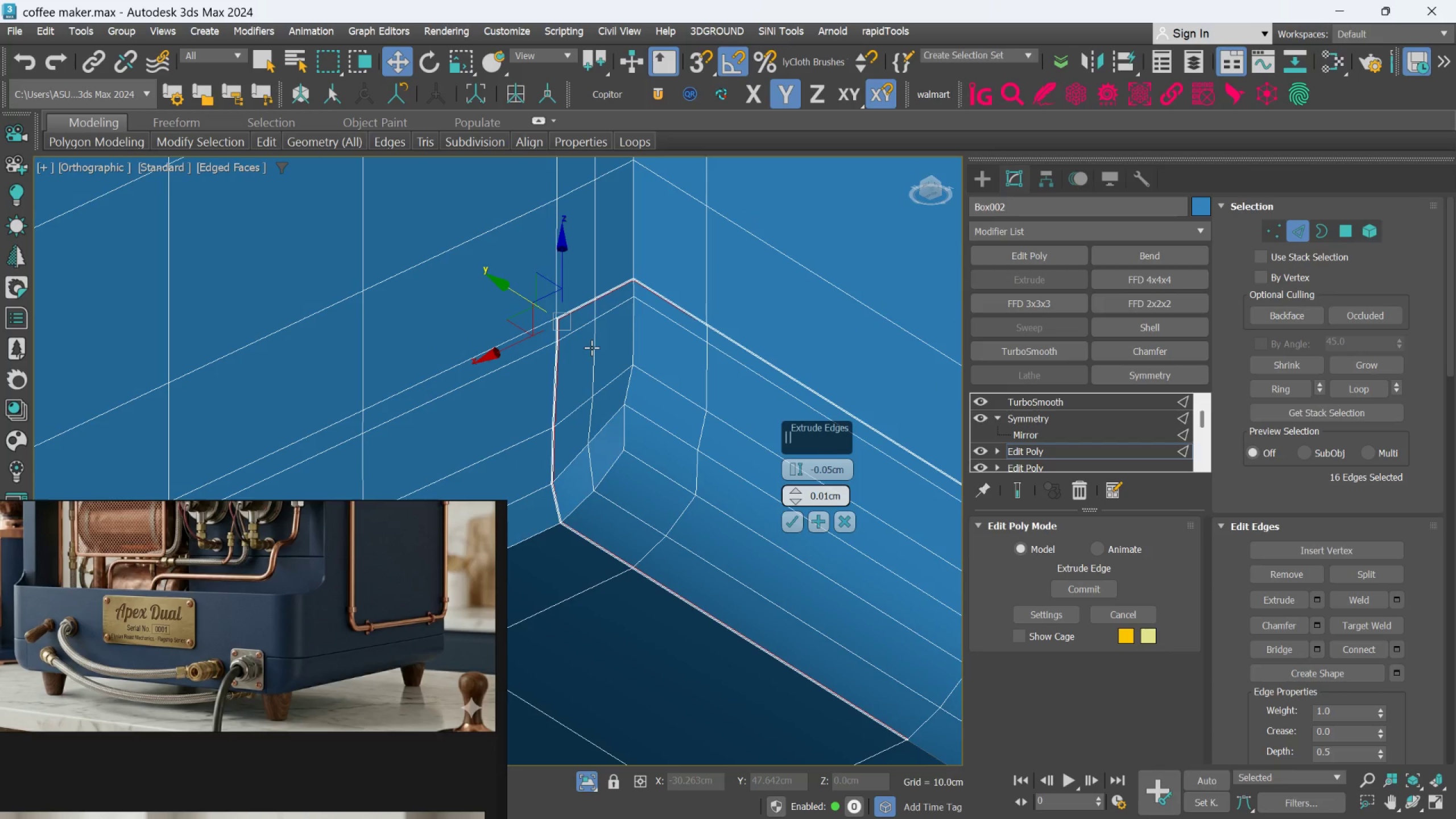 
scroll: coordinate [630, 384], scroll_direction: up, amount: 6.0
 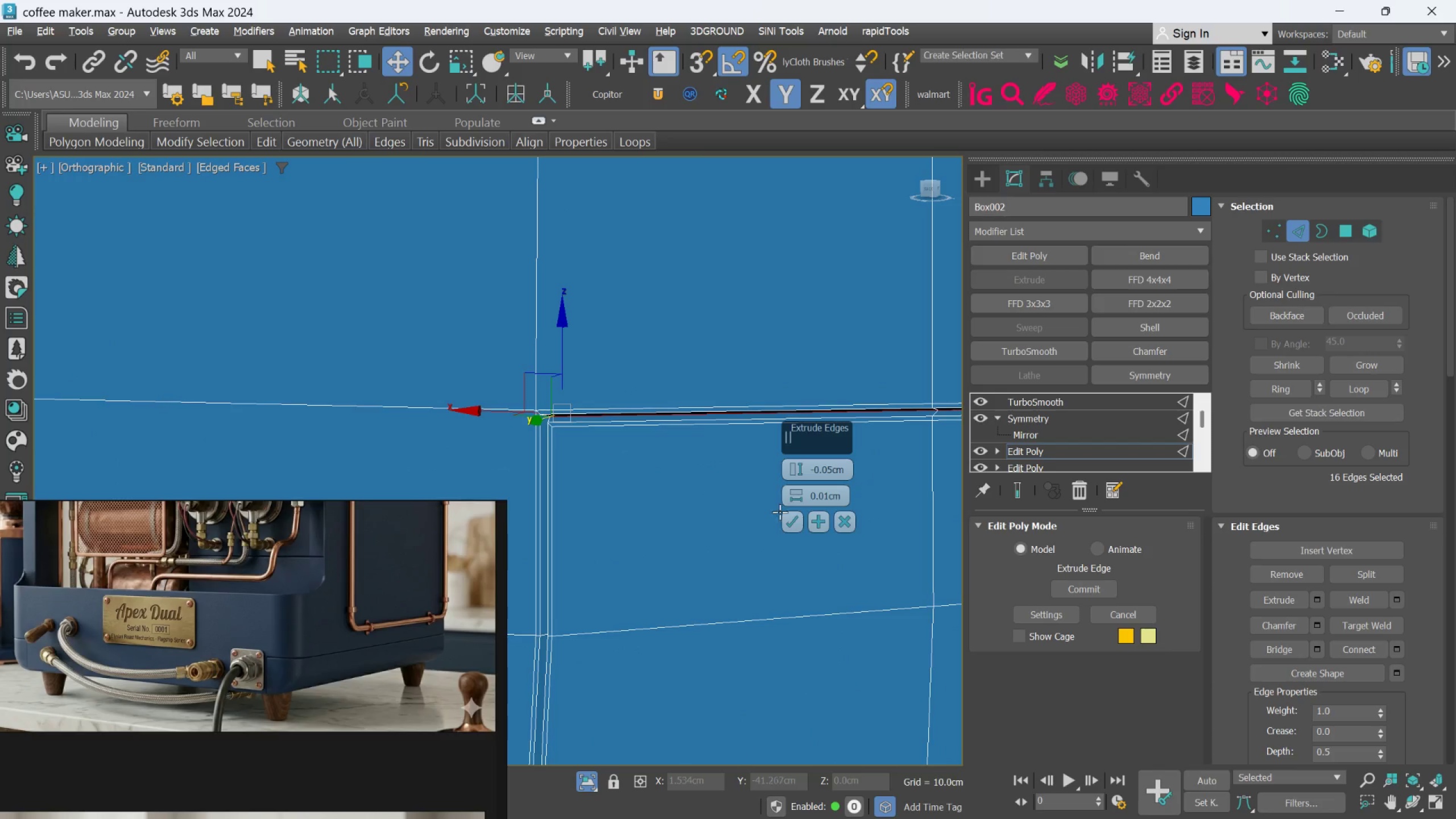 
left_click([793, 520])
 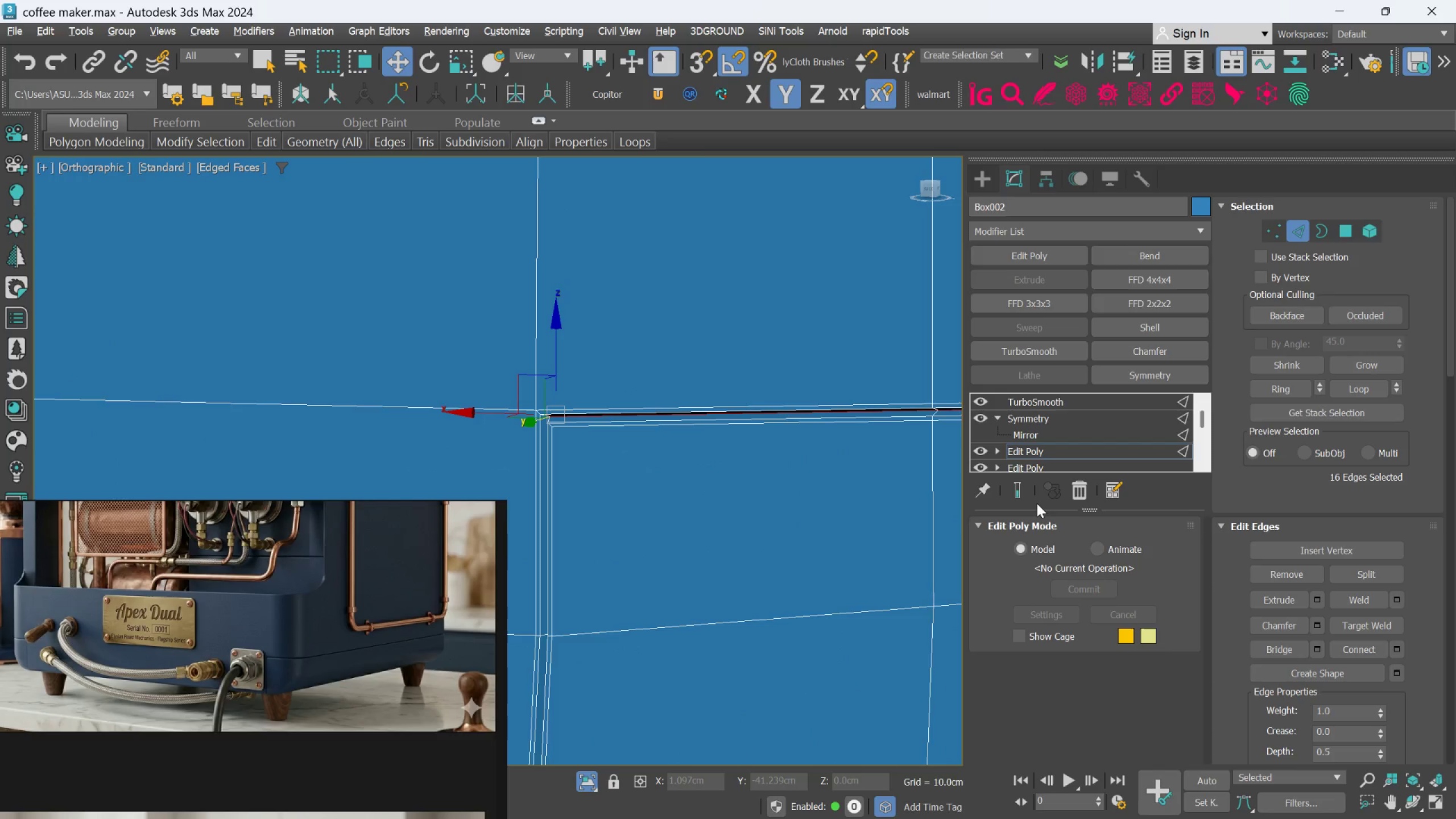 
left_click([1031, 500])
 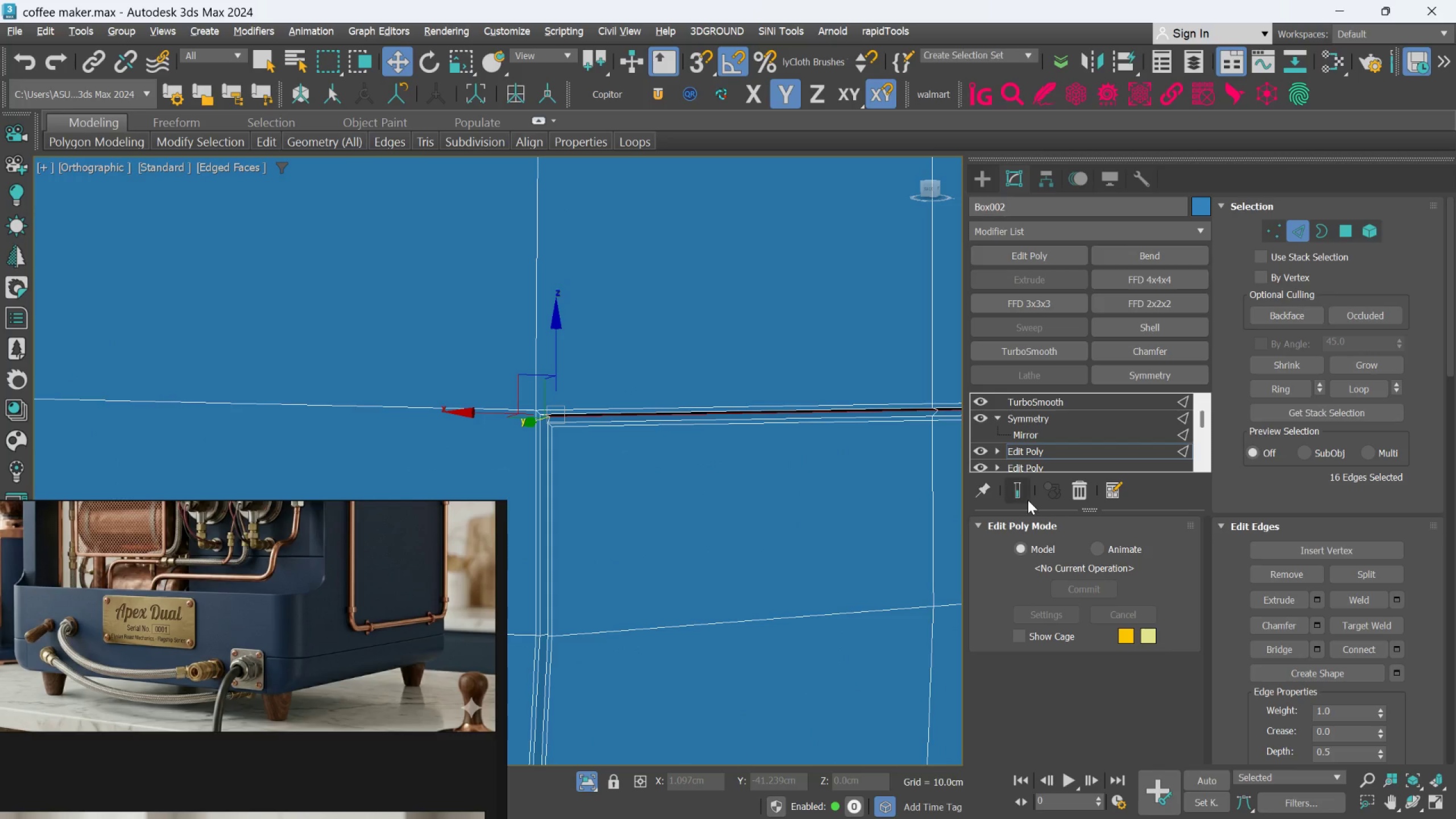 
left_click([1027, 499])
 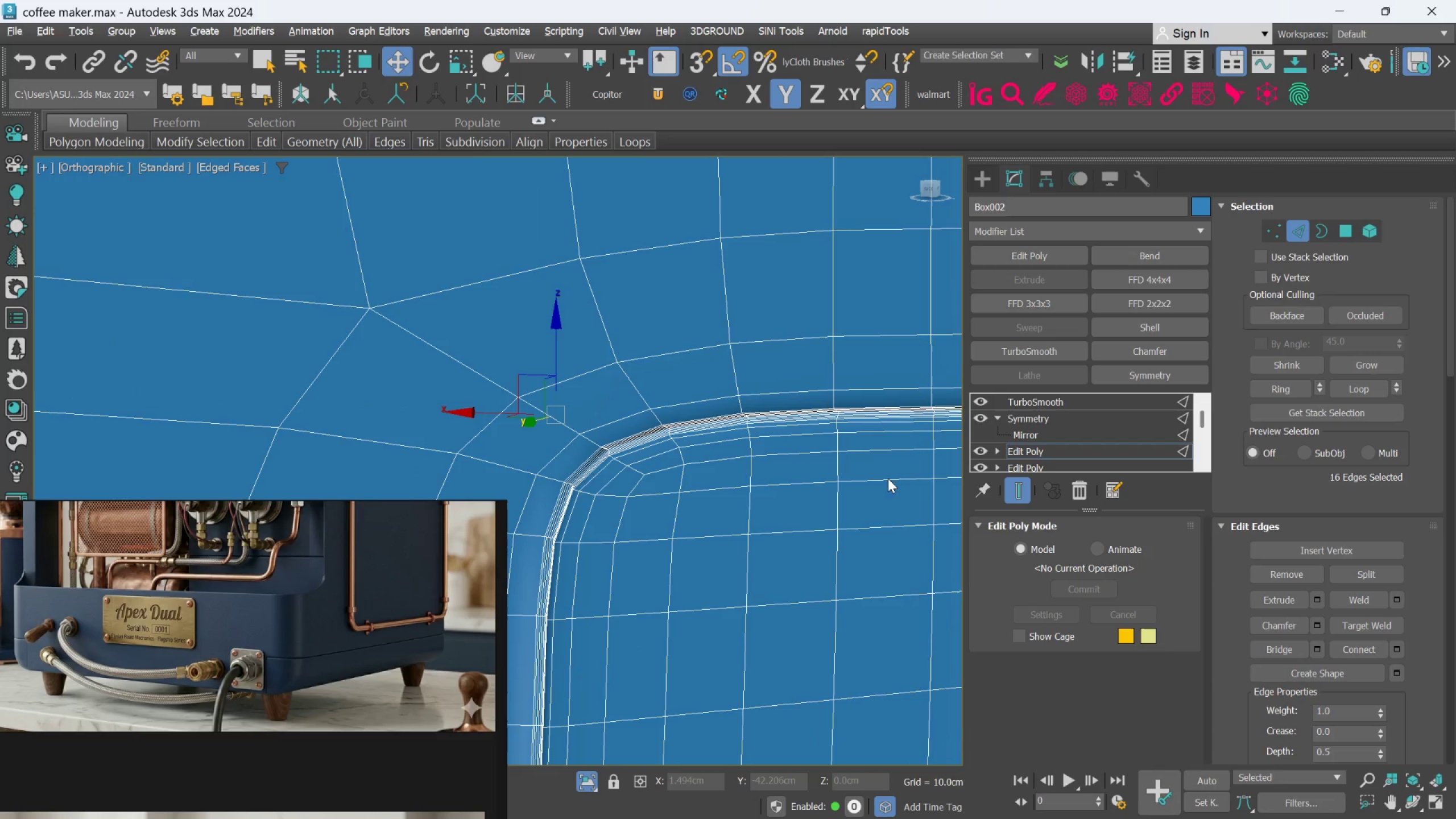 
scroll: coordinate [613, 425], scroll_direction: down, amount: 7.0
 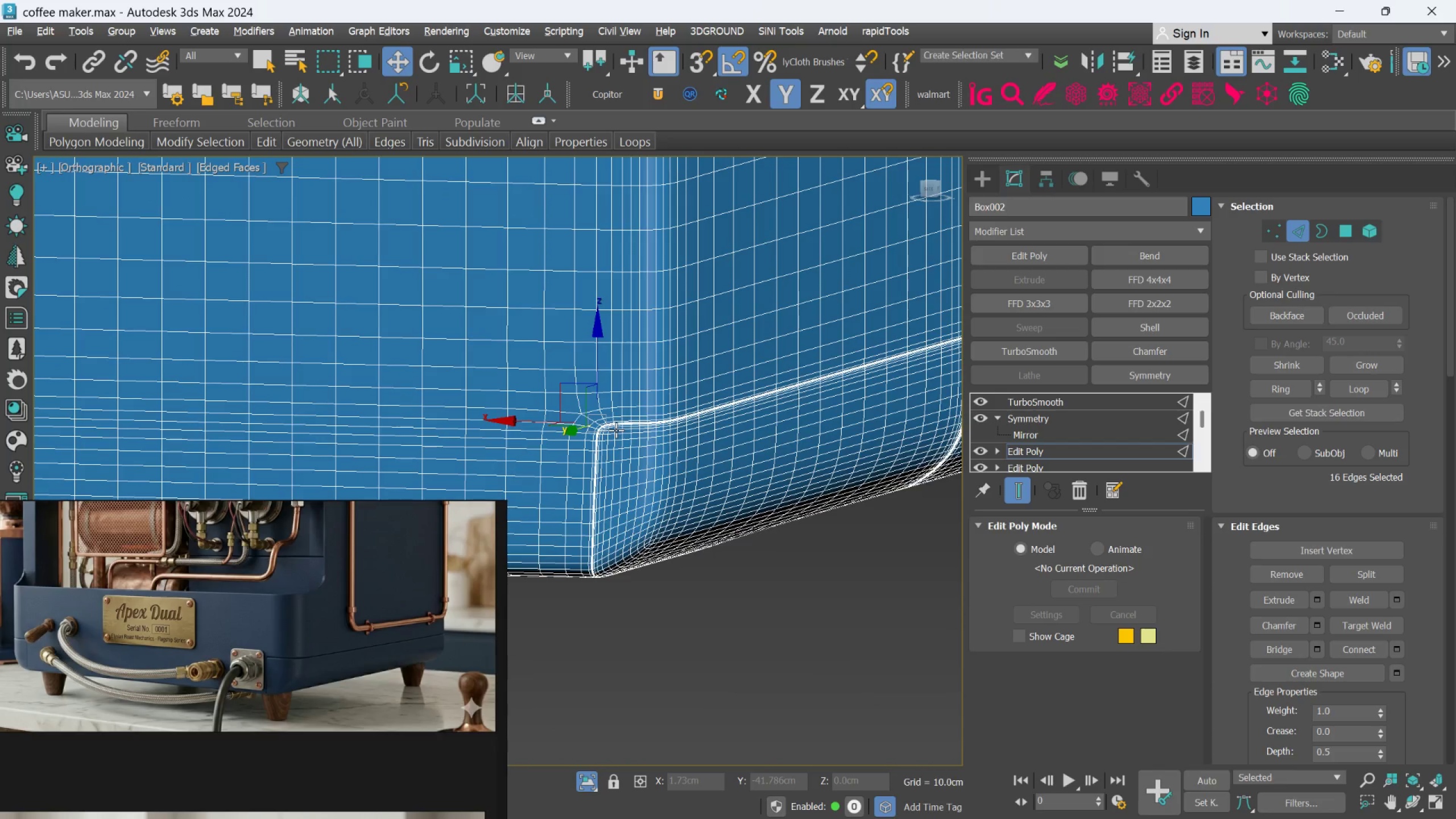 
key(F4)
 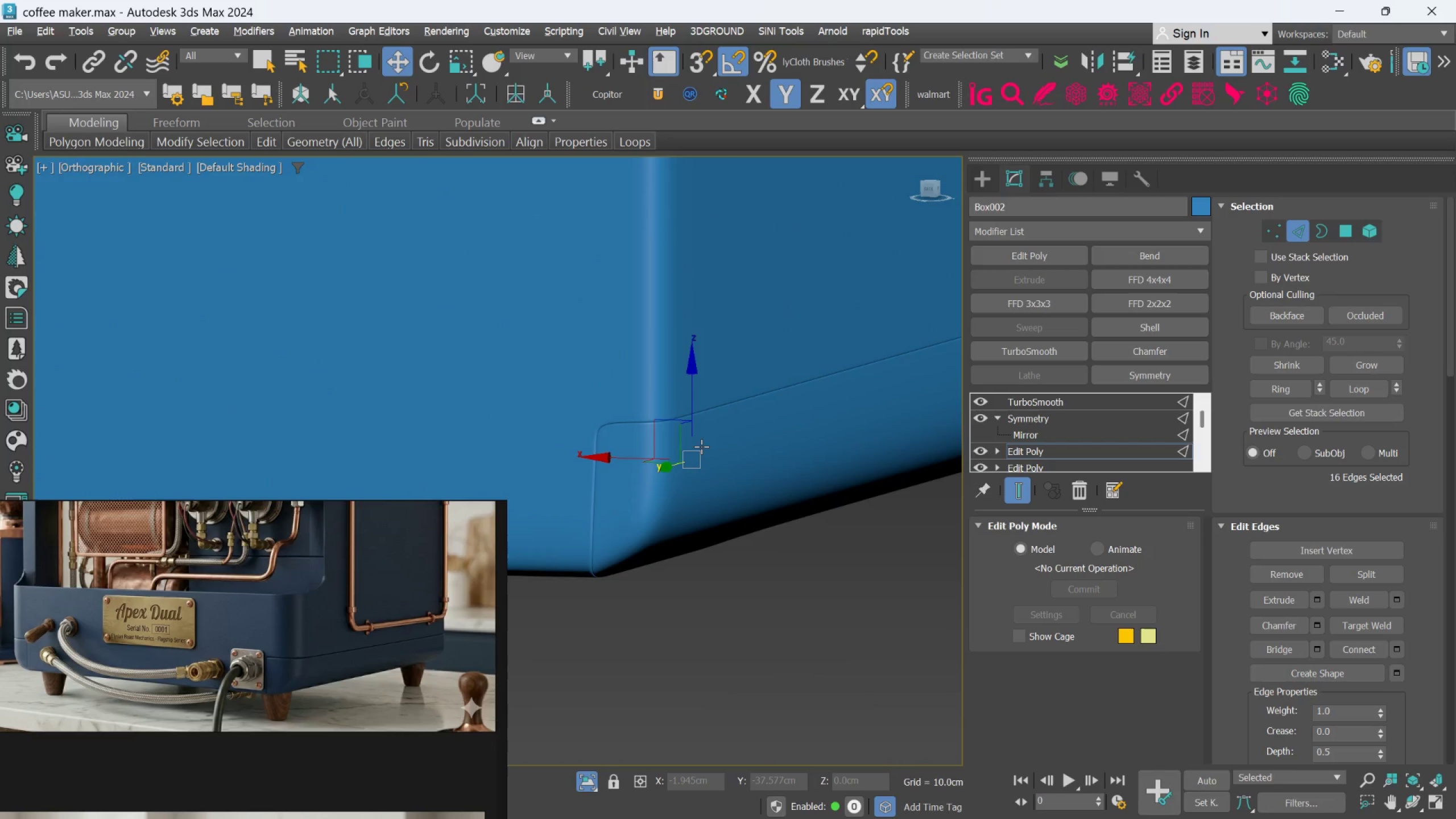 
hold_key(key=AltLeft, duration=0.62)
 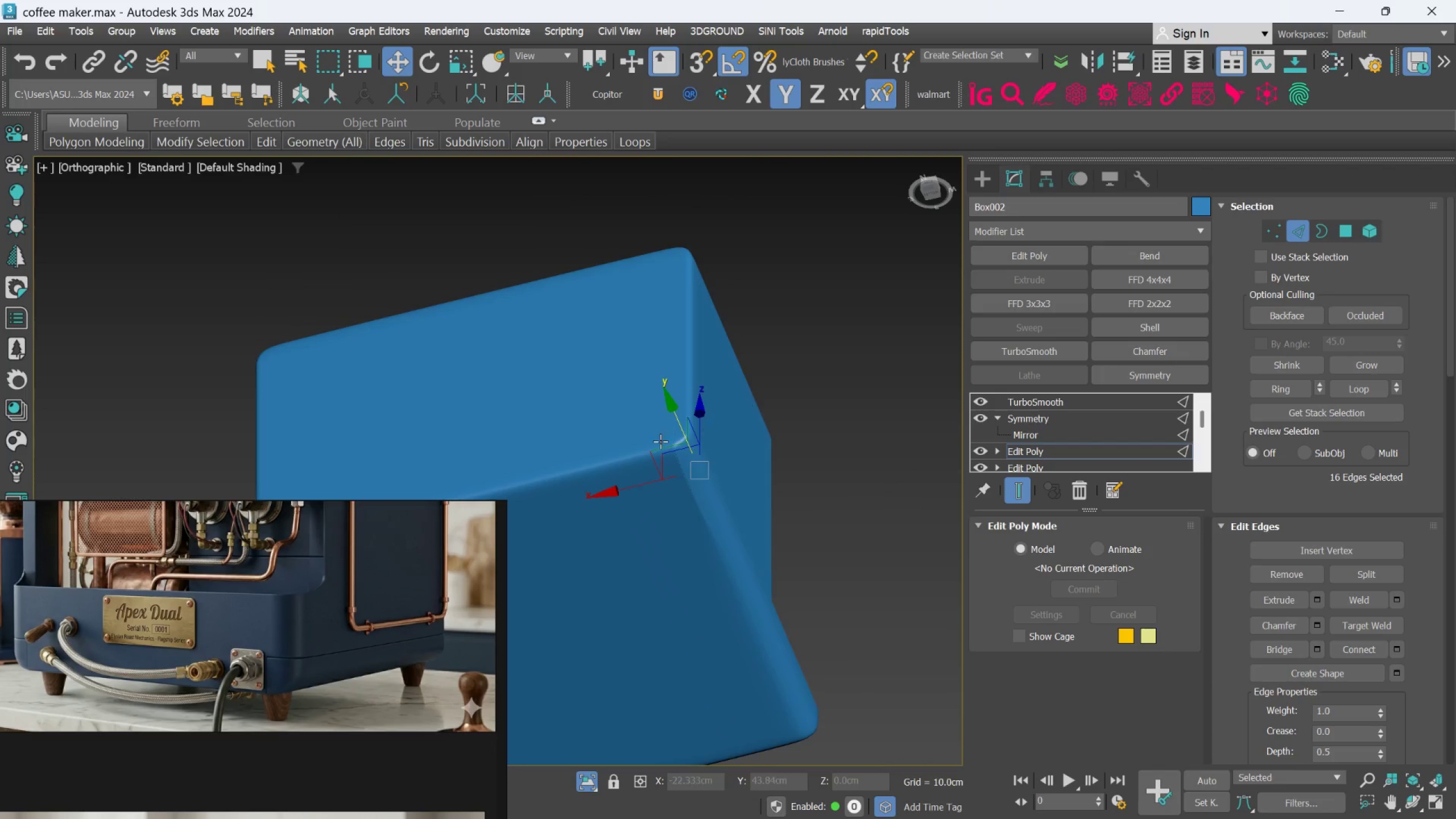 
scroll: coordinate [701, 446], scroll_direction: down, amount: 4.0
 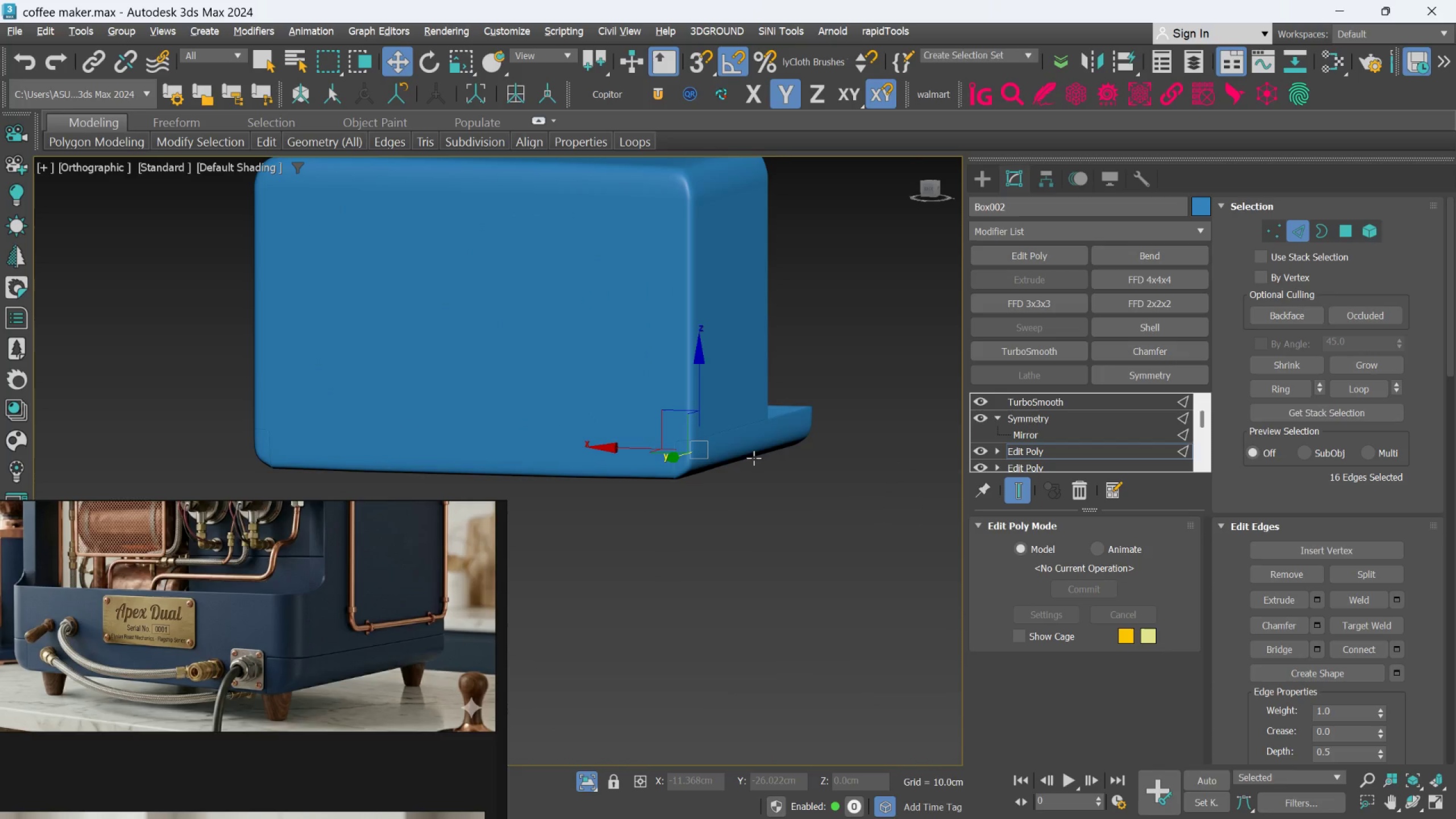 
scroll: coordinate [725, 453], scroll_direction: up, amount: 7.0
 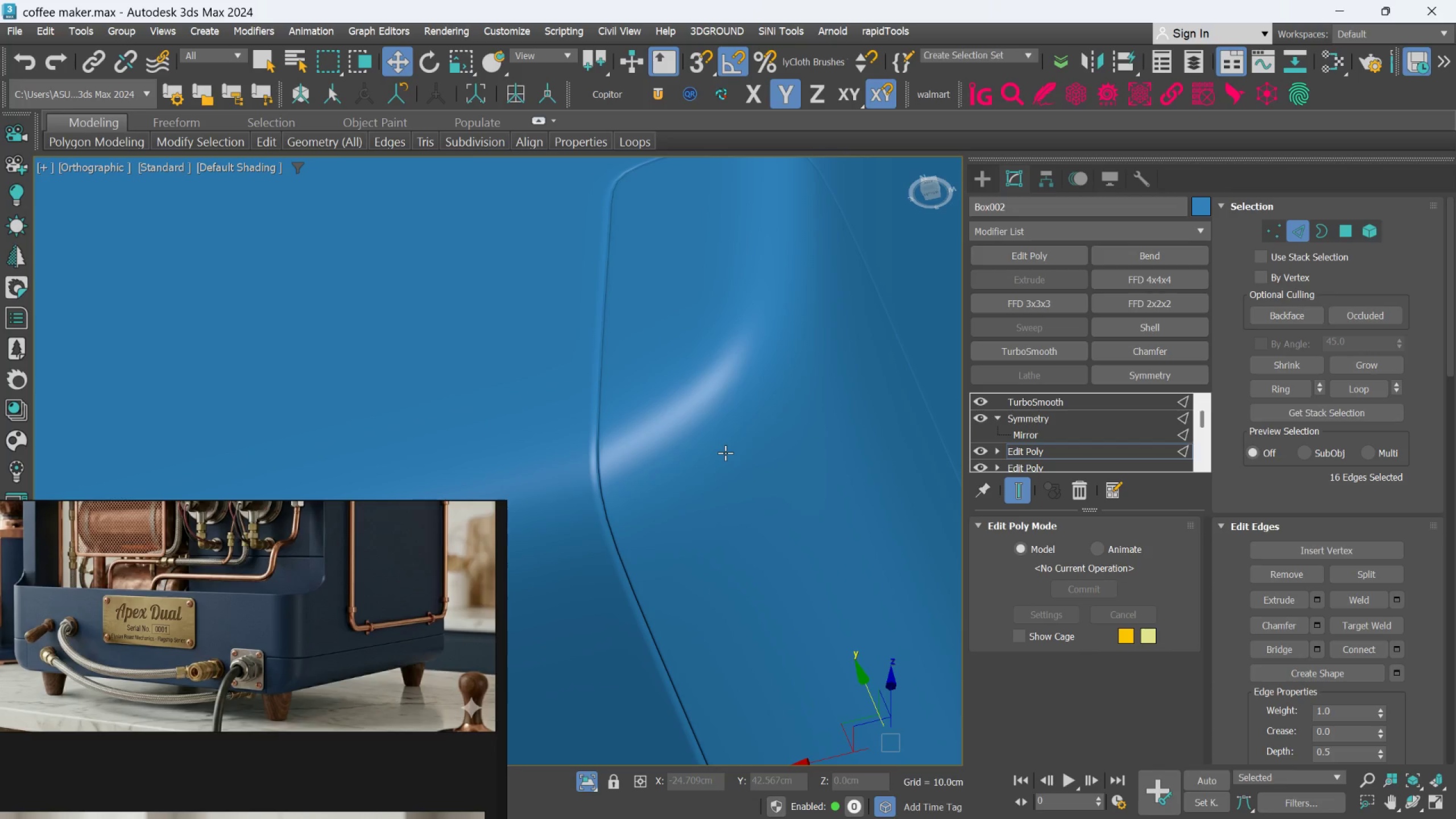 
hold_key(key=AltLeft, duration=0.64)
 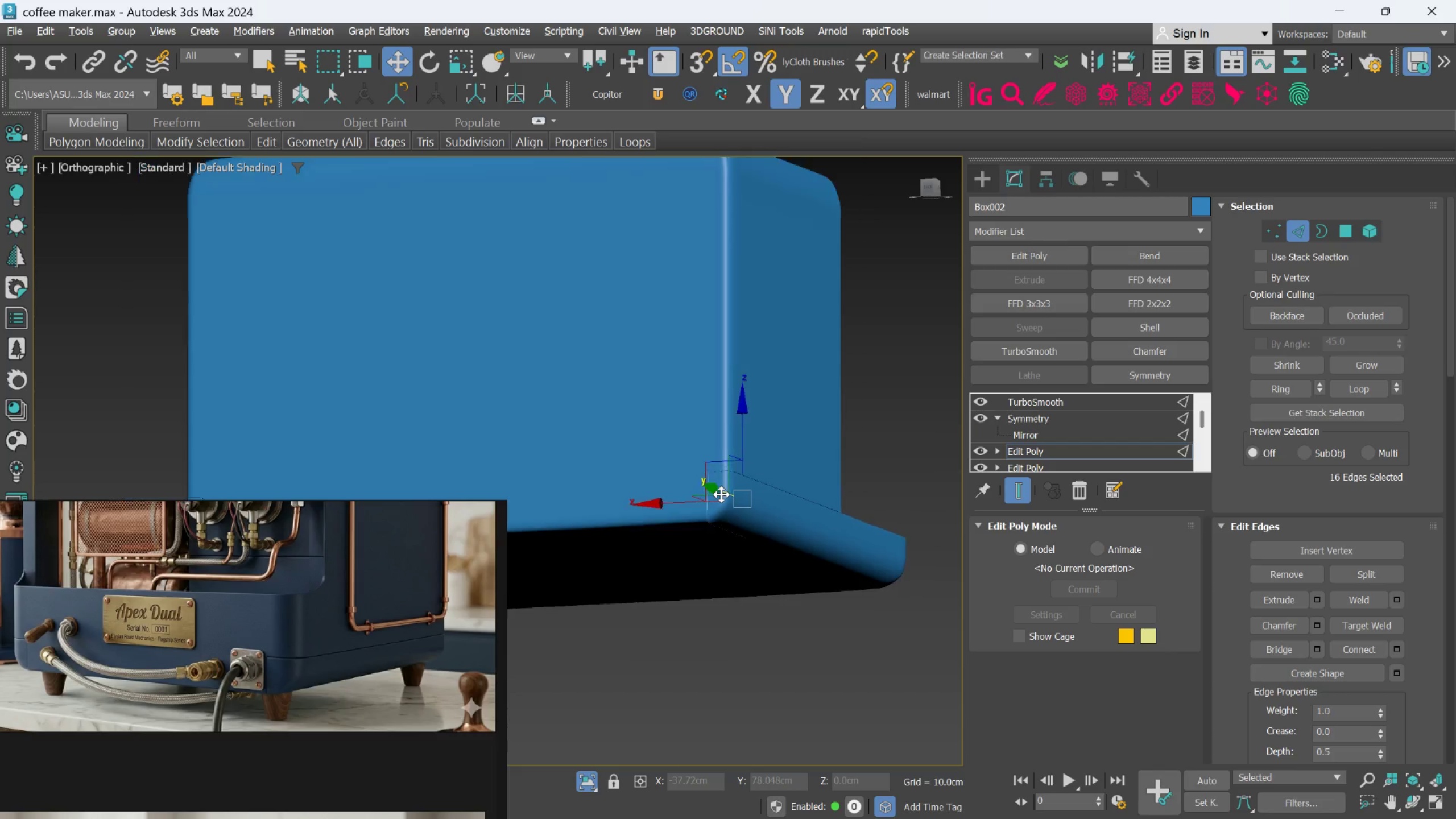 
scroll: coordinate [725, 453], scroll_direction: down, amount: 3.0
 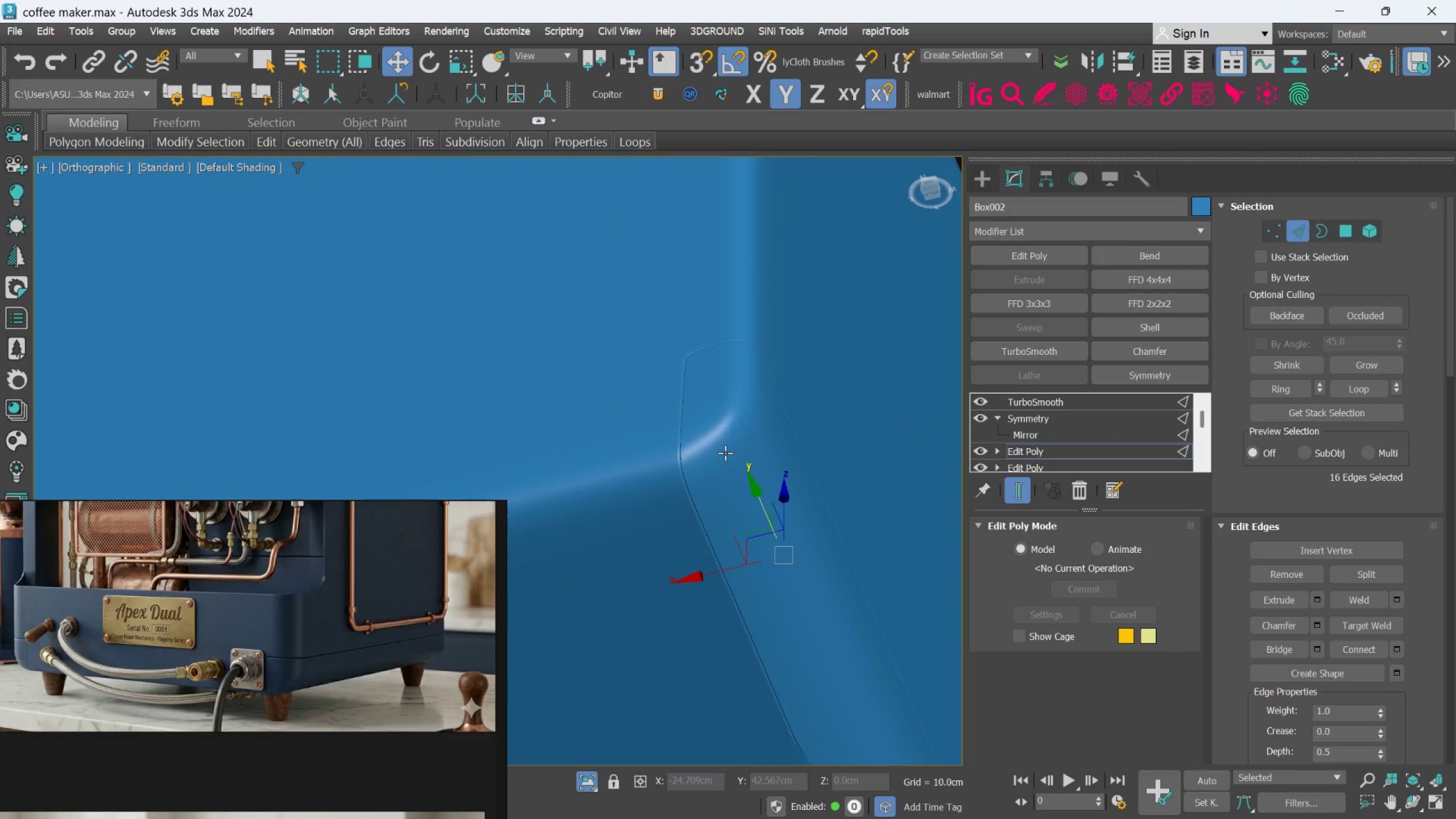 
hold_key(key=AltLeft, duration=0.96)
scroll: coordinate [721, 494], scroll_direction: down, amount: 4.0
 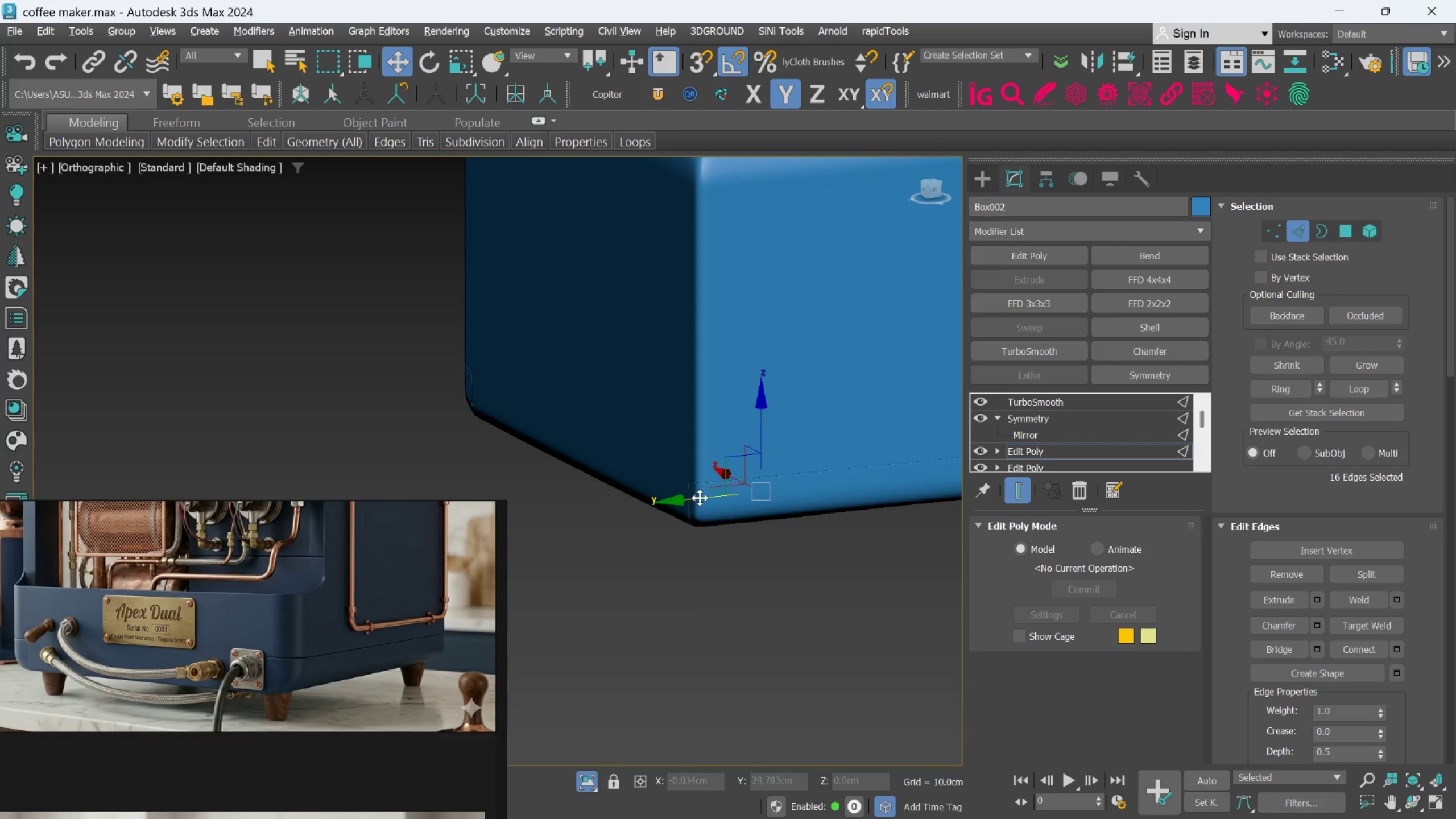 
hold_key(key=AltLeft, duration=0.91)
 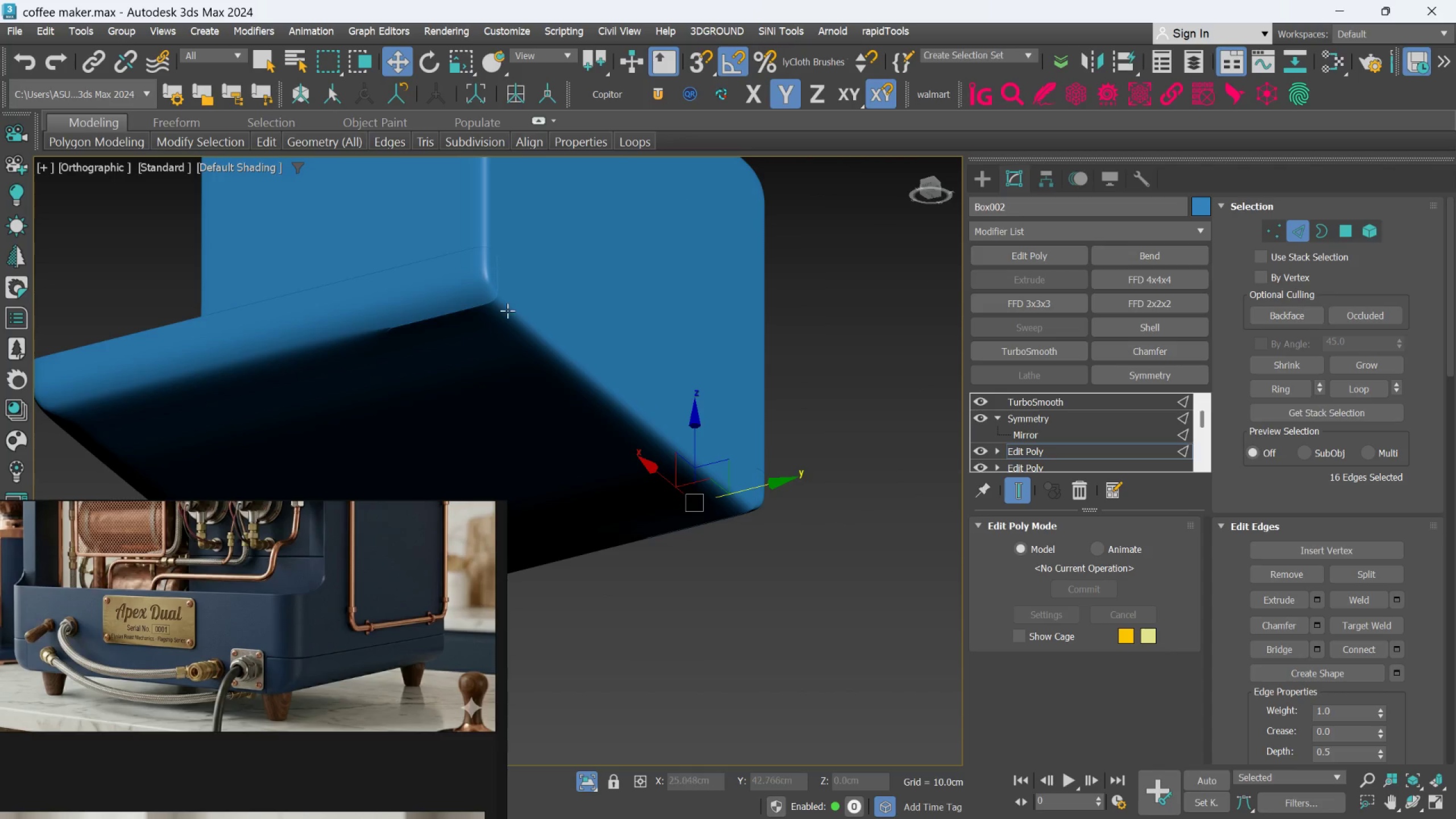 
scroll: coordinate [799, 486], scroll_direction: none, amount: 0.0
 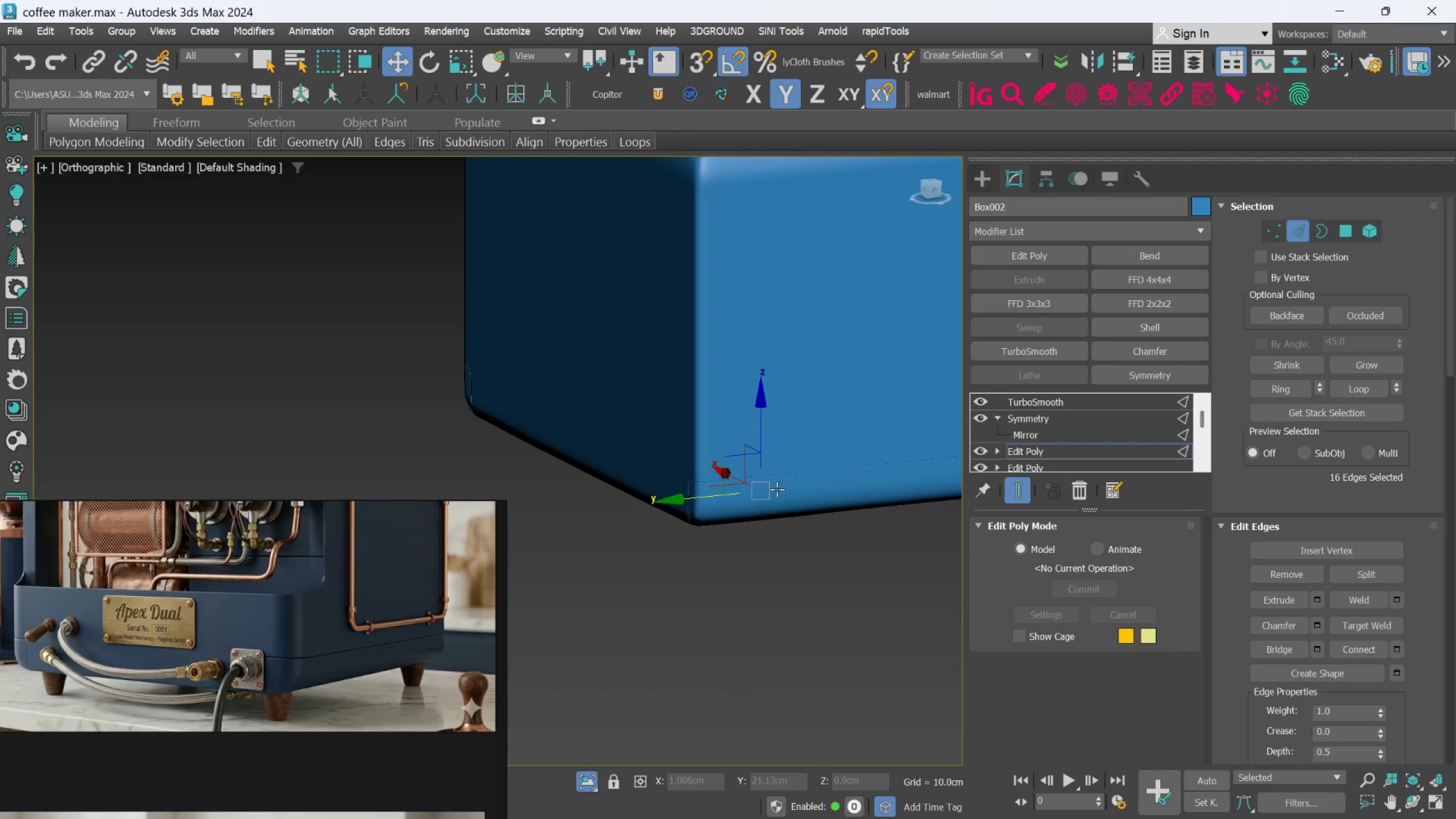 
hold_key(key=AltLeft, duration=0.47)
 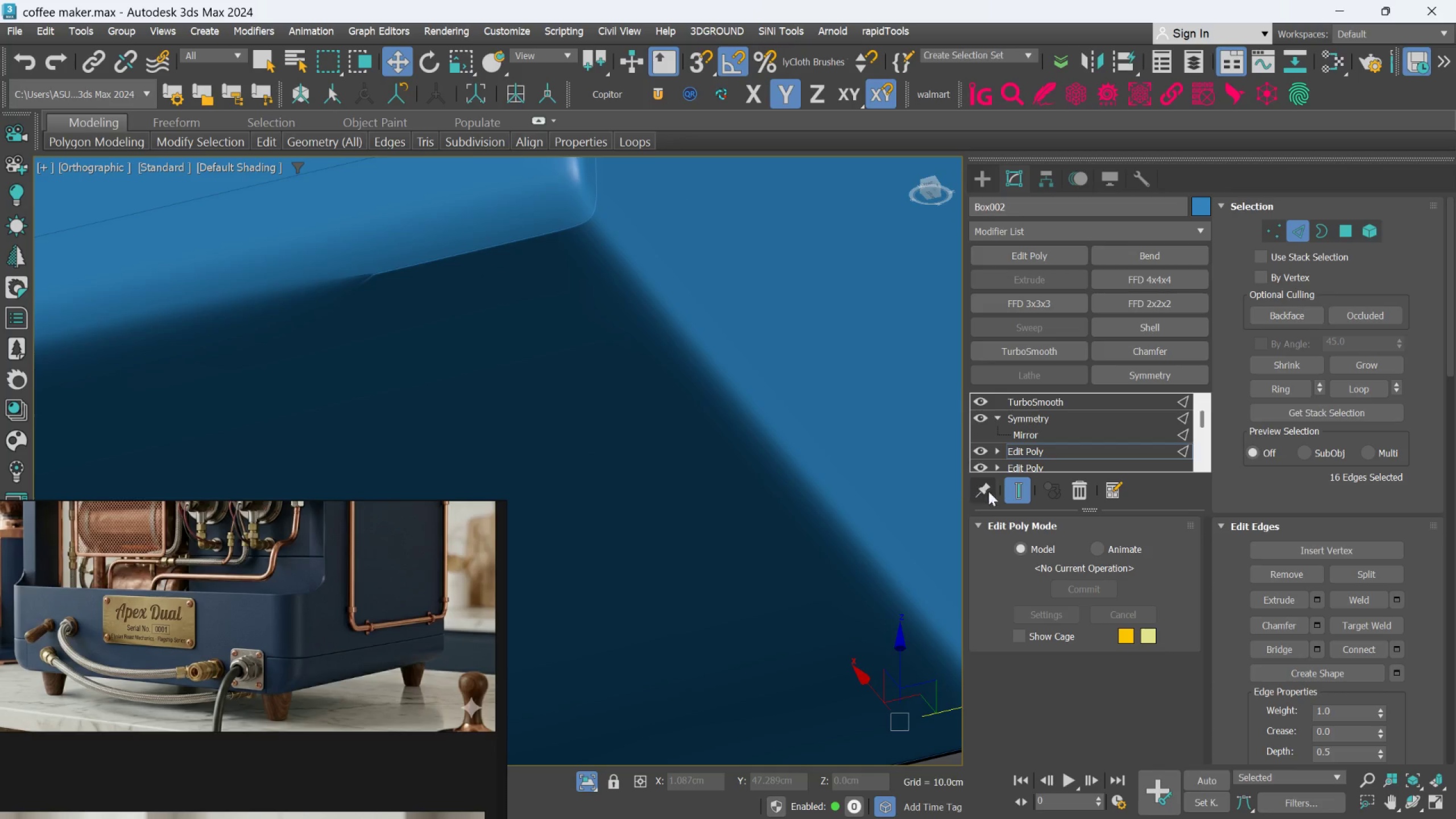 
scroll: coordinate [486, 283], scroll_direction: up, amount: 2.0
 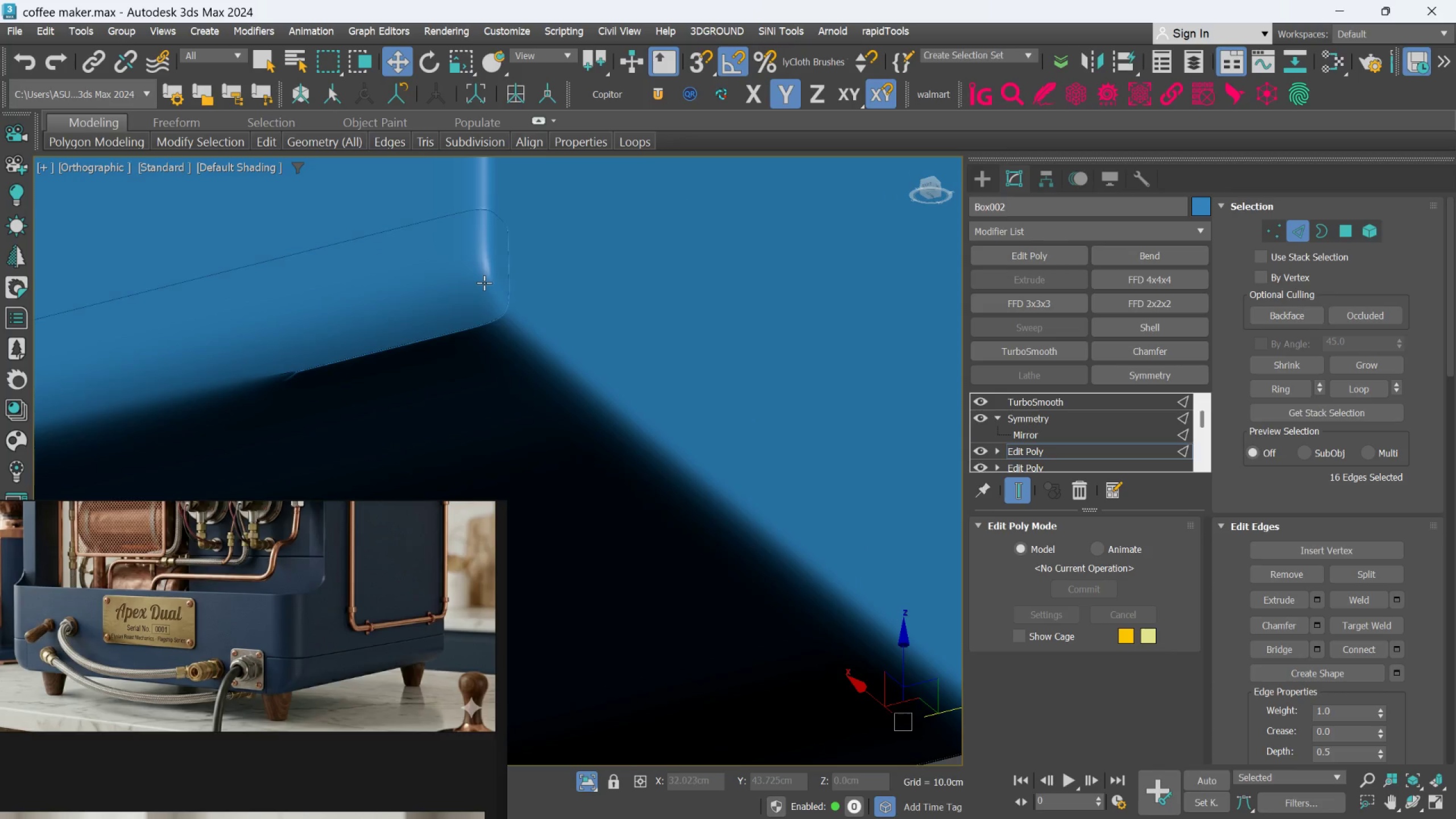 
key(Control+Z)
 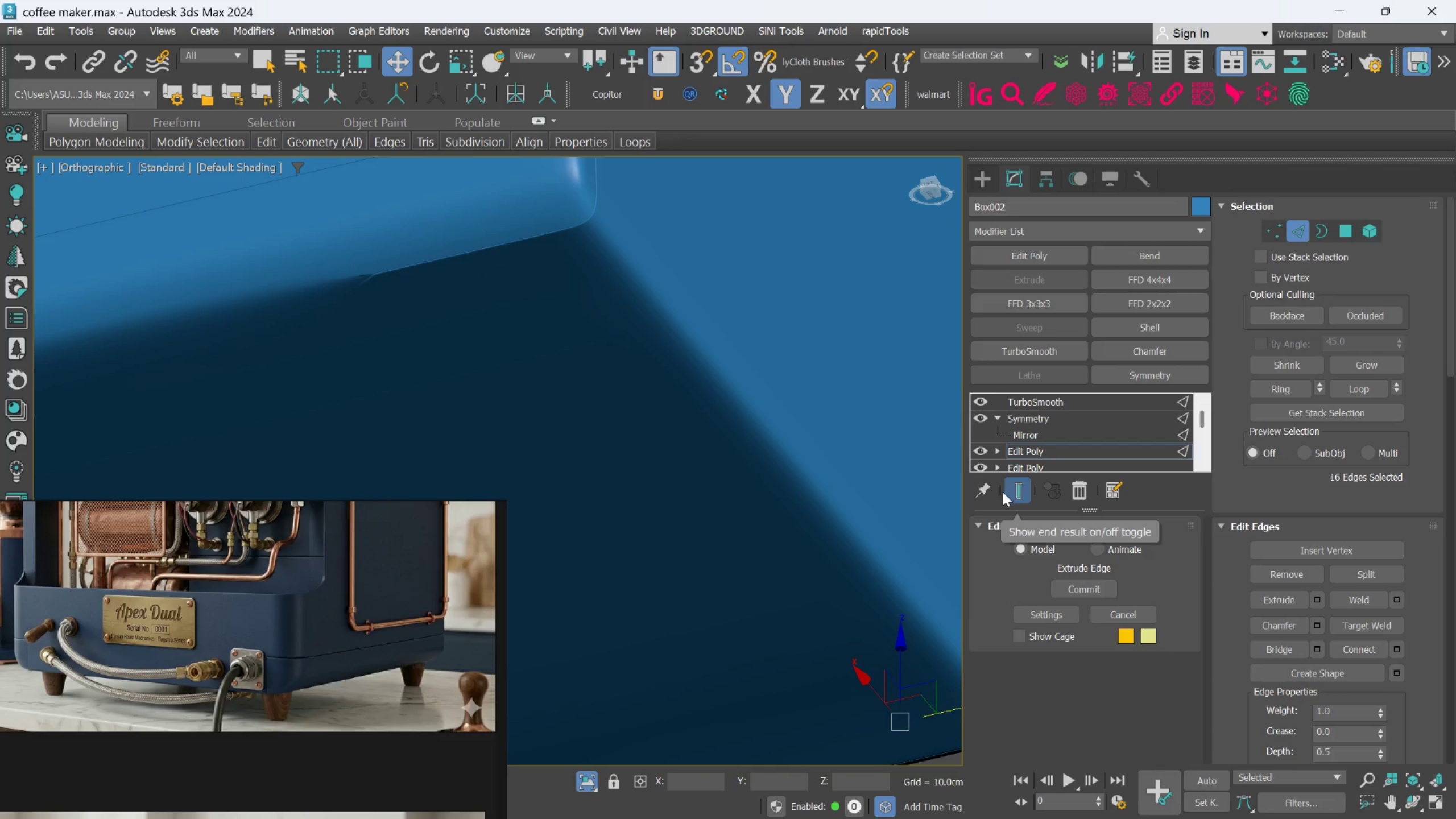 
key(Control+Z)
 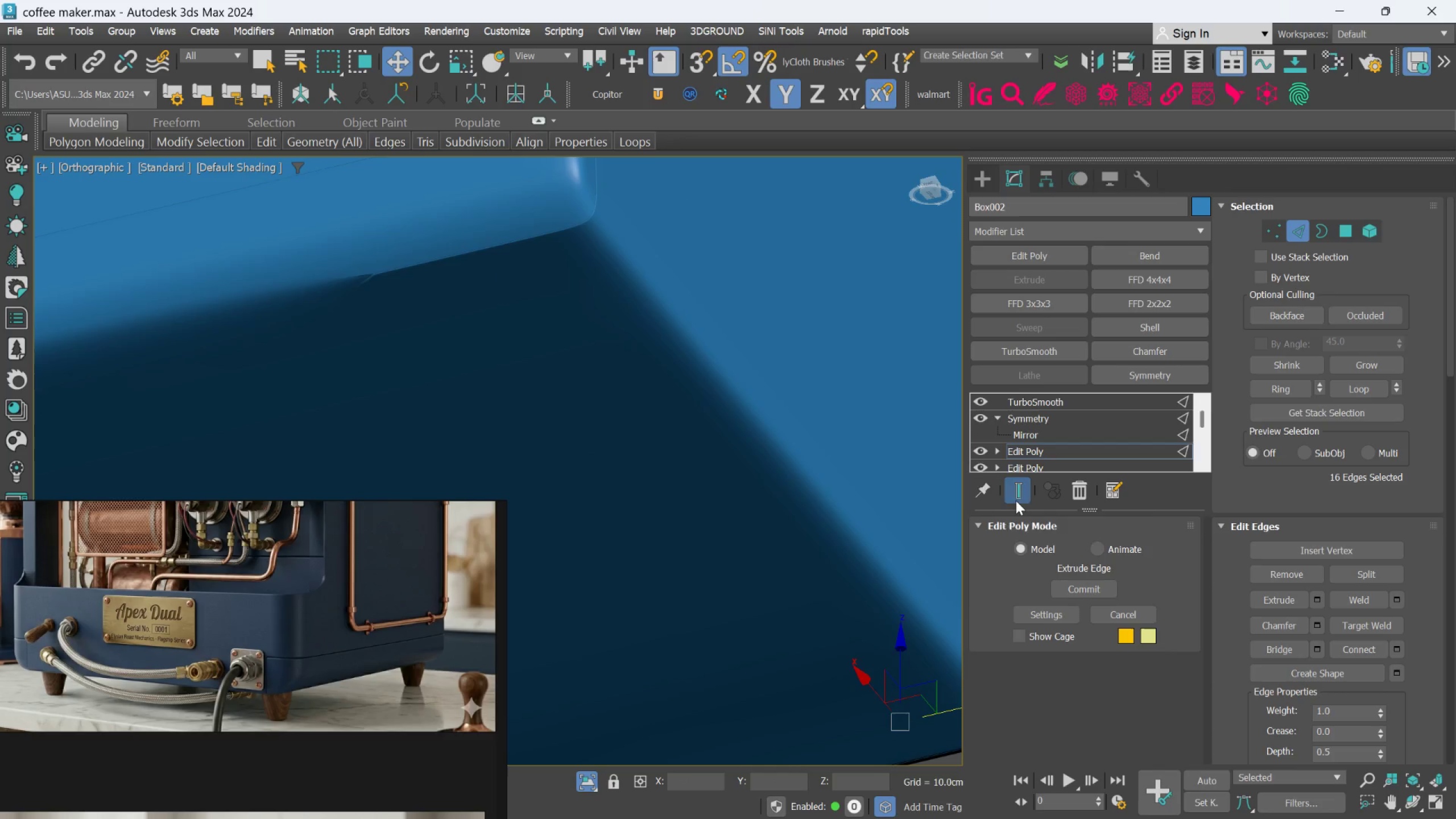 
left_click([1021, 500])
 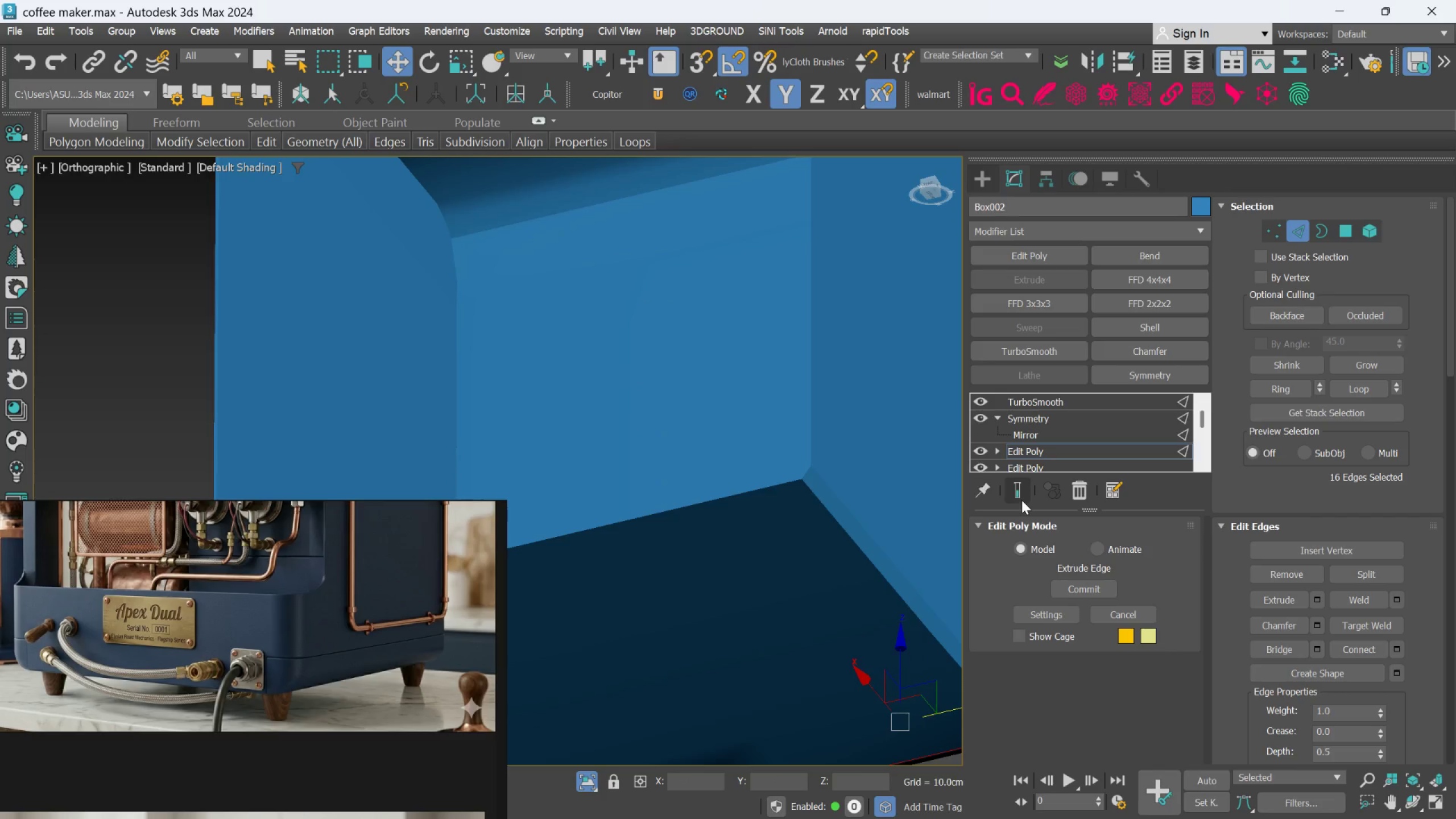 
key(Control+Z)
 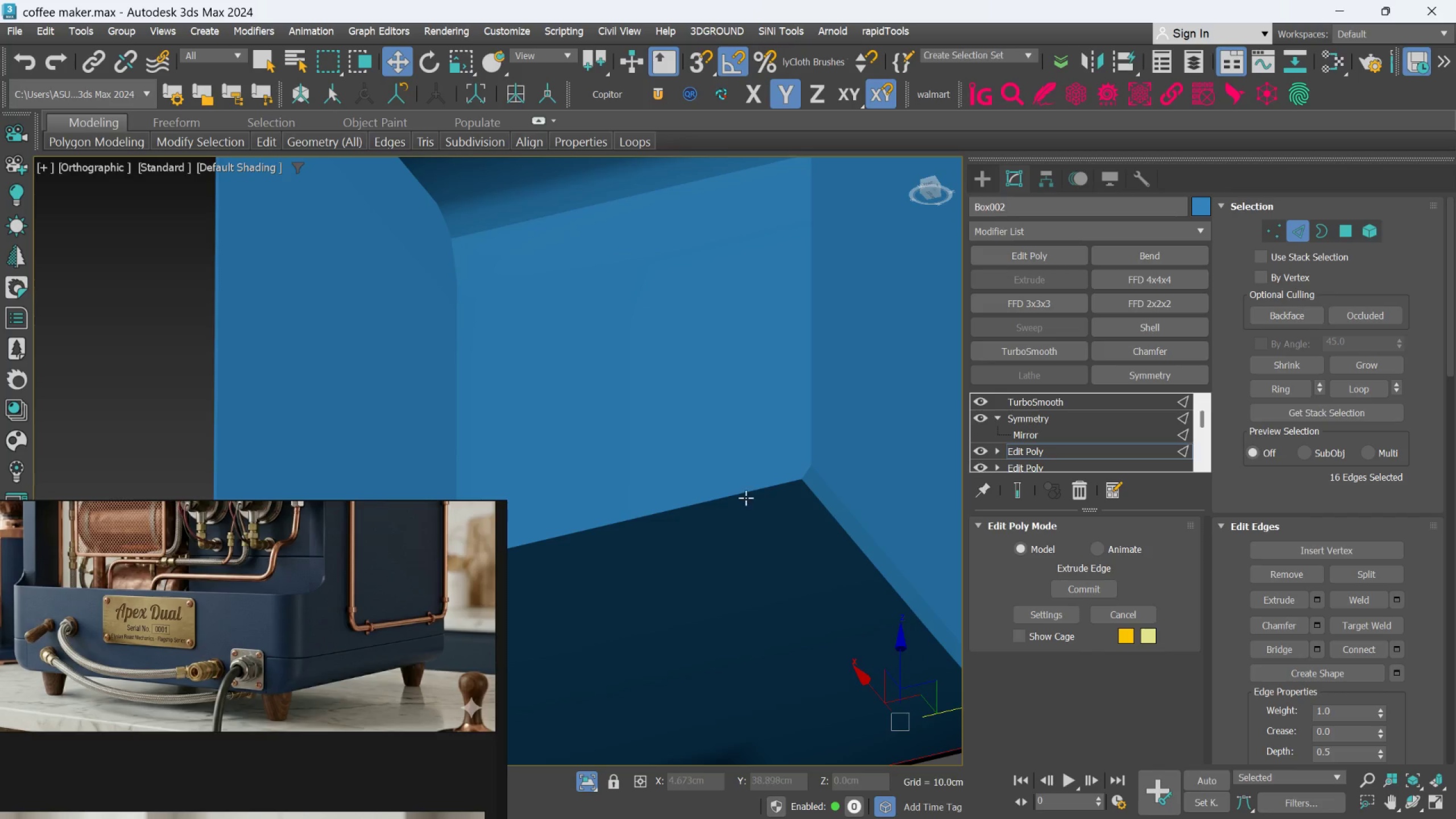 
key(Control+Z)
 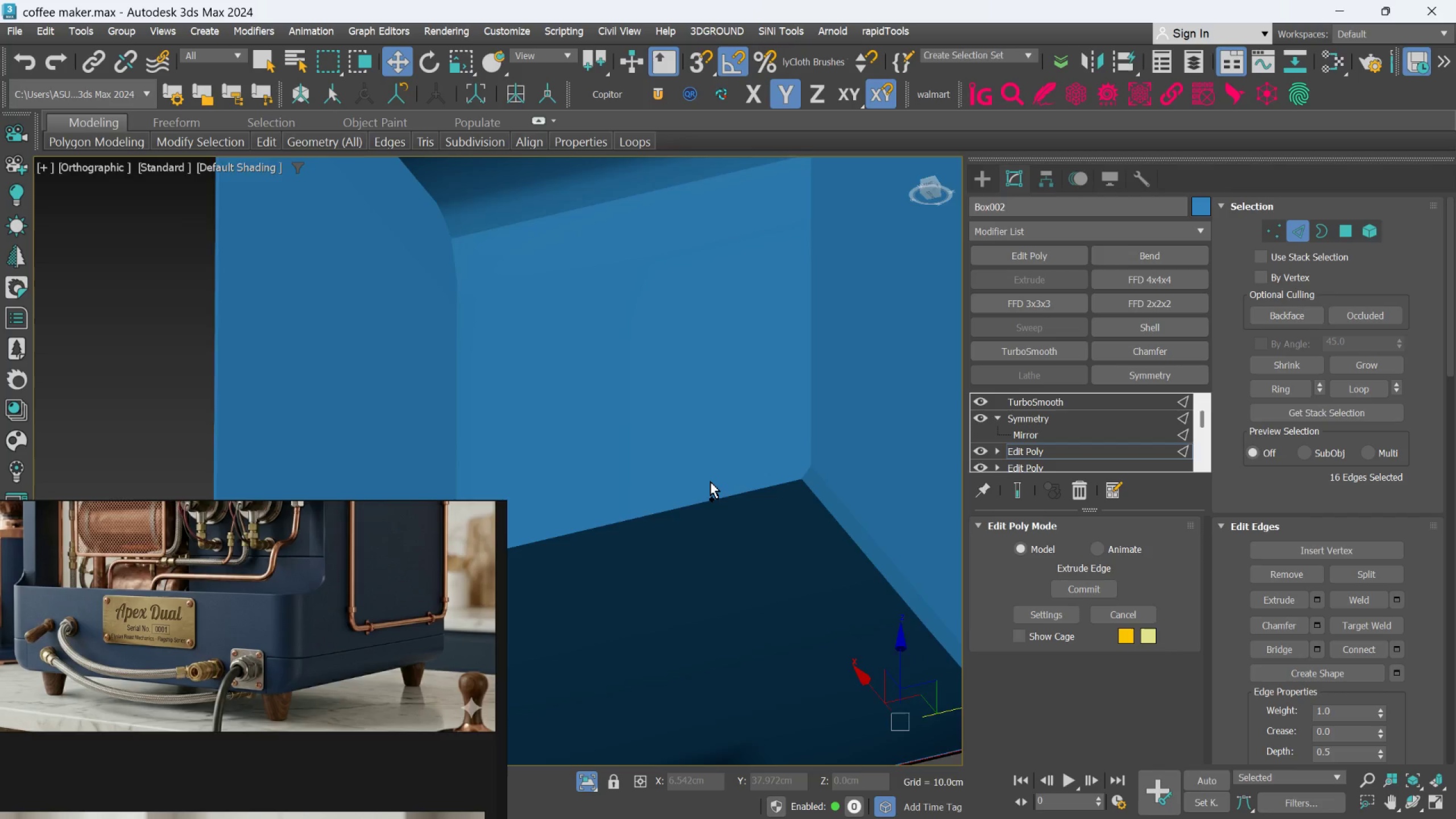 
scroll: coordinate [710, 484], scroll_direction: down, amount: 3.0
 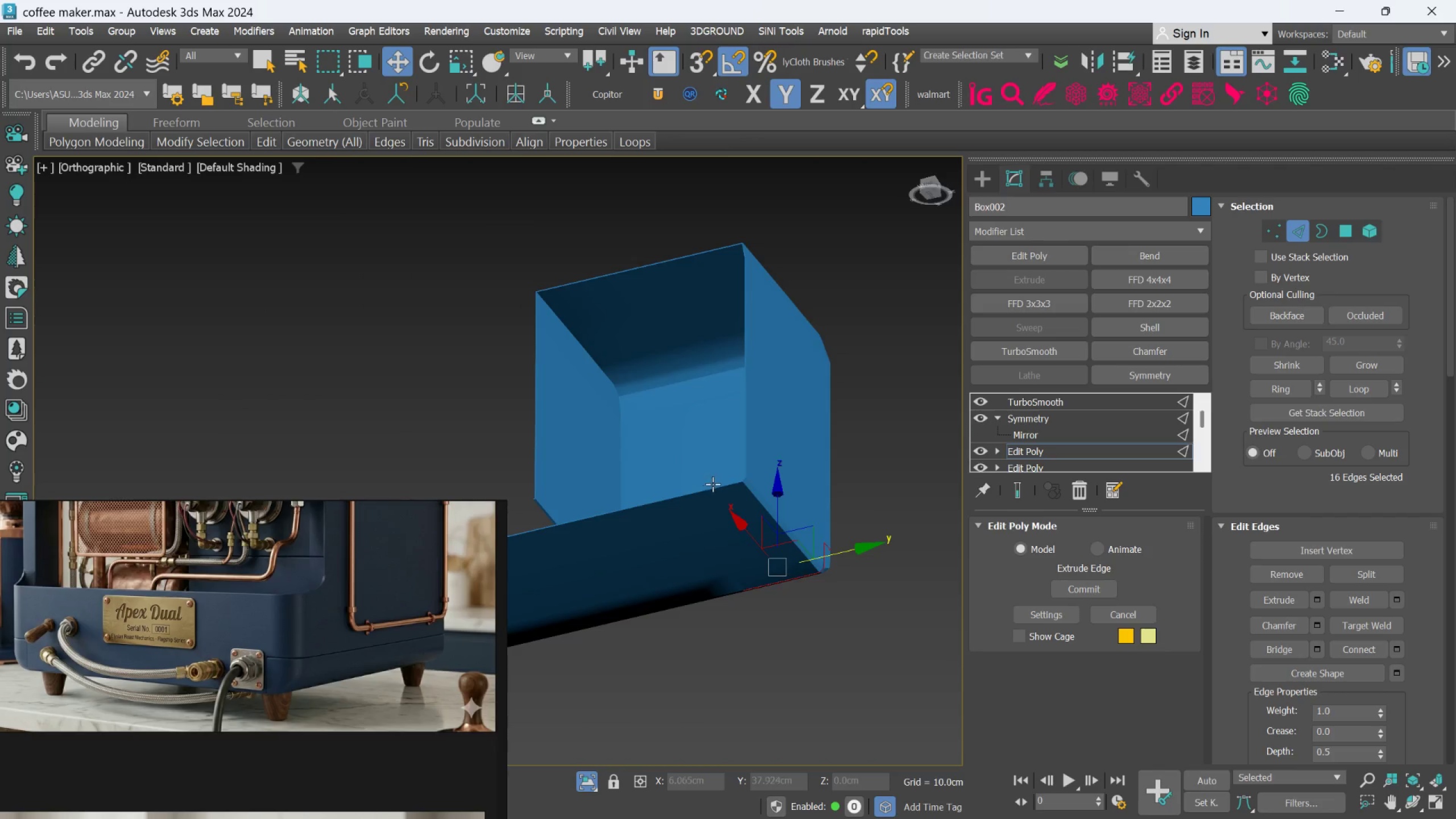 
key(F4)
 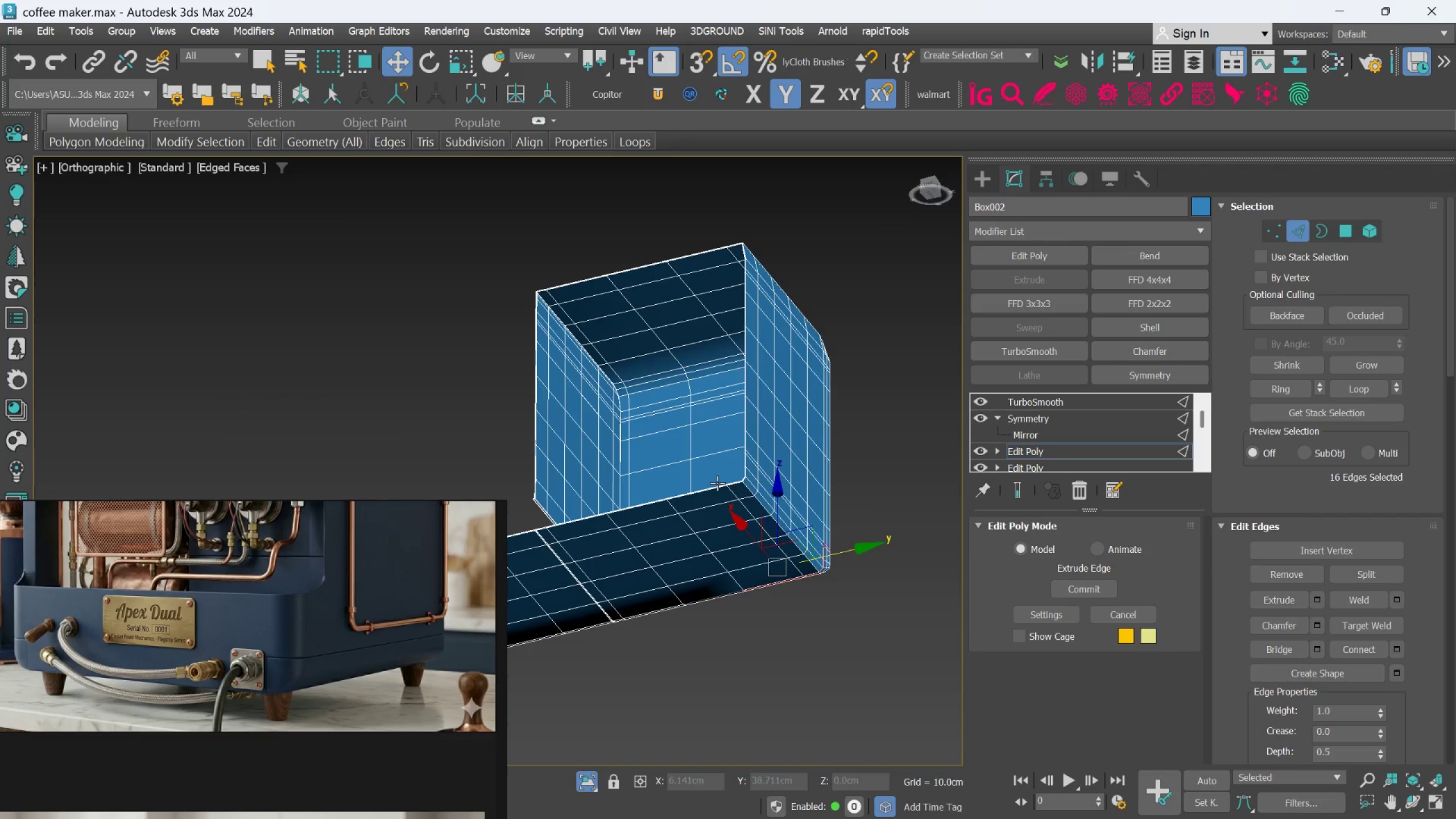 
hold_key(key=AltLeft, duration=0.45)
 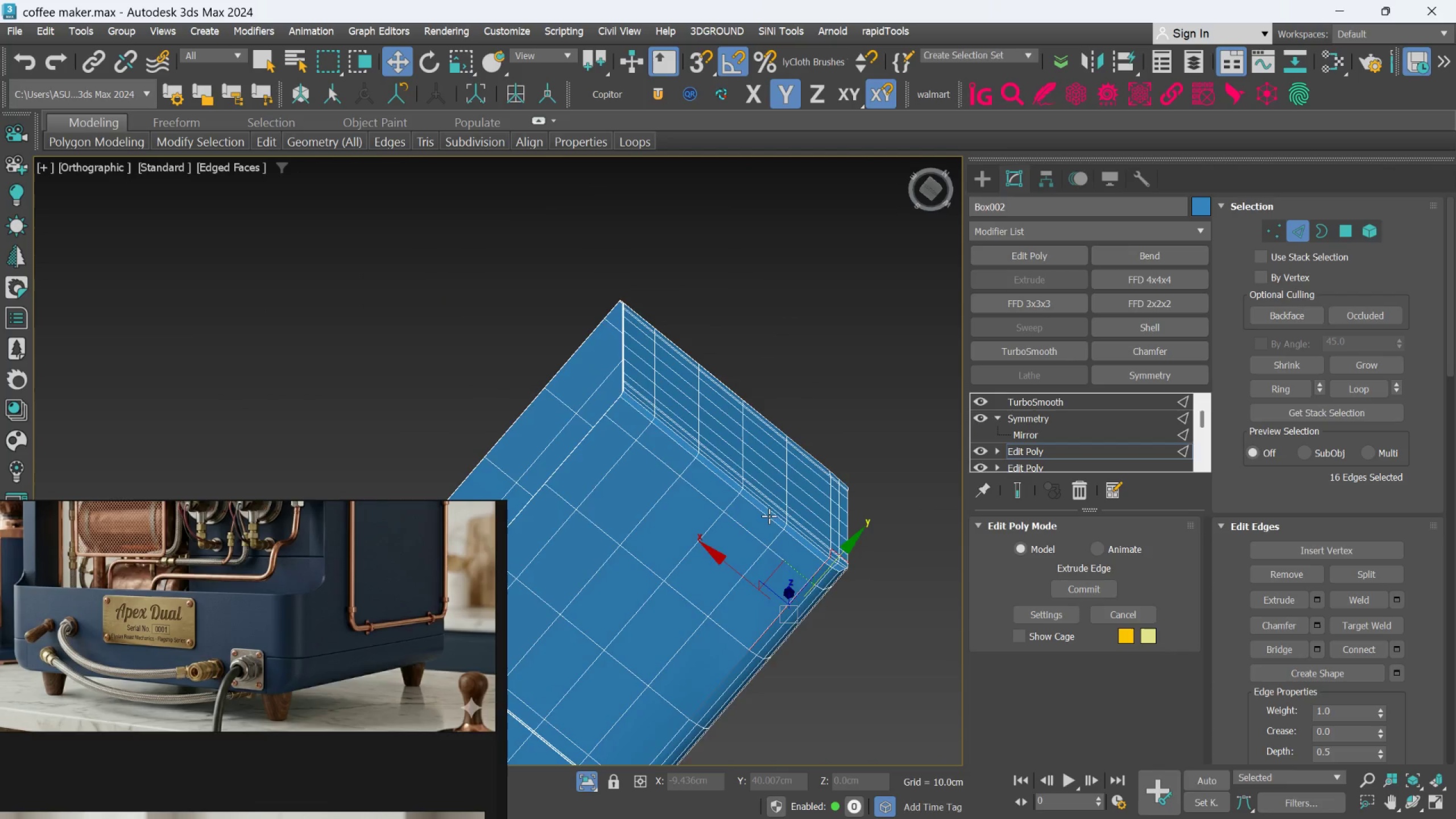 
scroll: coordinate [742, 486], scroll_direction: up, amount: 1.0
 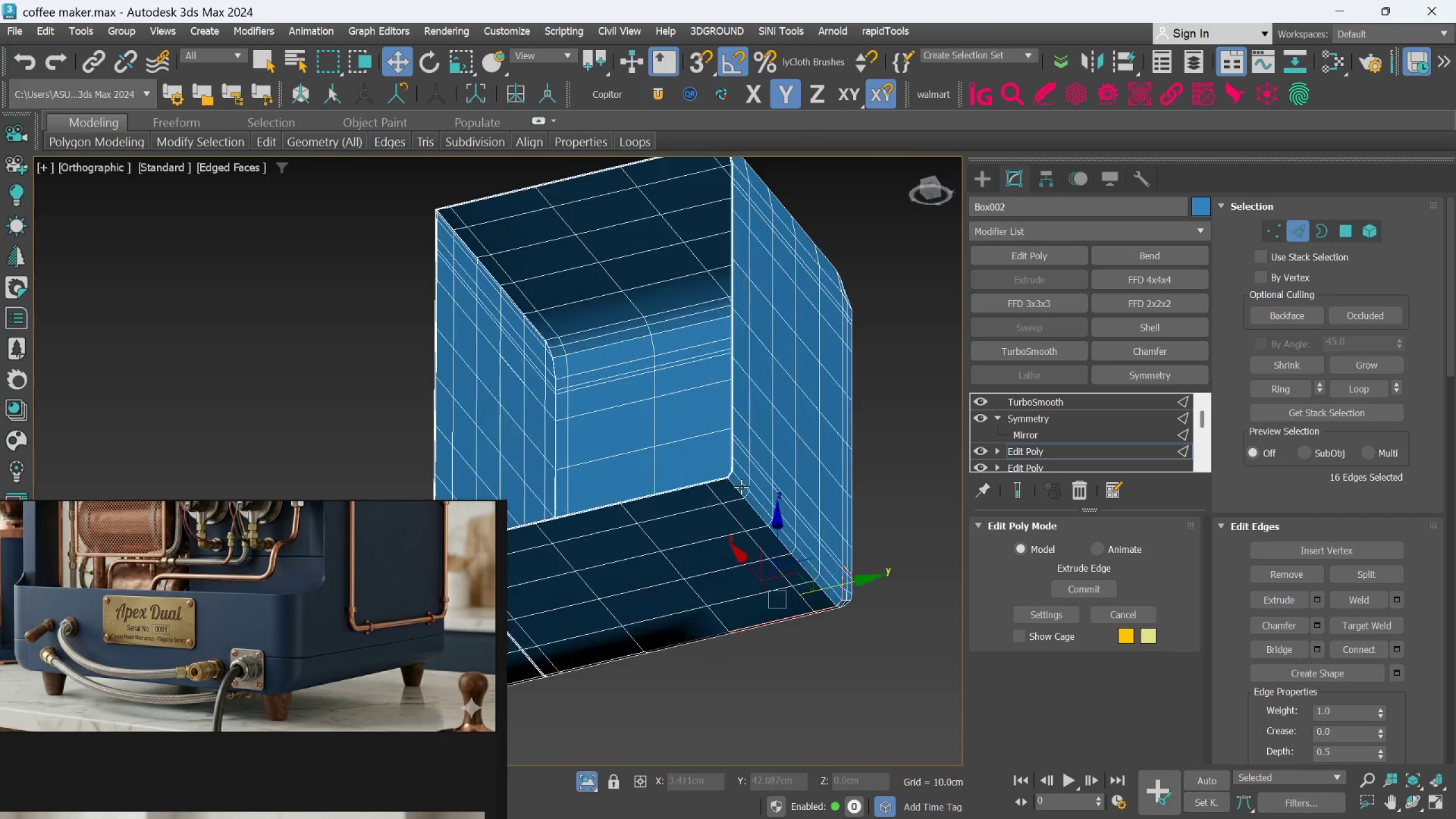 
hold_key(key=AltLeft, duration=0.35)
 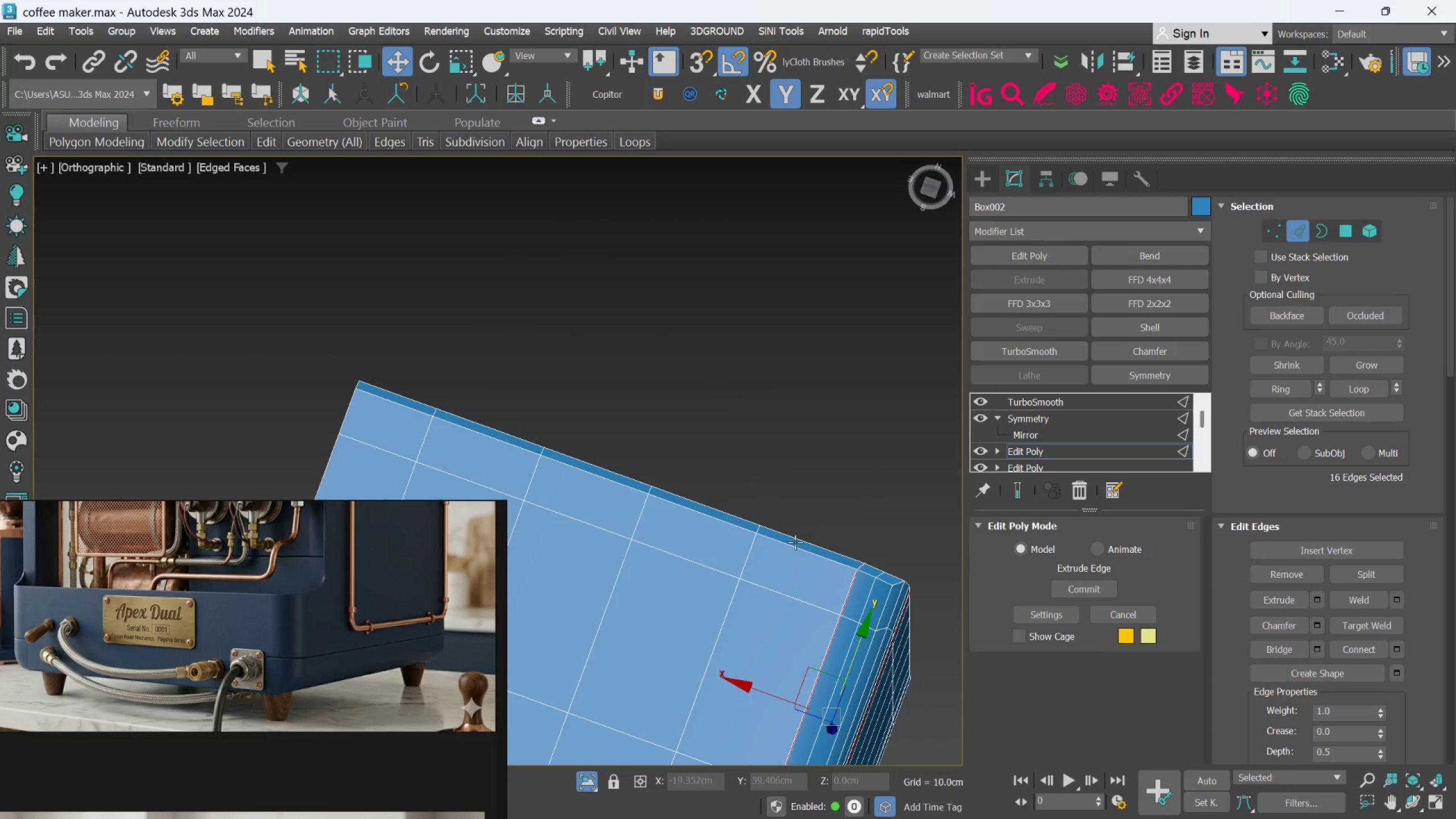 
scroll: coordinate [770, 516], scroll_direction: up, amount: 2.0
 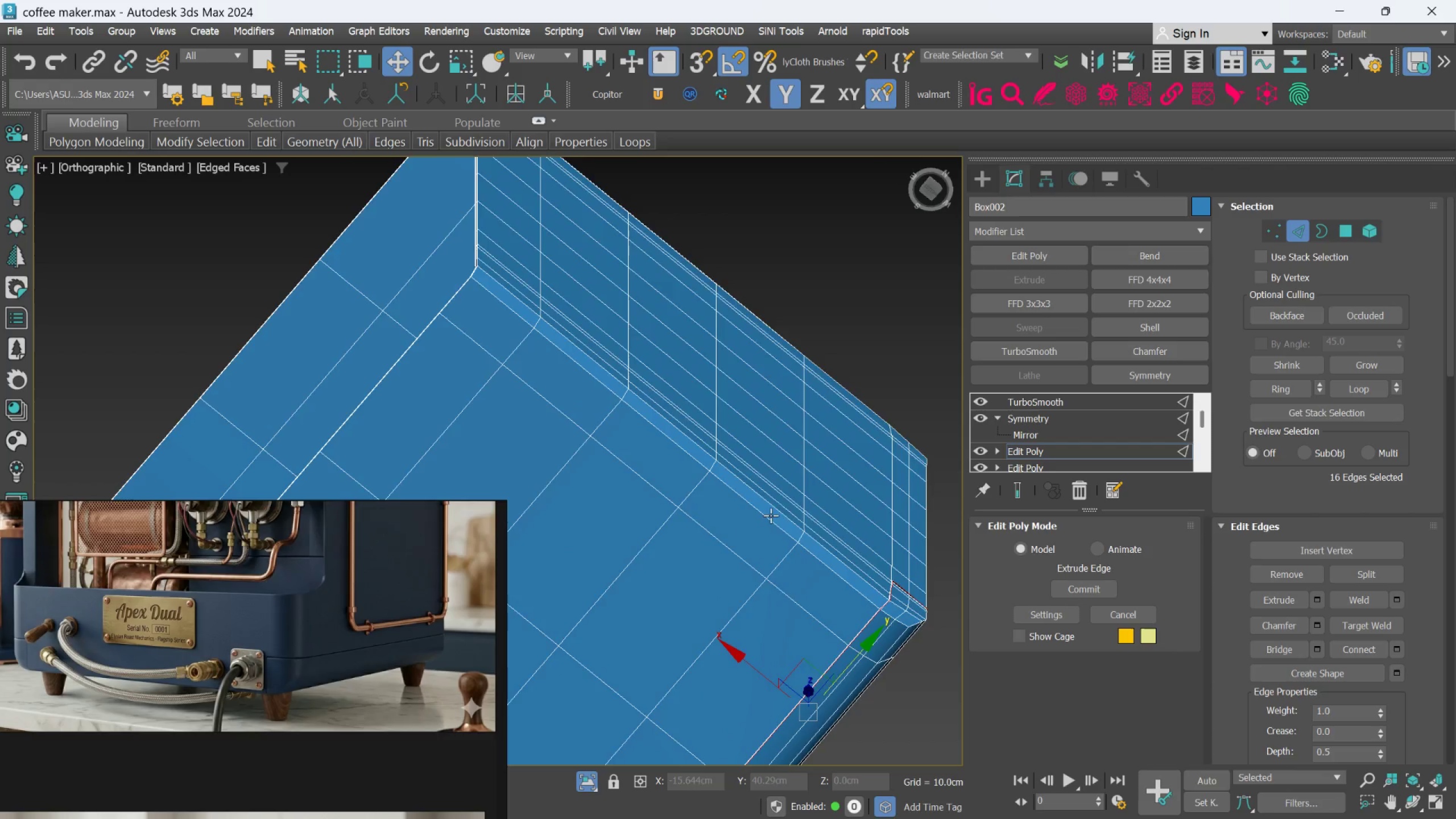 
key(Alt+AltLeft)
 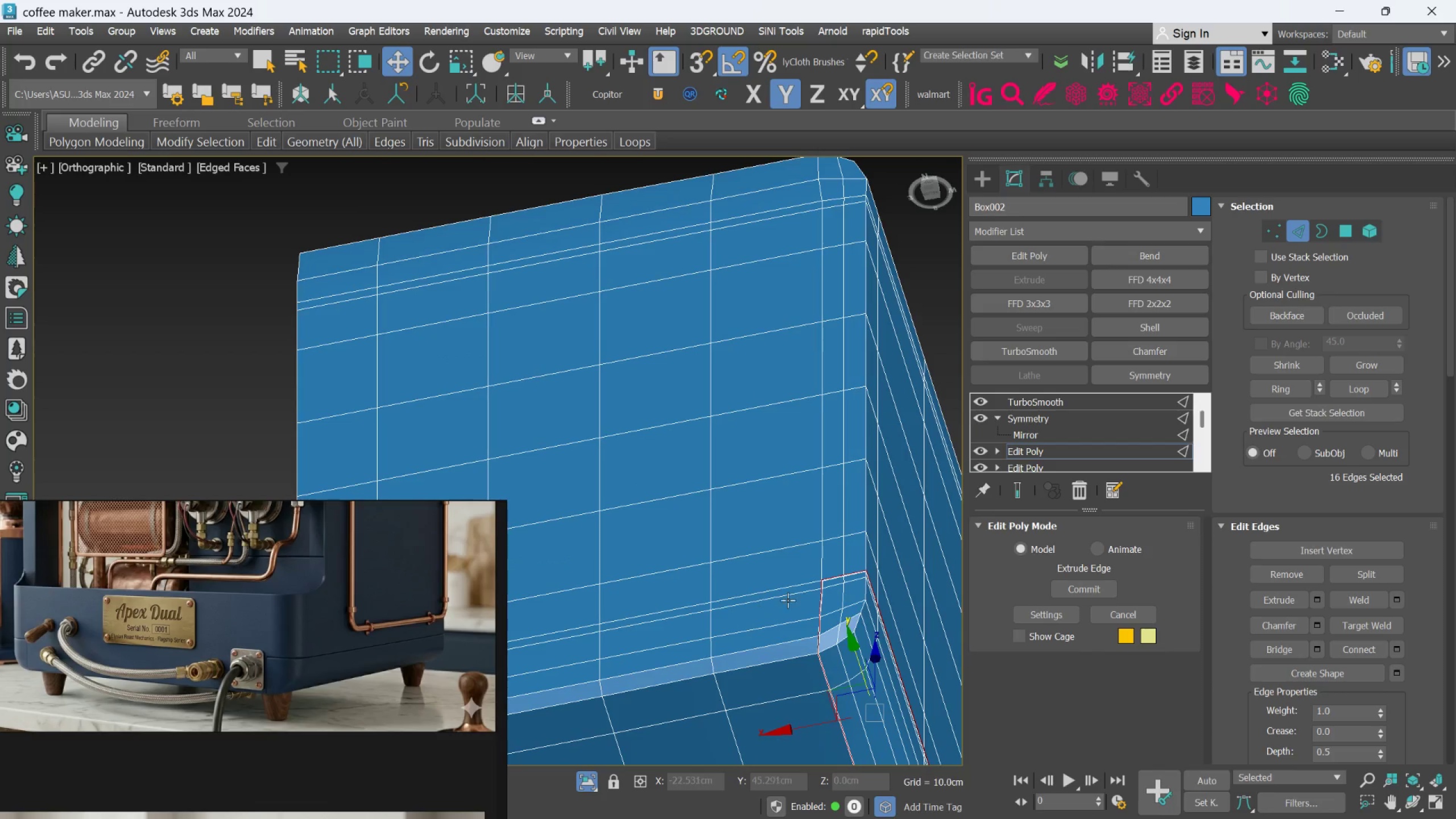 
key(Control+Z)
 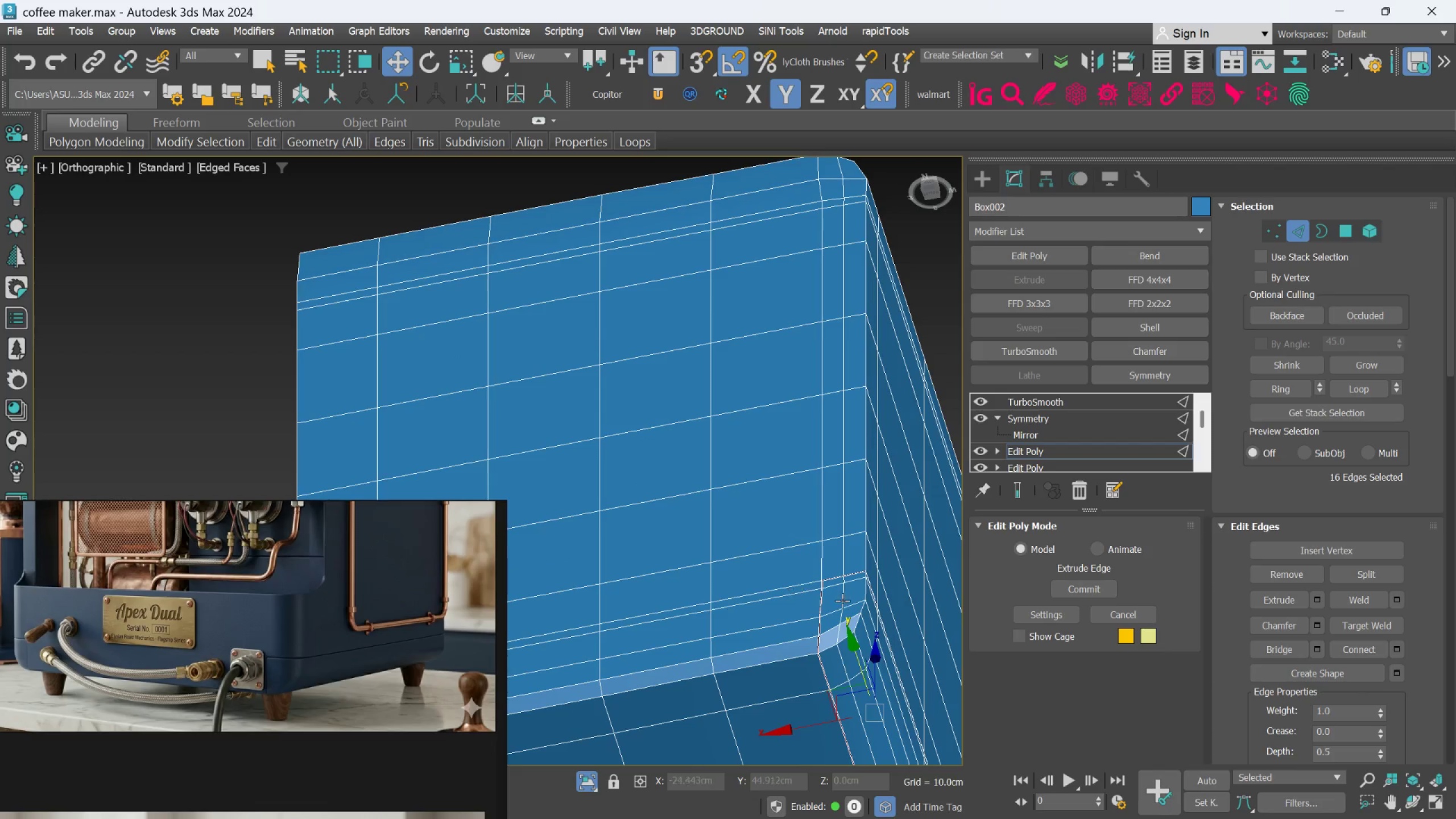 
key(Control+Z)
 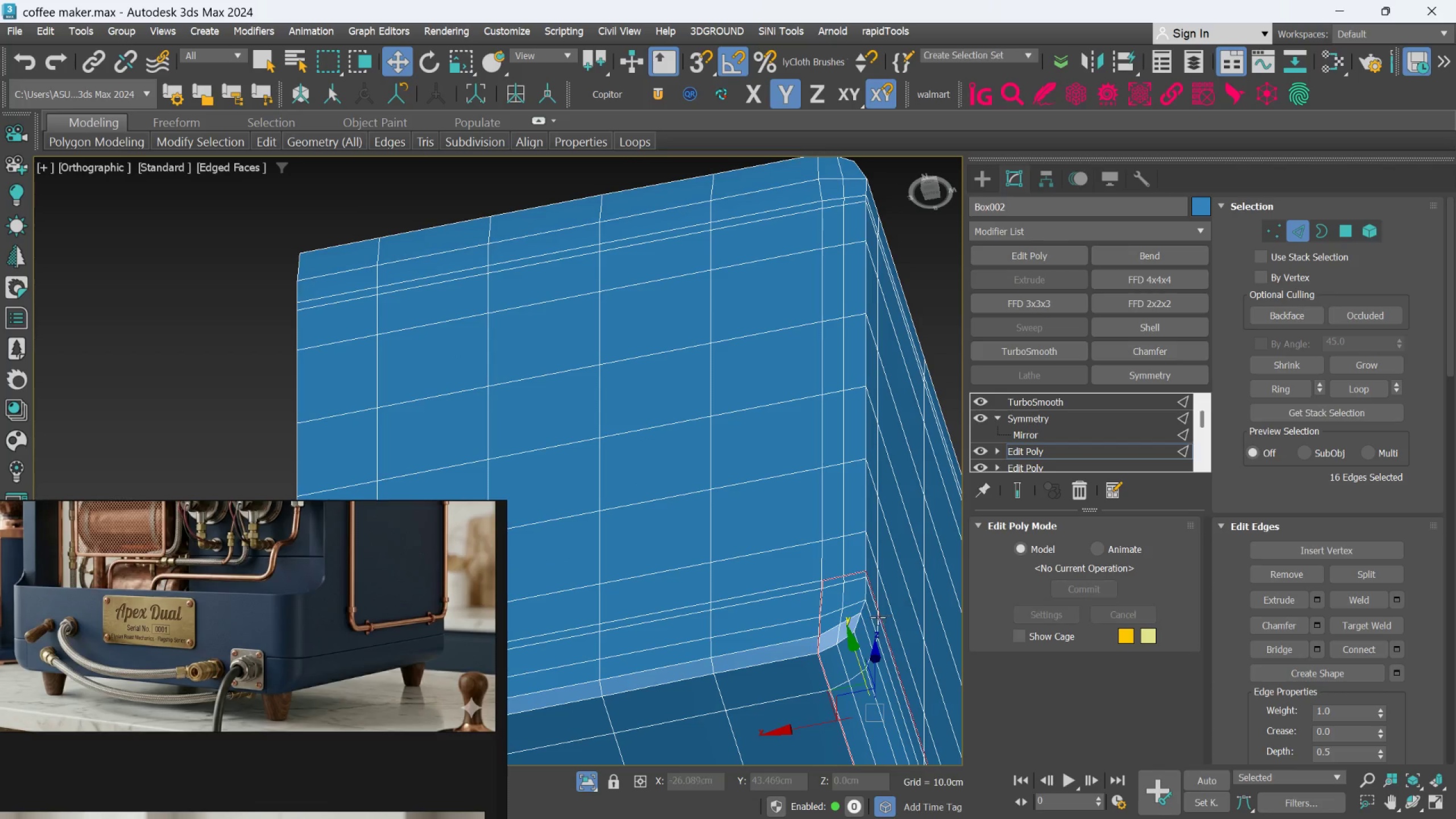 
key(Control+Z)
 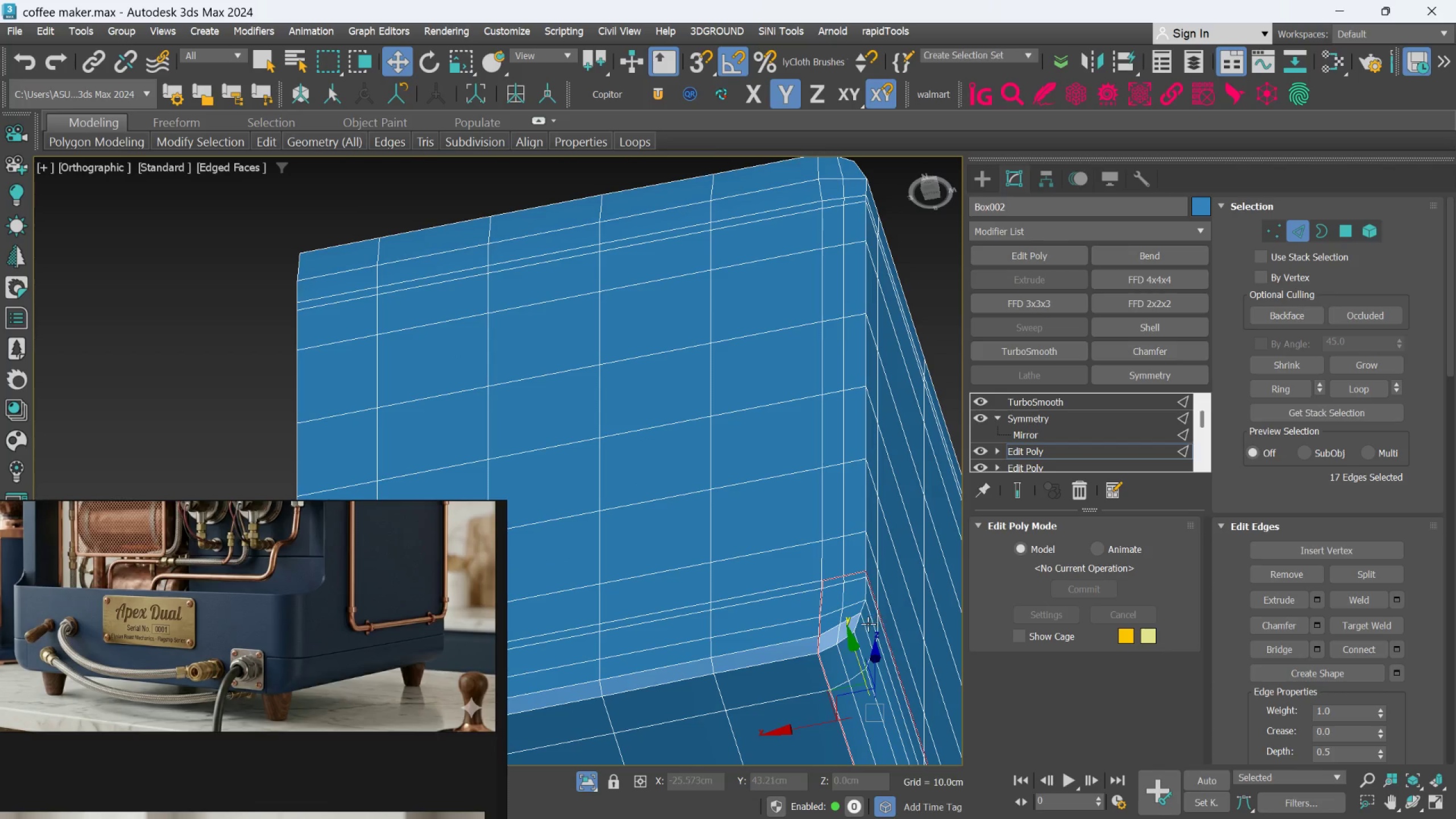 
key(Control+Z)
 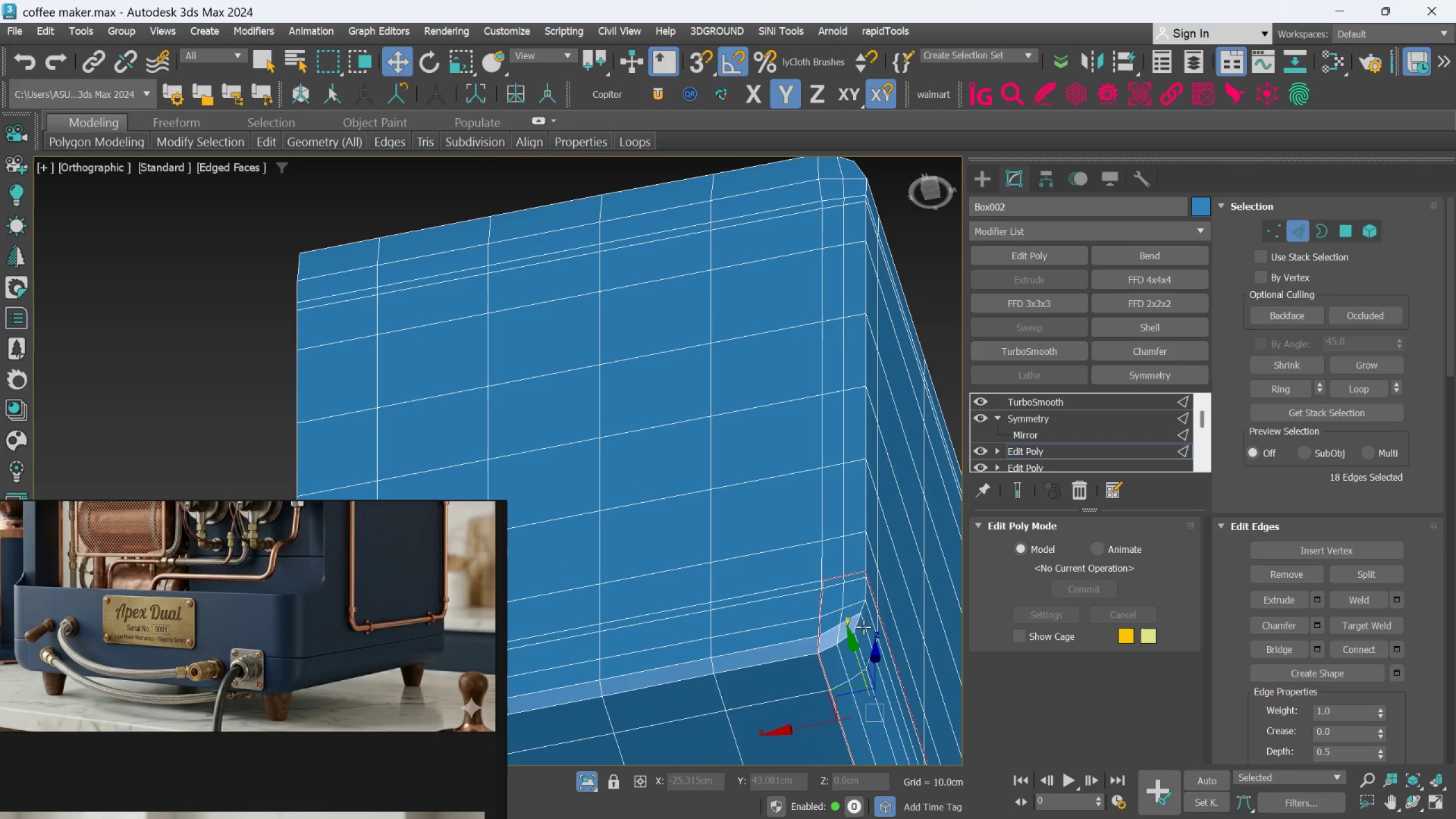 
key(Control+Z)
 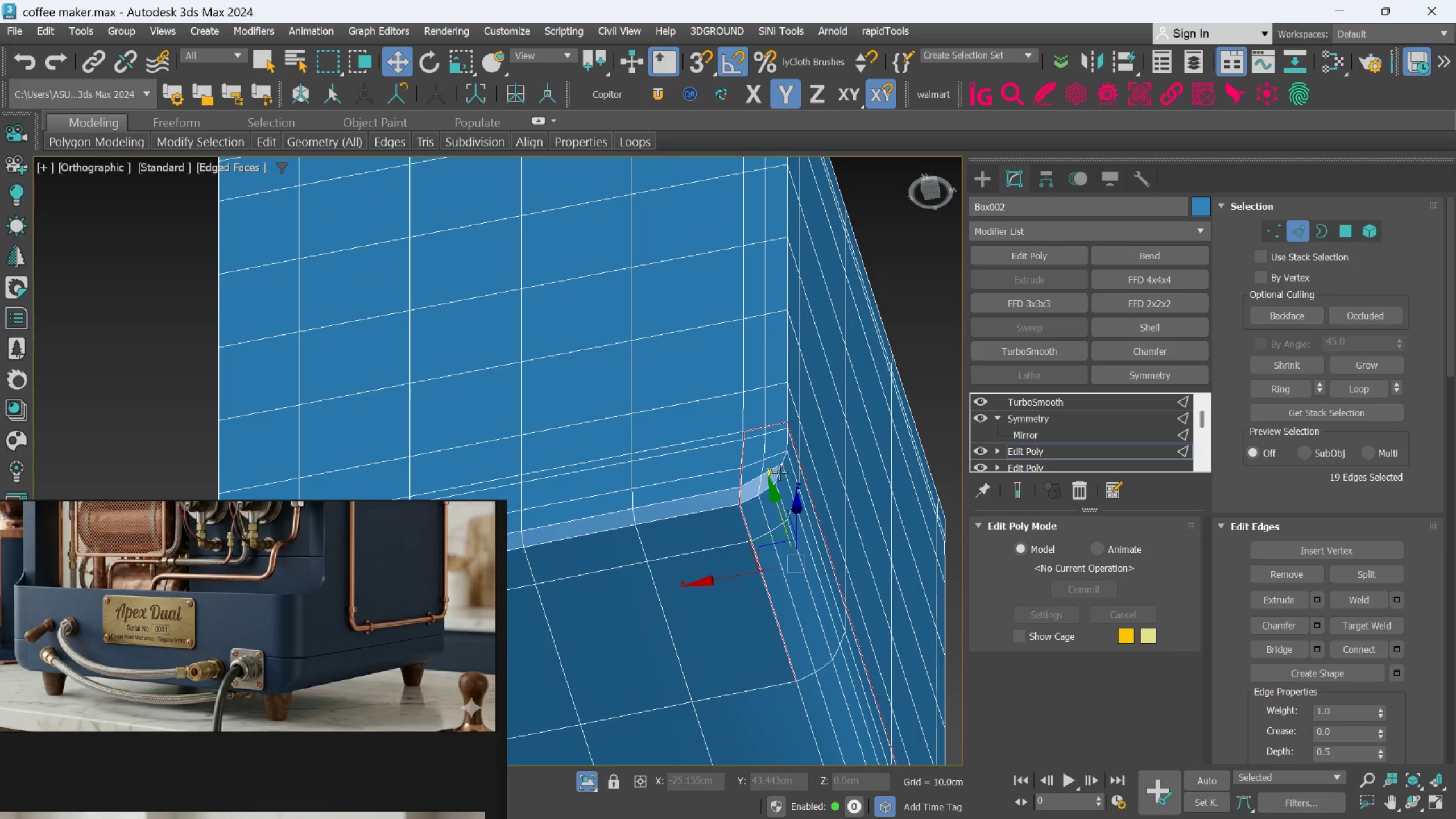 
key(Control+Z)
 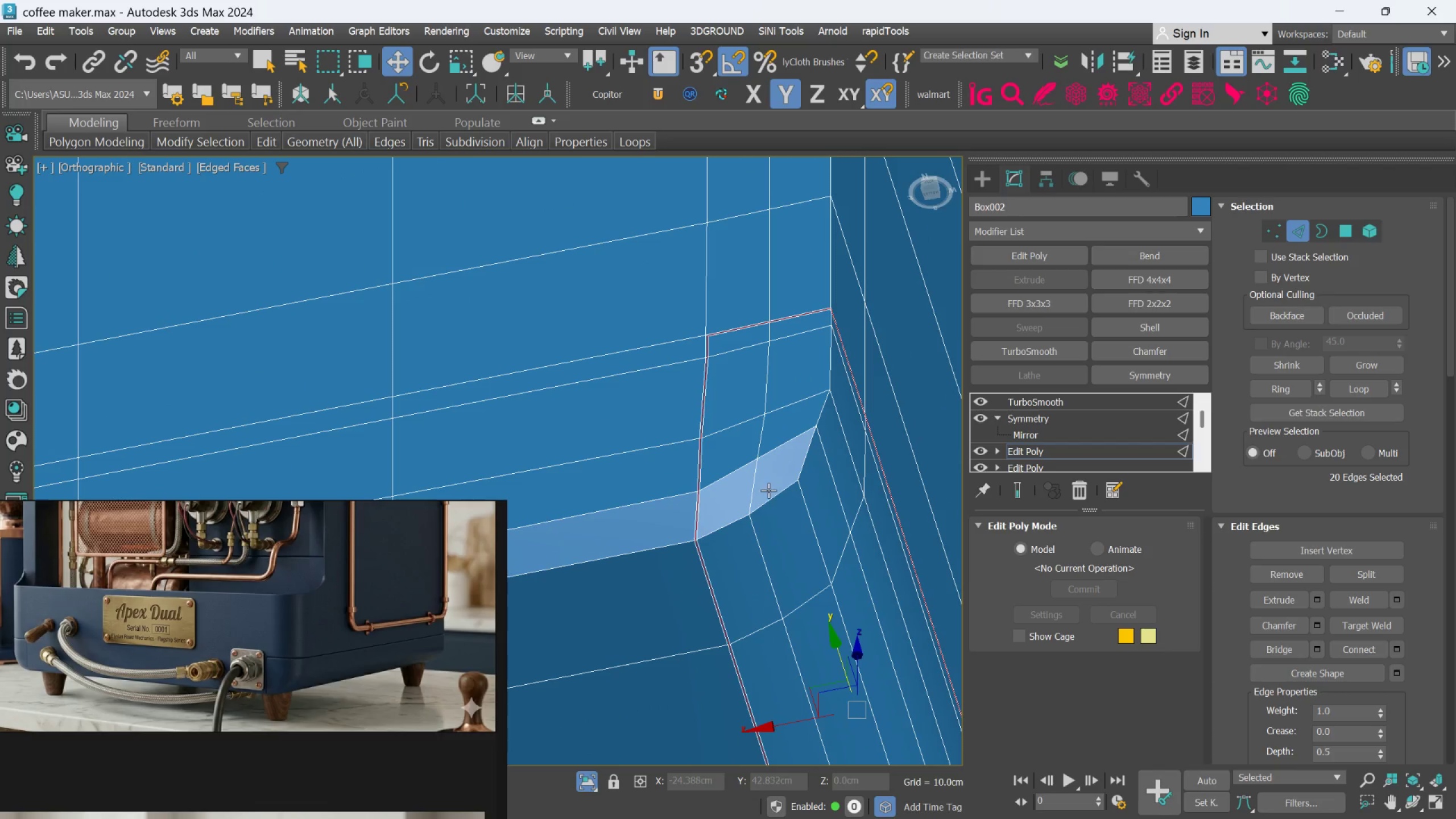 
scroll: coordinate [763, 484], scroll_direction: up, amount: 3.0
 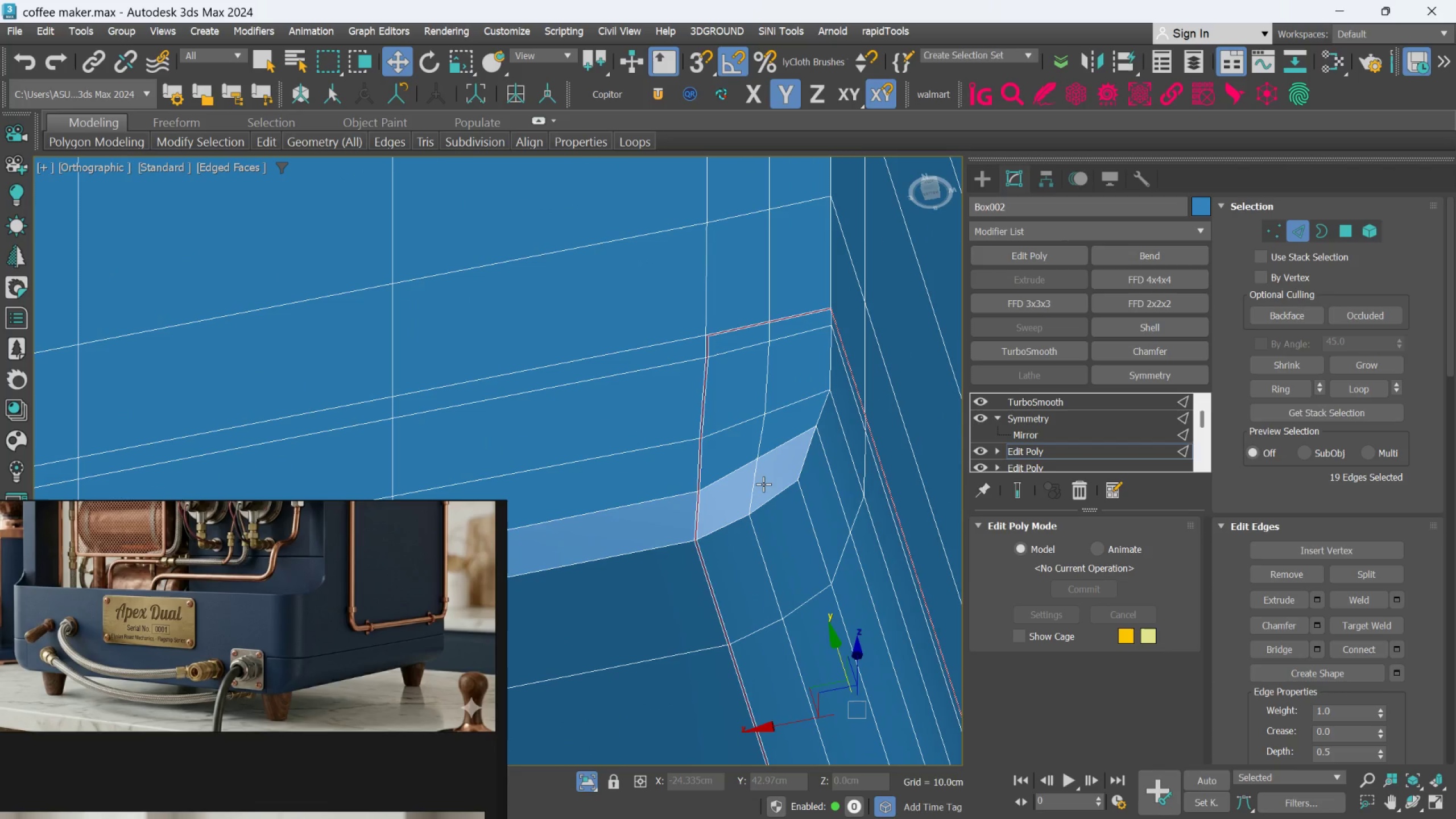 
key(Control+Z)
 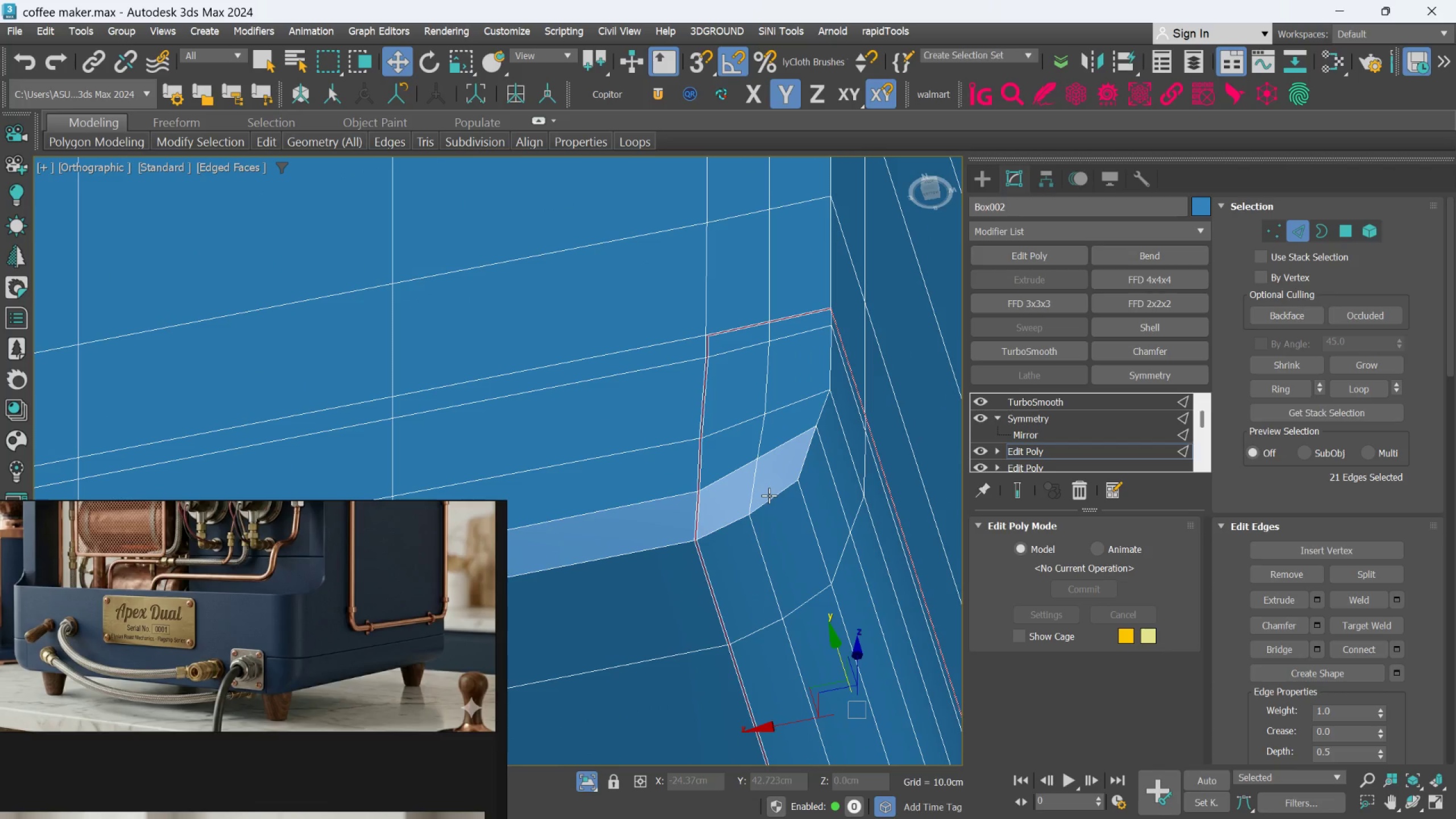 
key(Control+Z)
 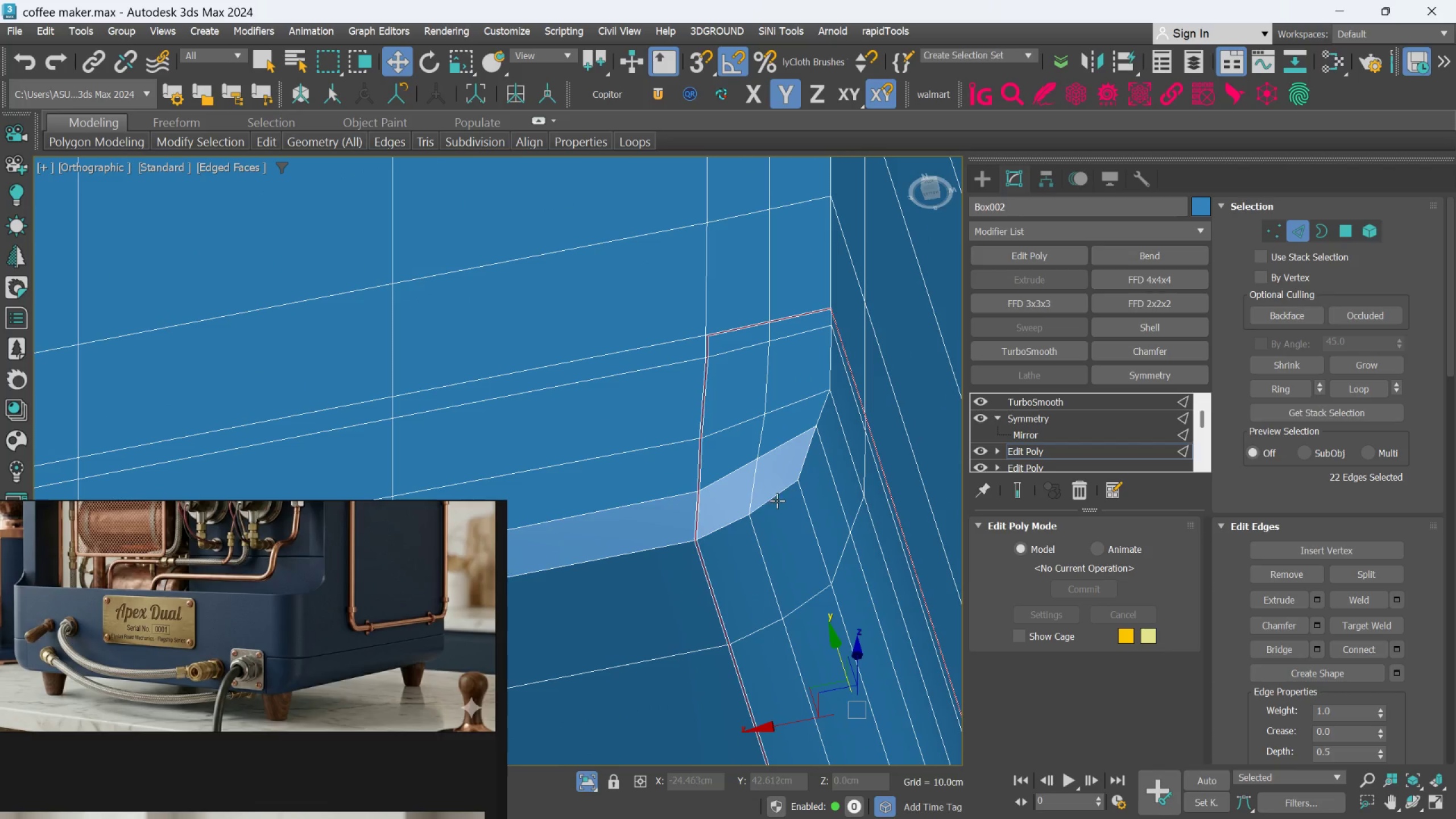 
key(Control+Z)
 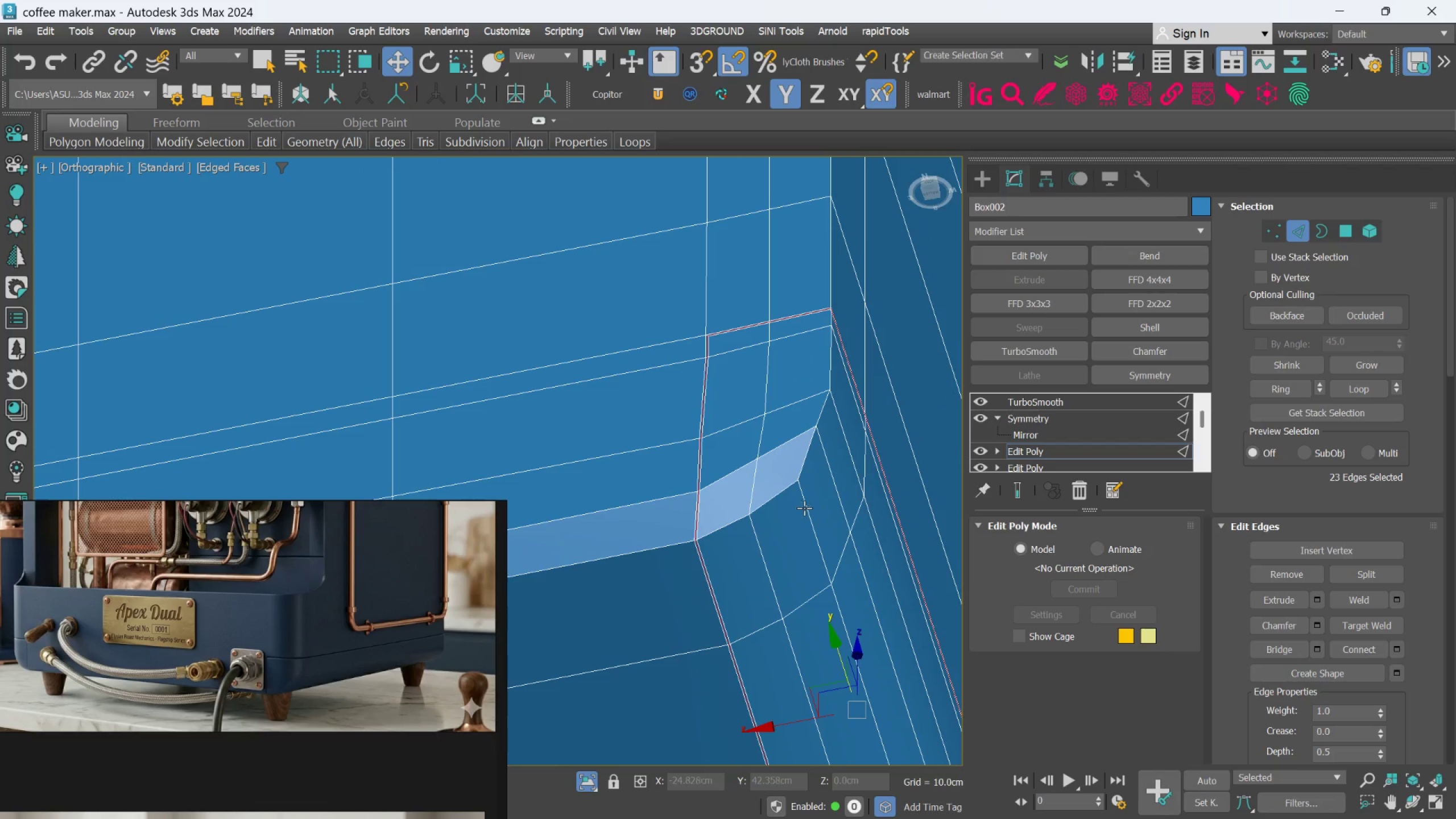 
key(Control+Z)
 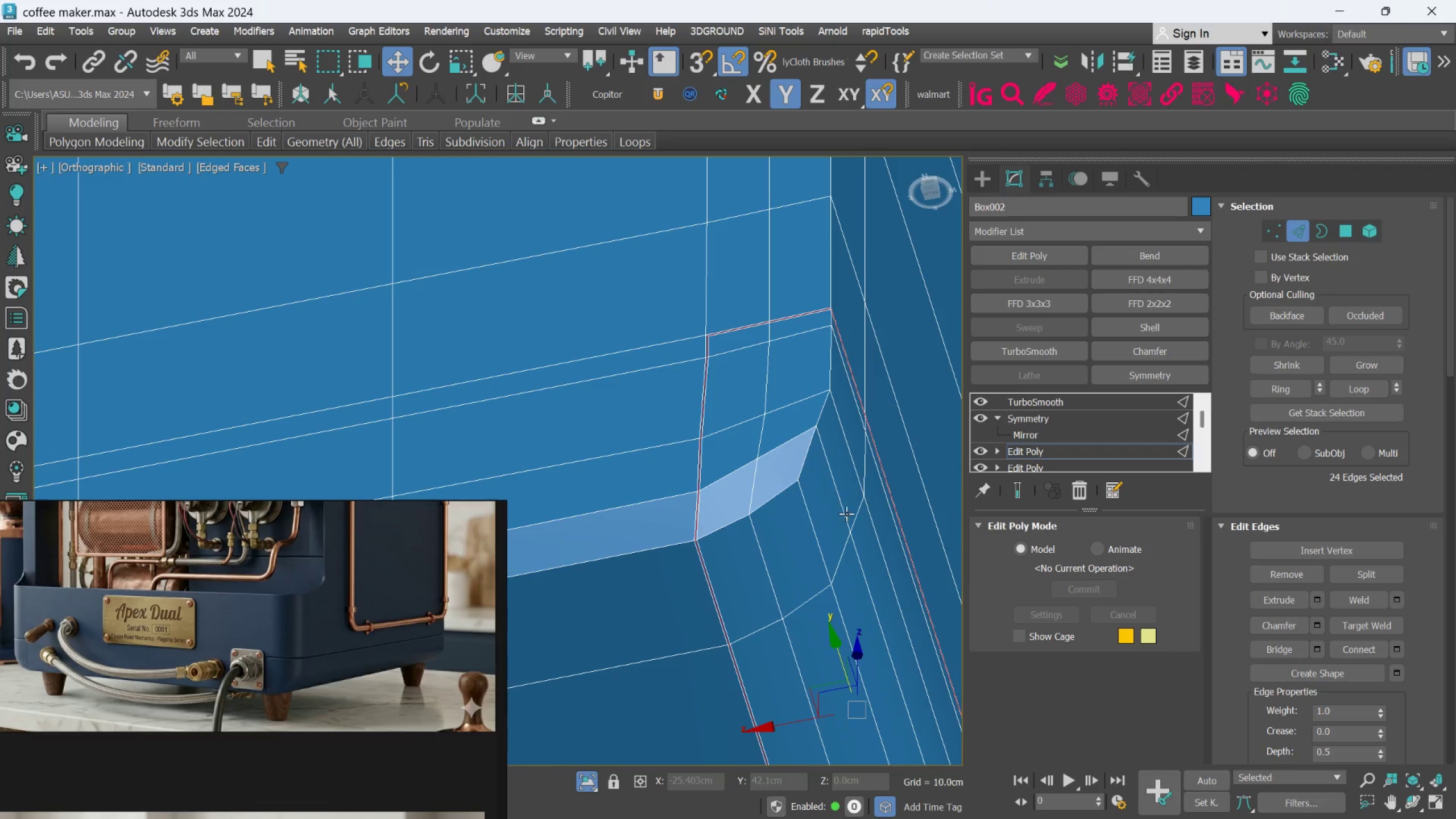 
key(Control+Z)
 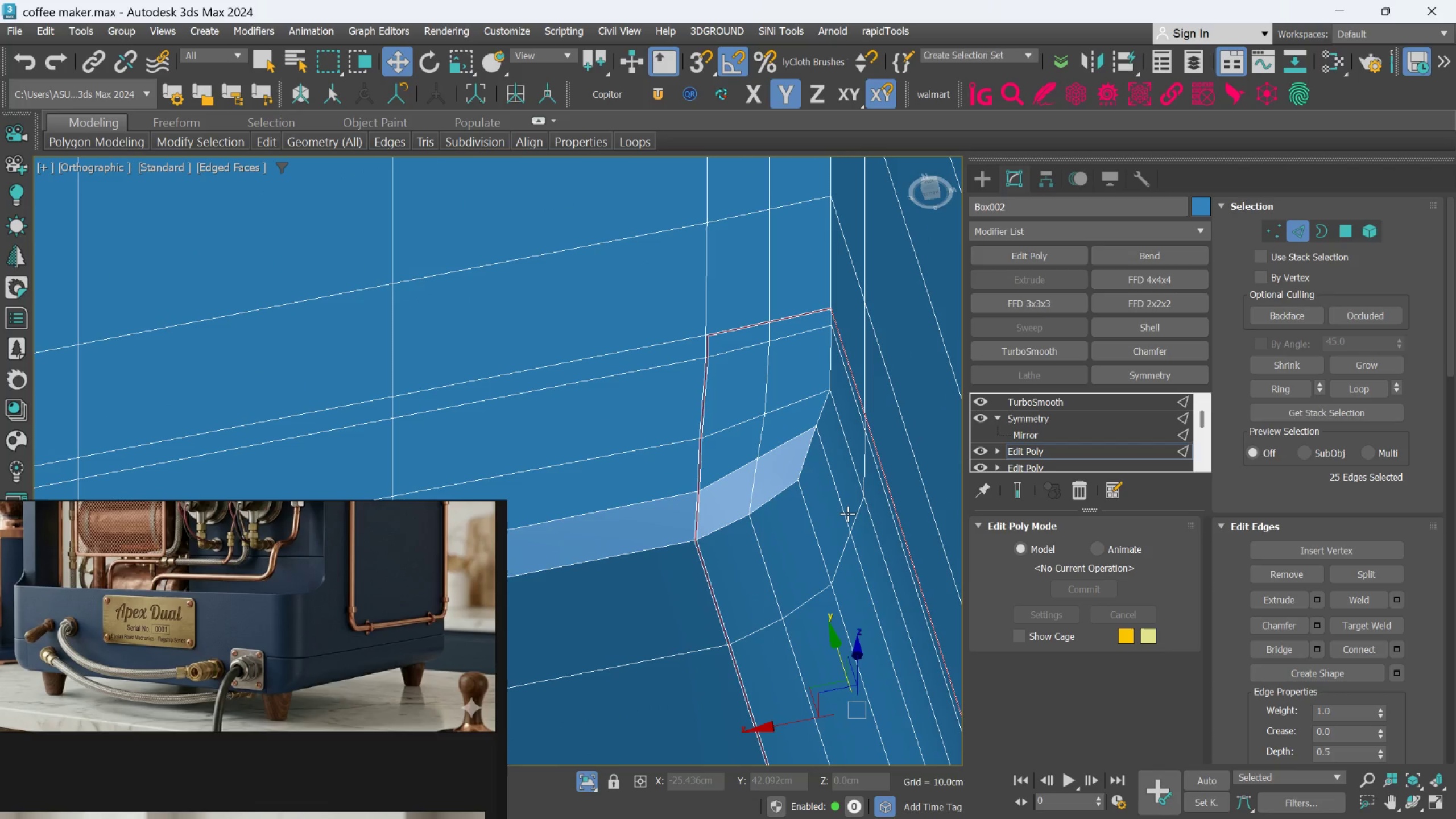 
key(Control+Z)
 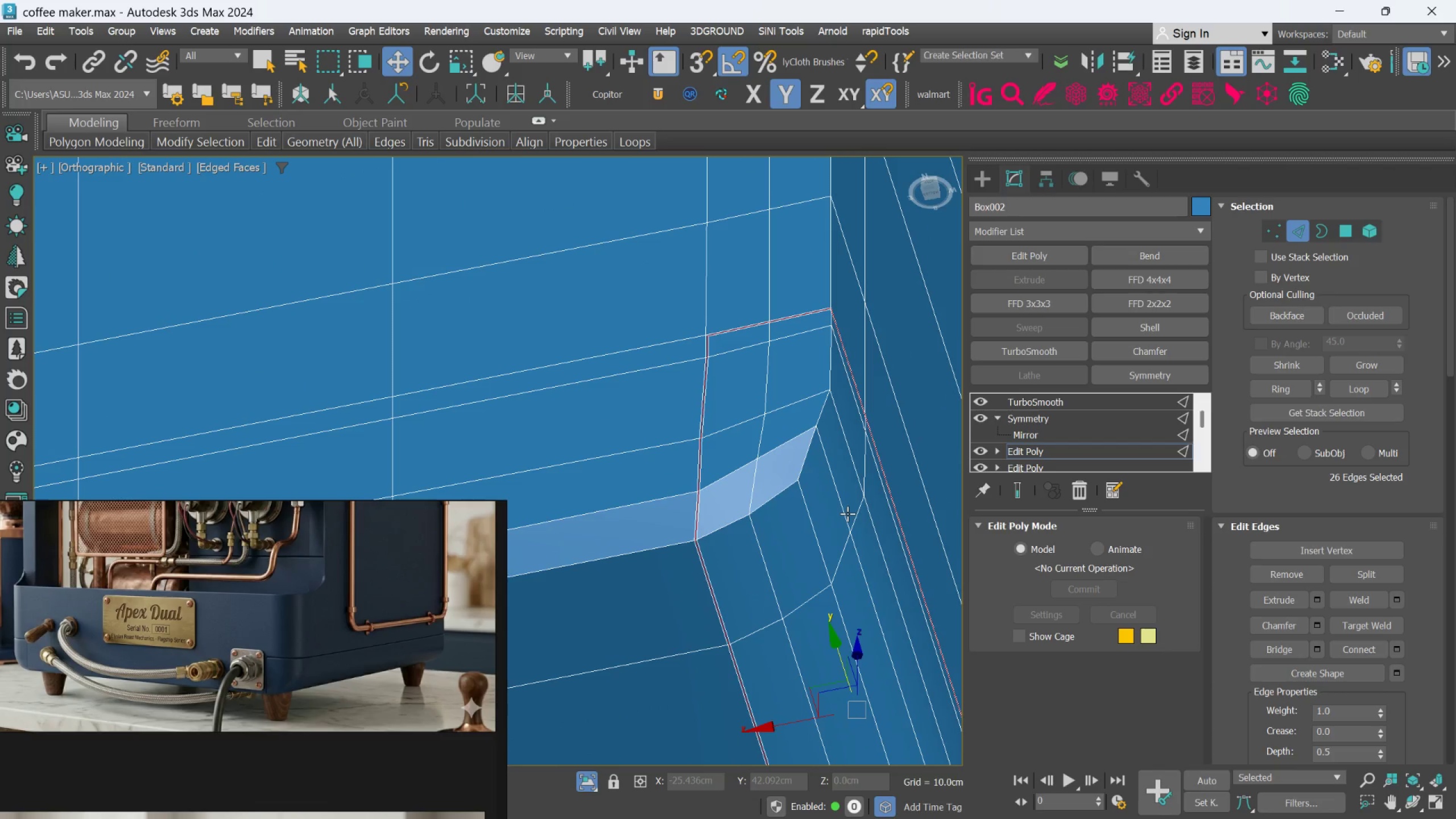 
key(Control+Z)
 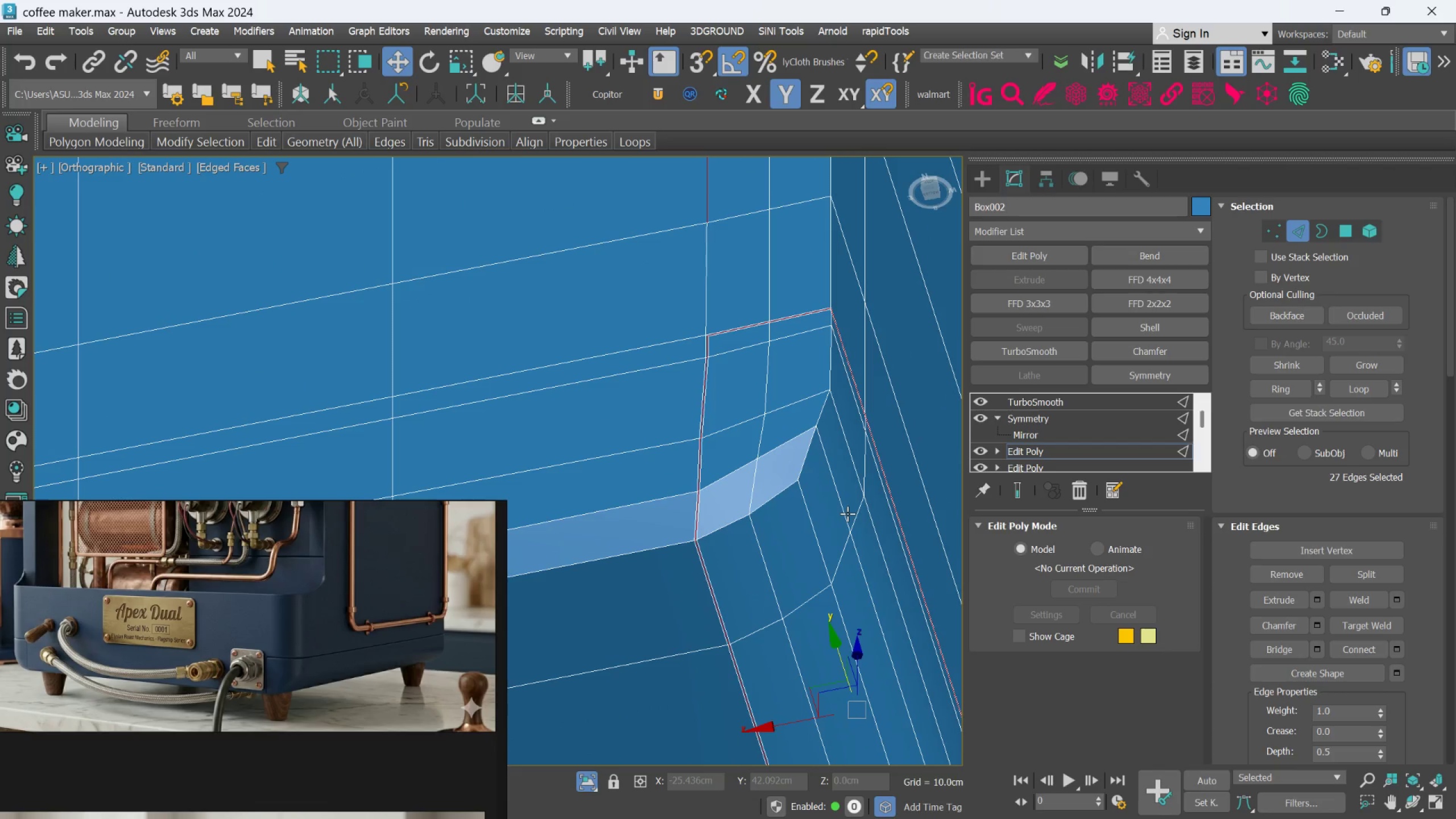 
key(Control+Z)
 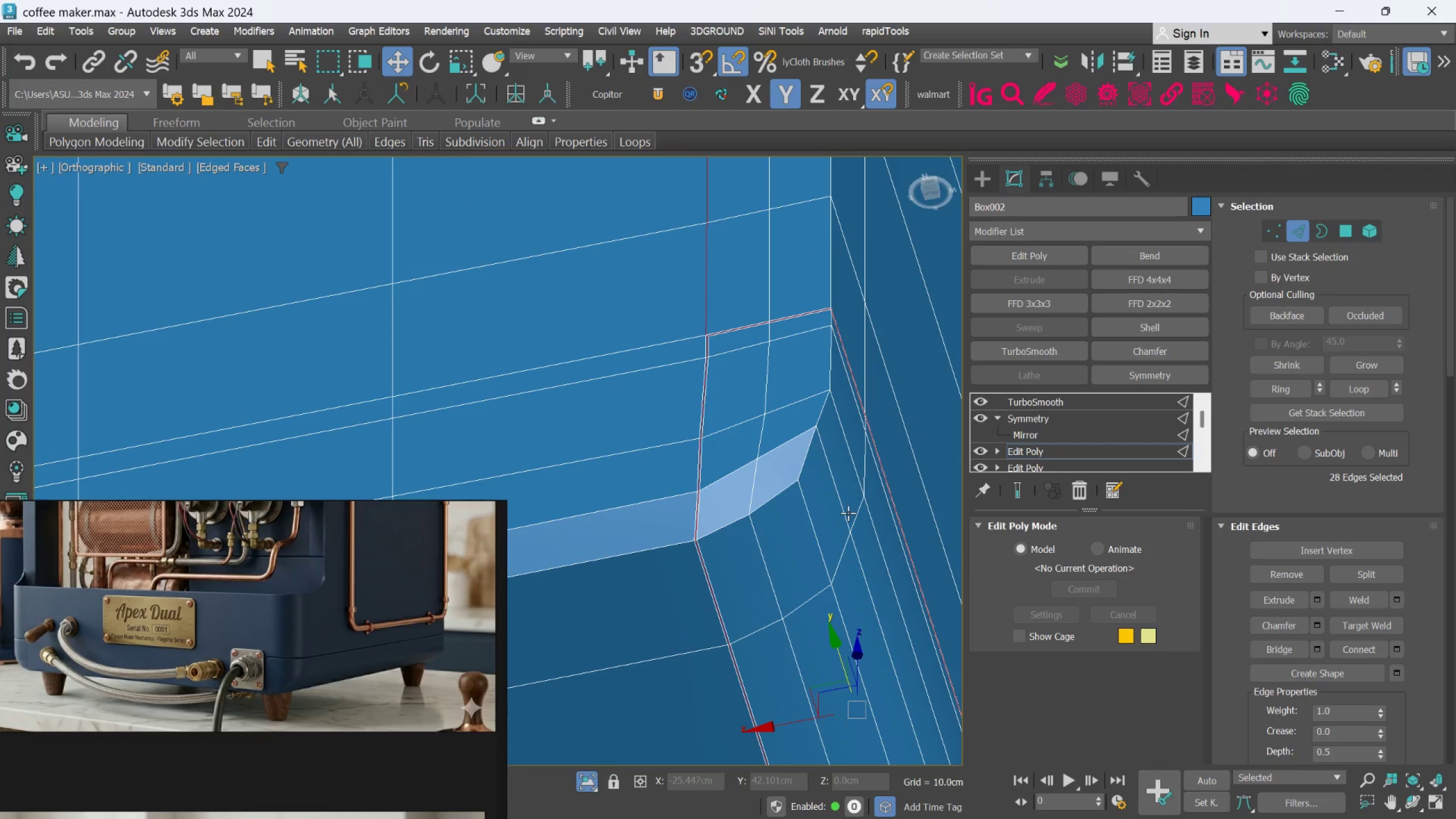 
key(Control+Z)
 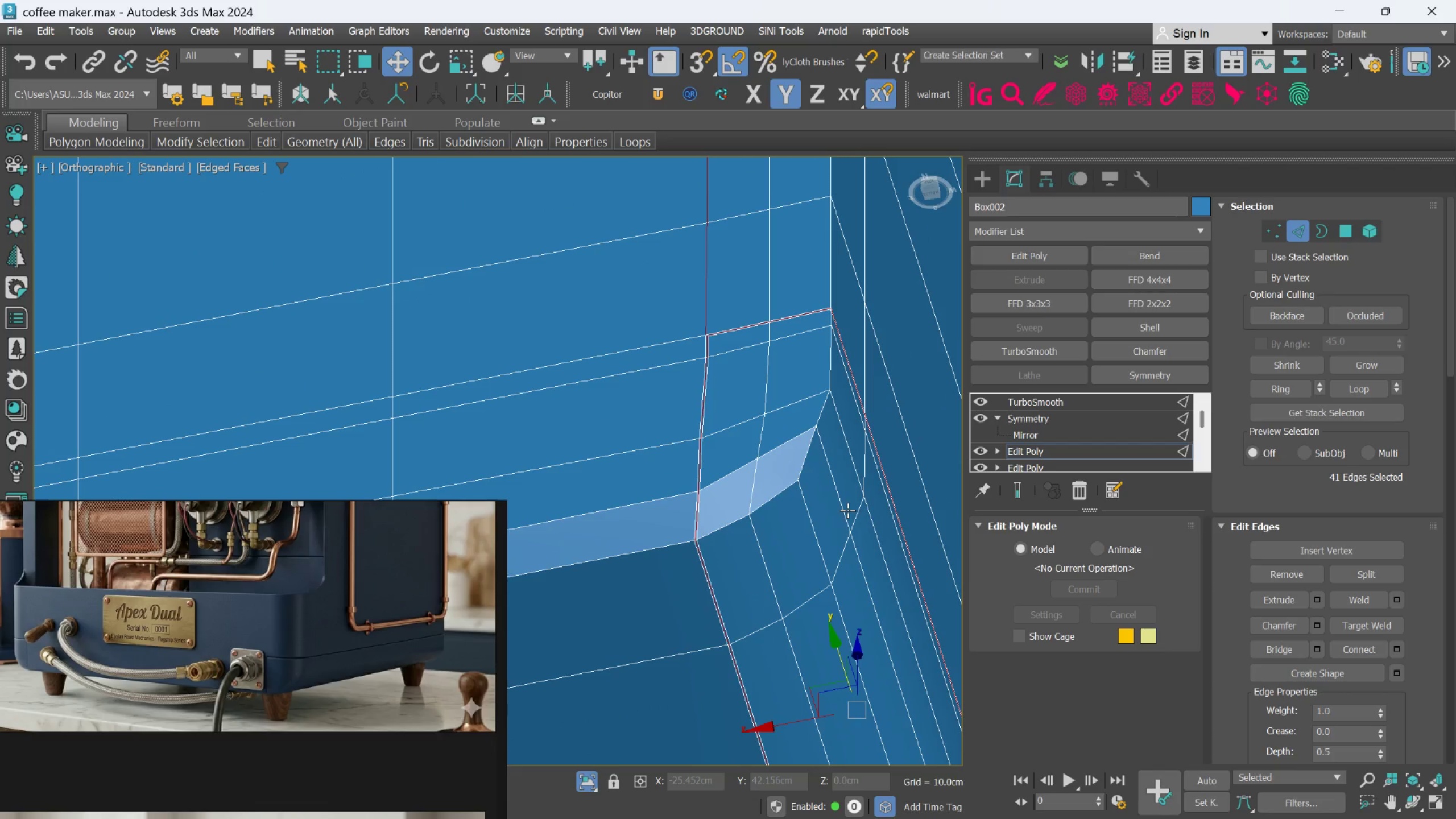 
key(Control+Z)
 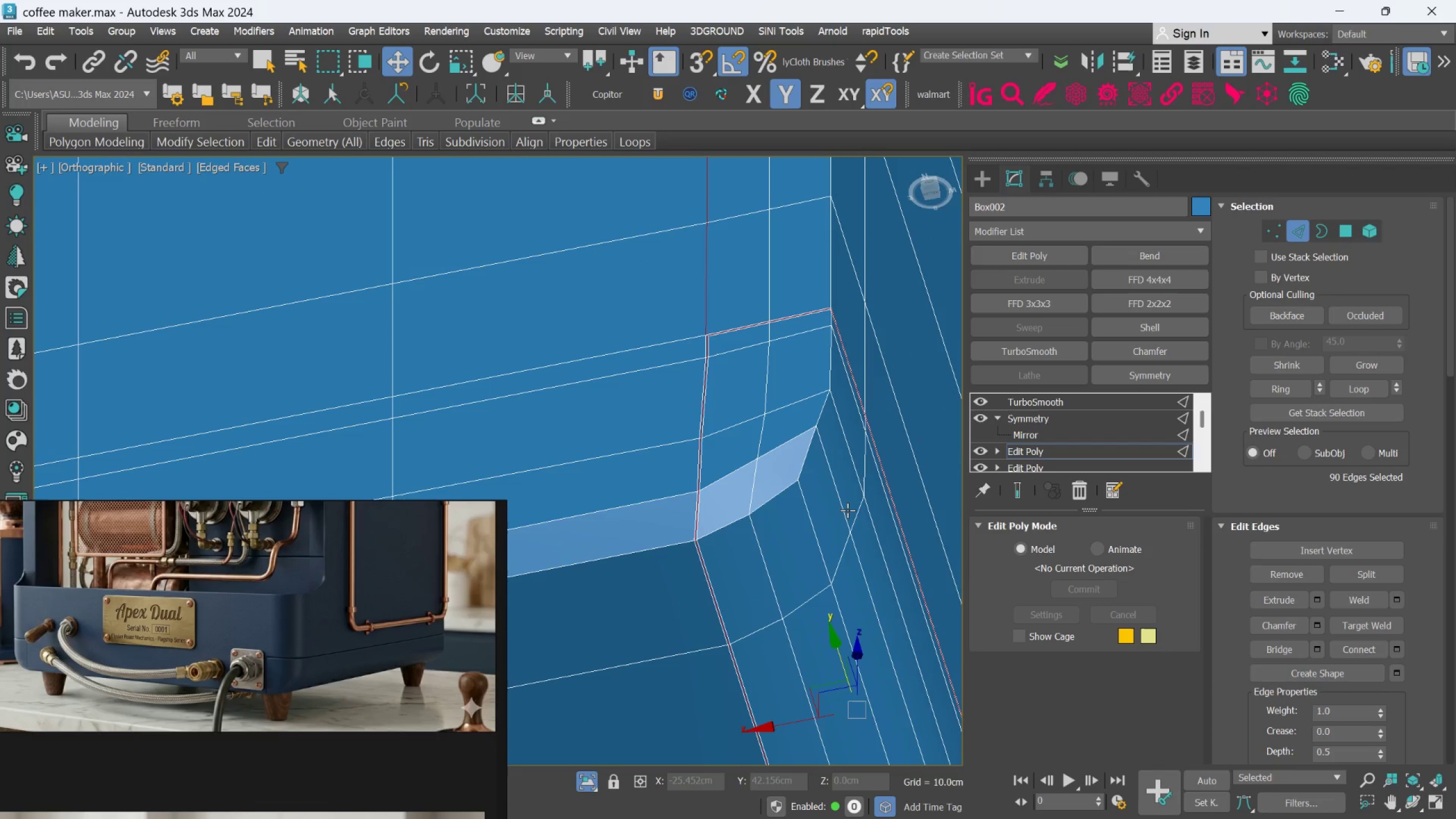 
key(Control+Z)
 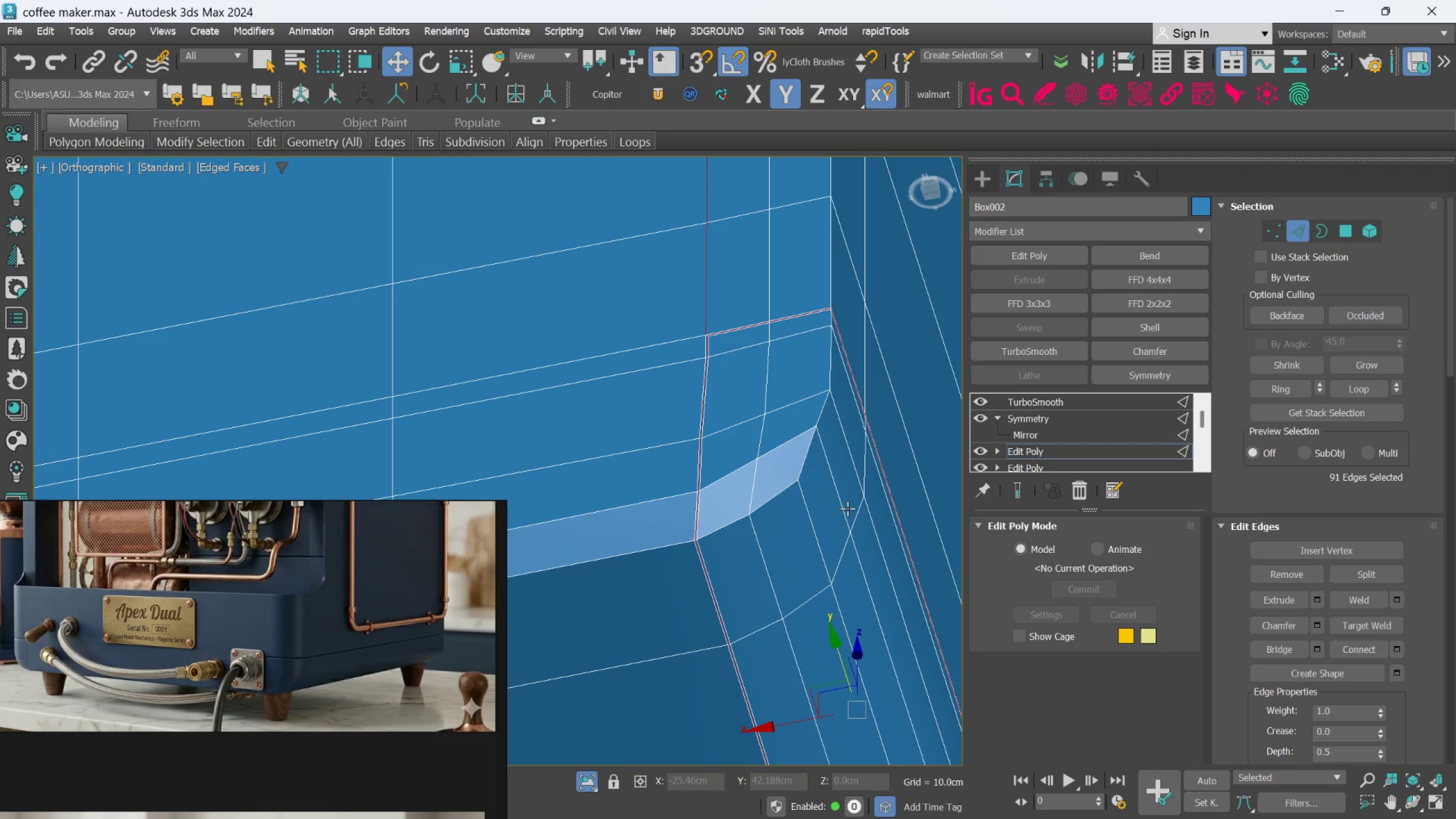 
key(Control+Z)
 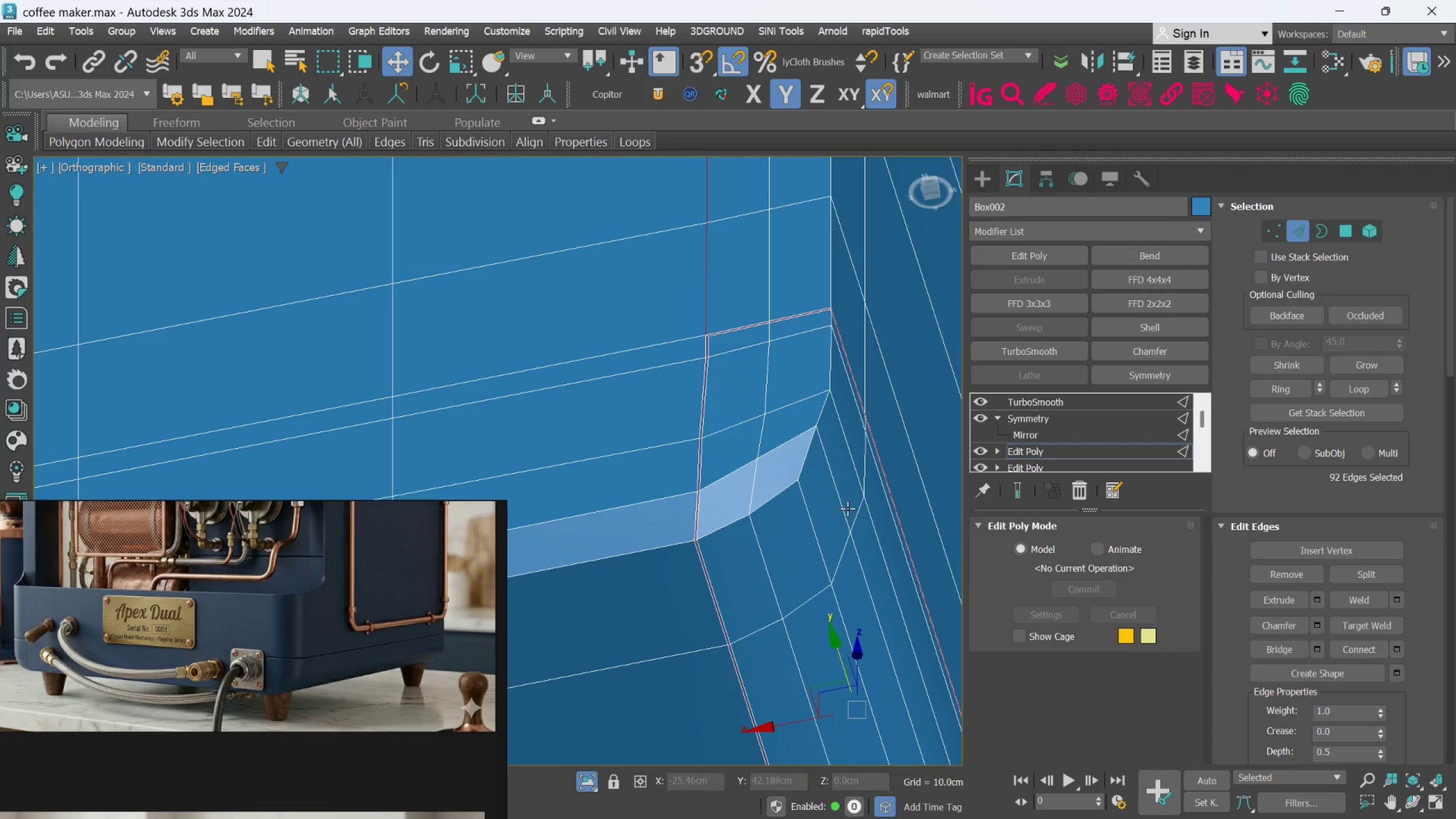 
key(Control+Z)
 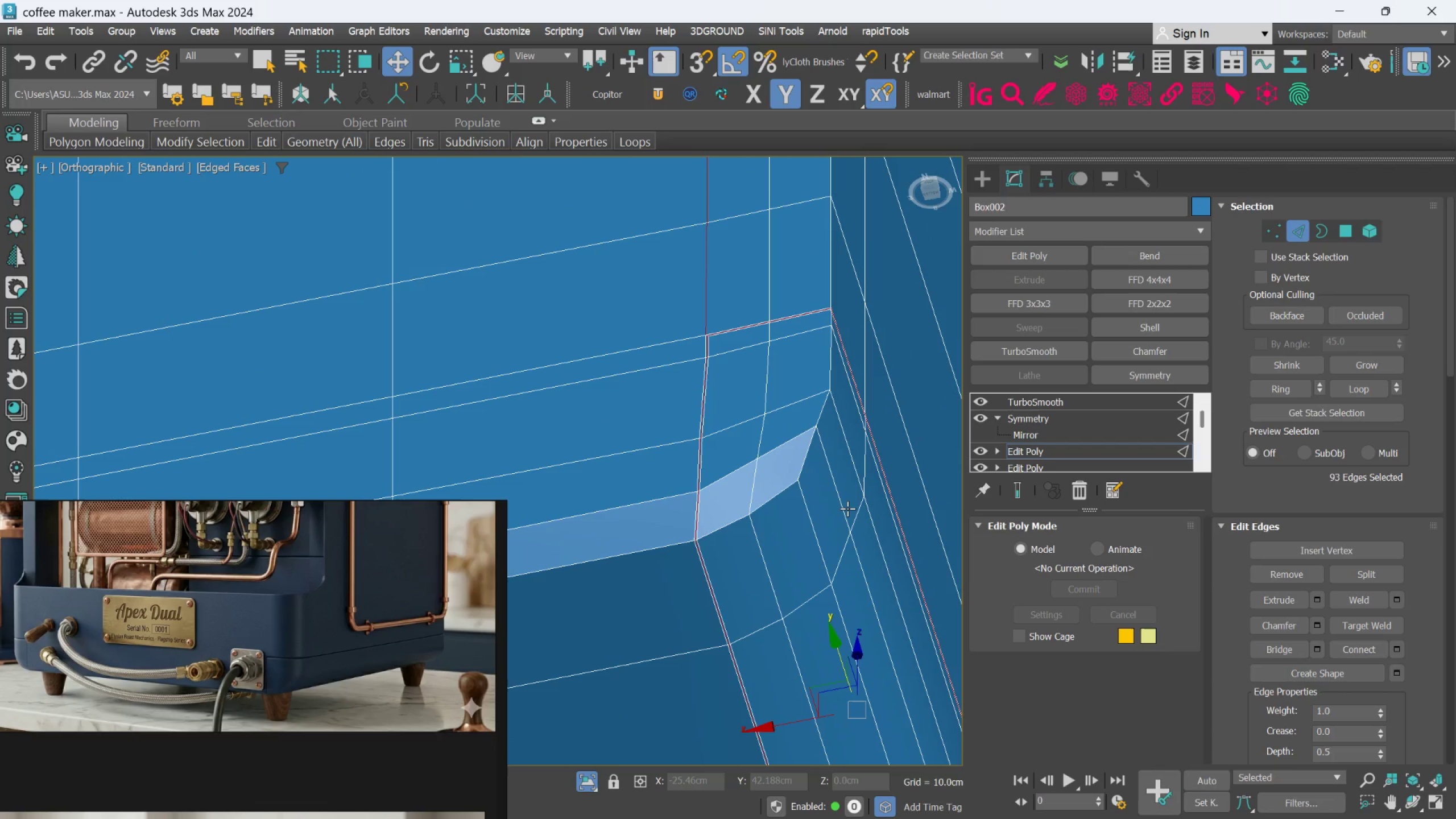 
key(Control+Z)
 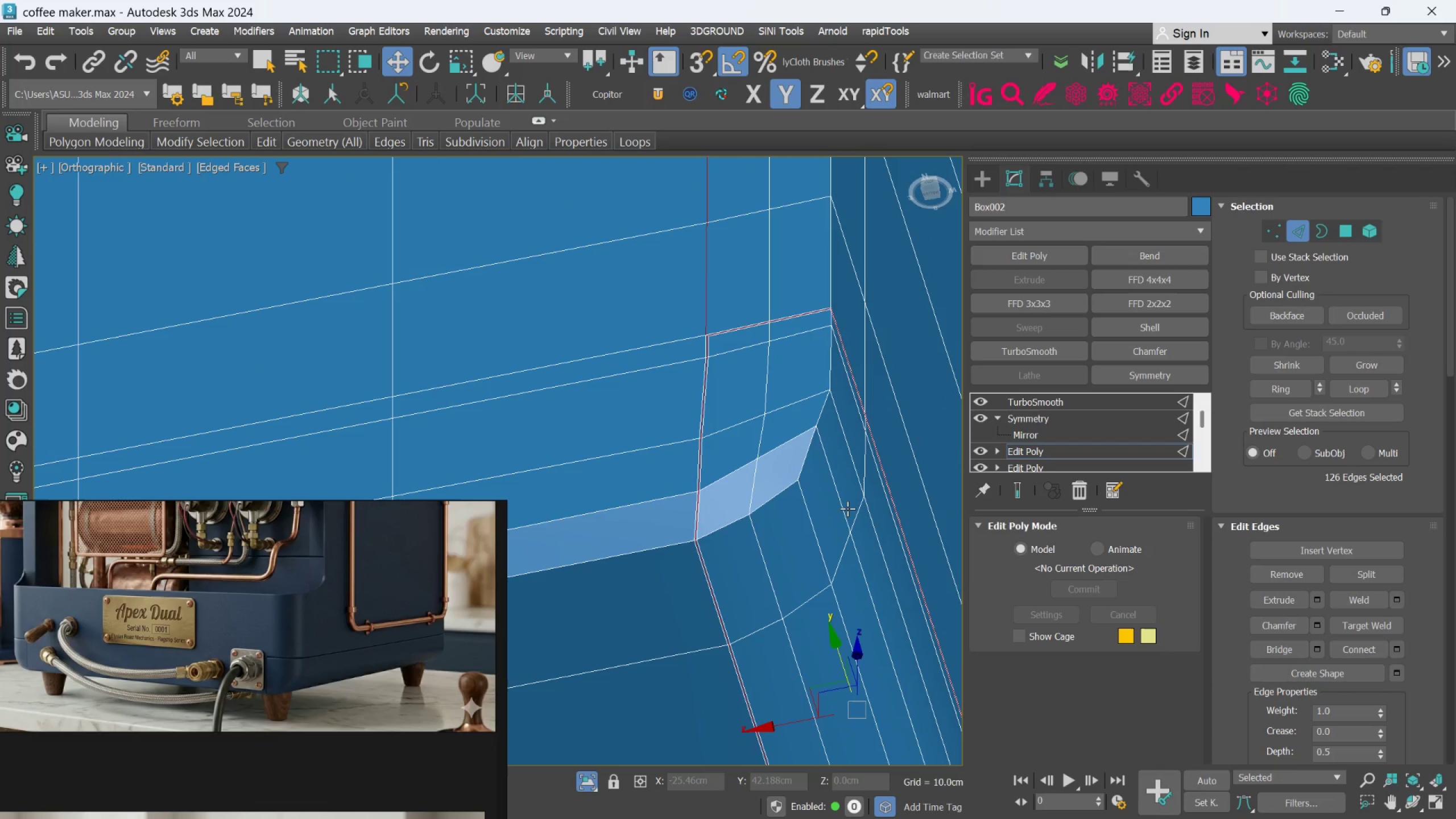 
key(Control+Z)
 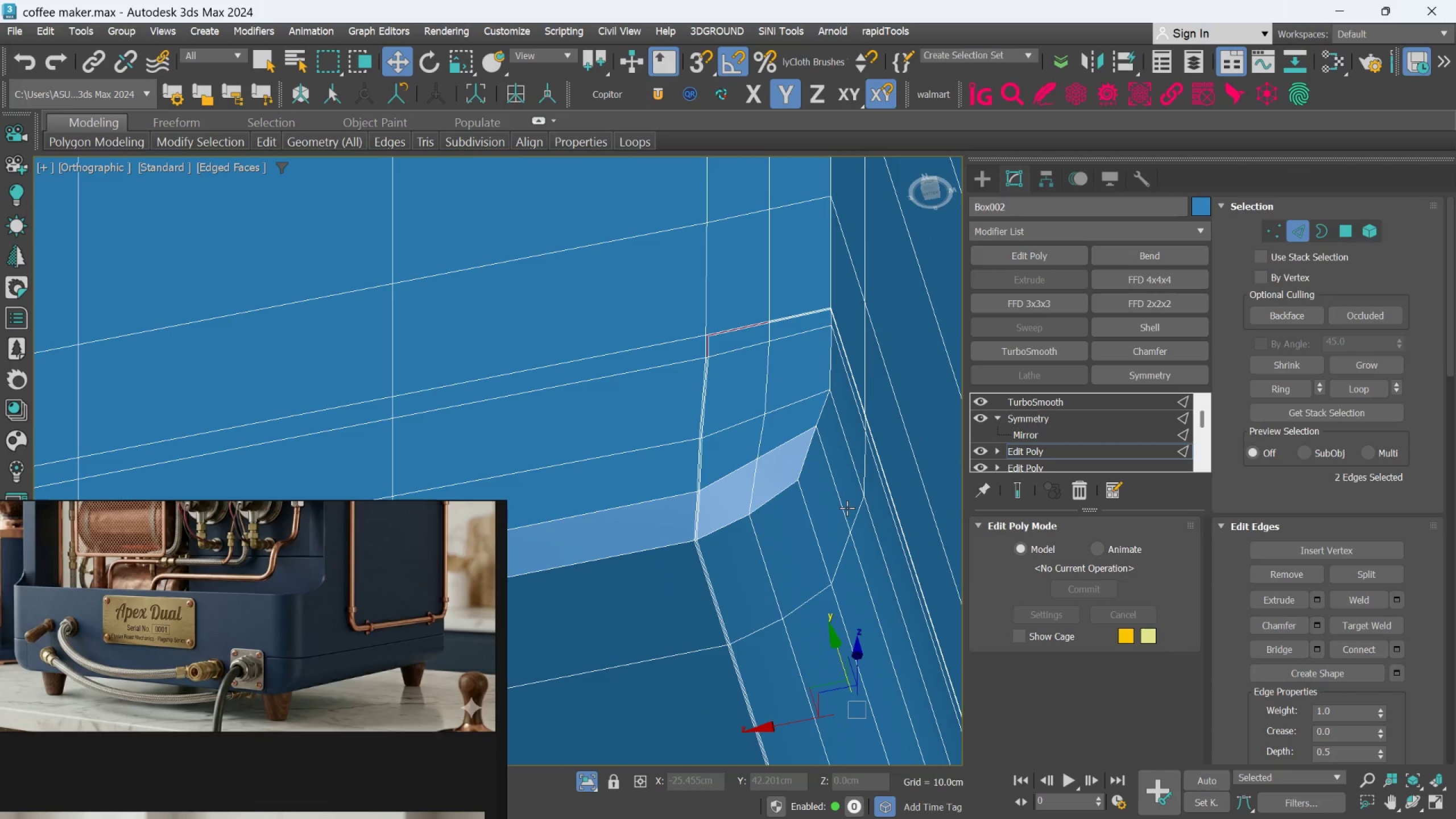 
key(Control+Z)
 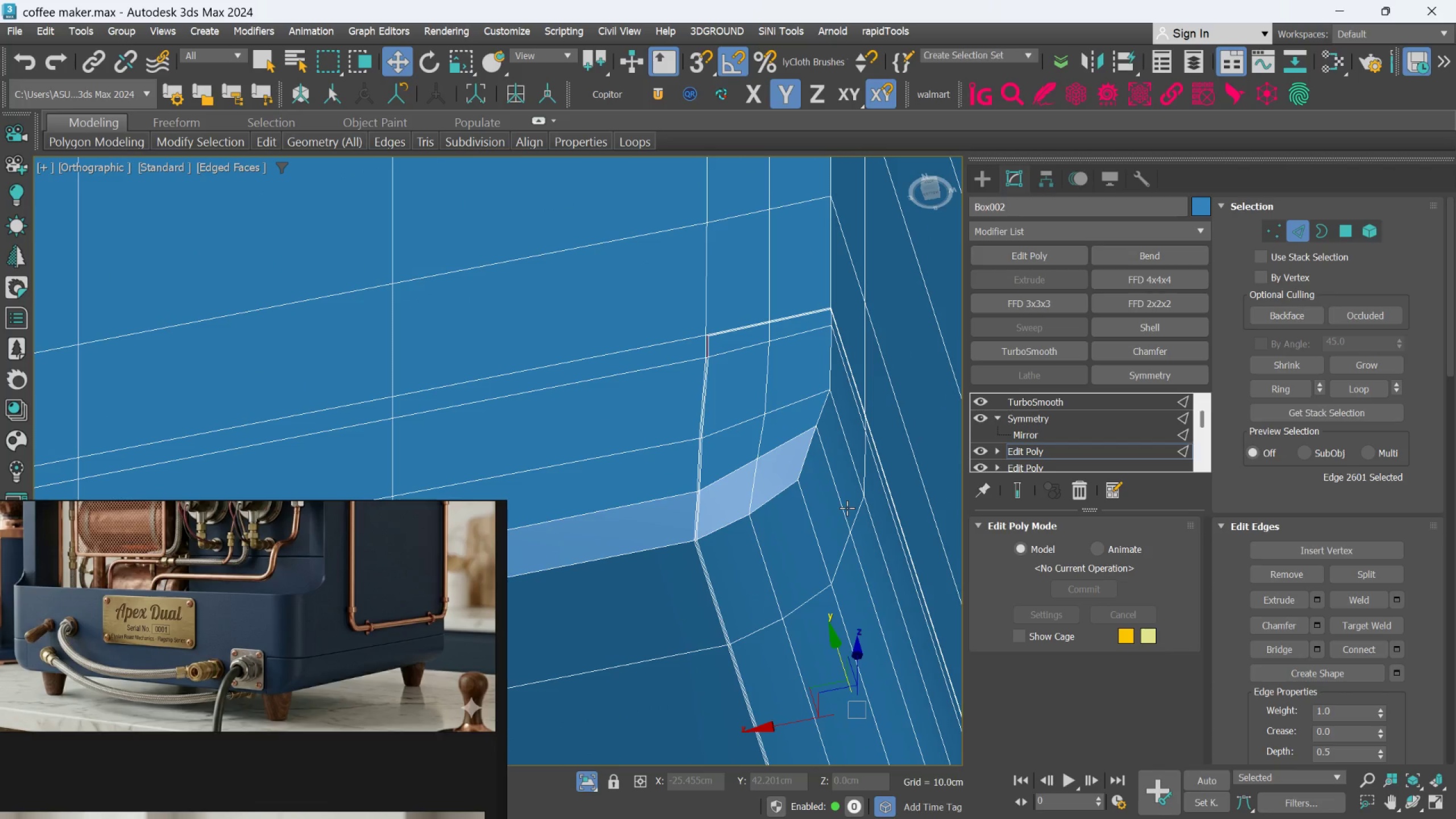 
key(Control+Z)
 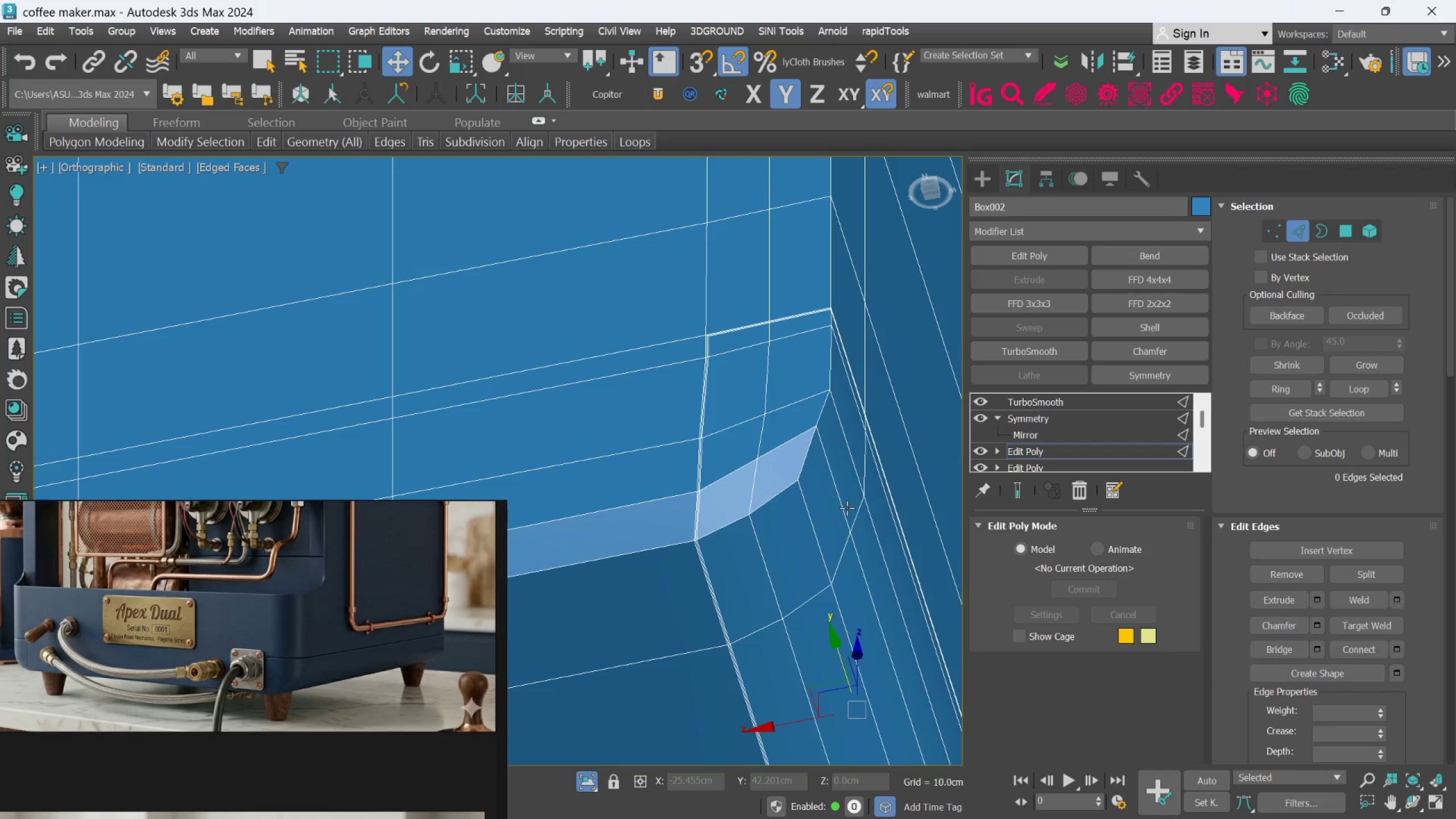 
key(Control+Z)
 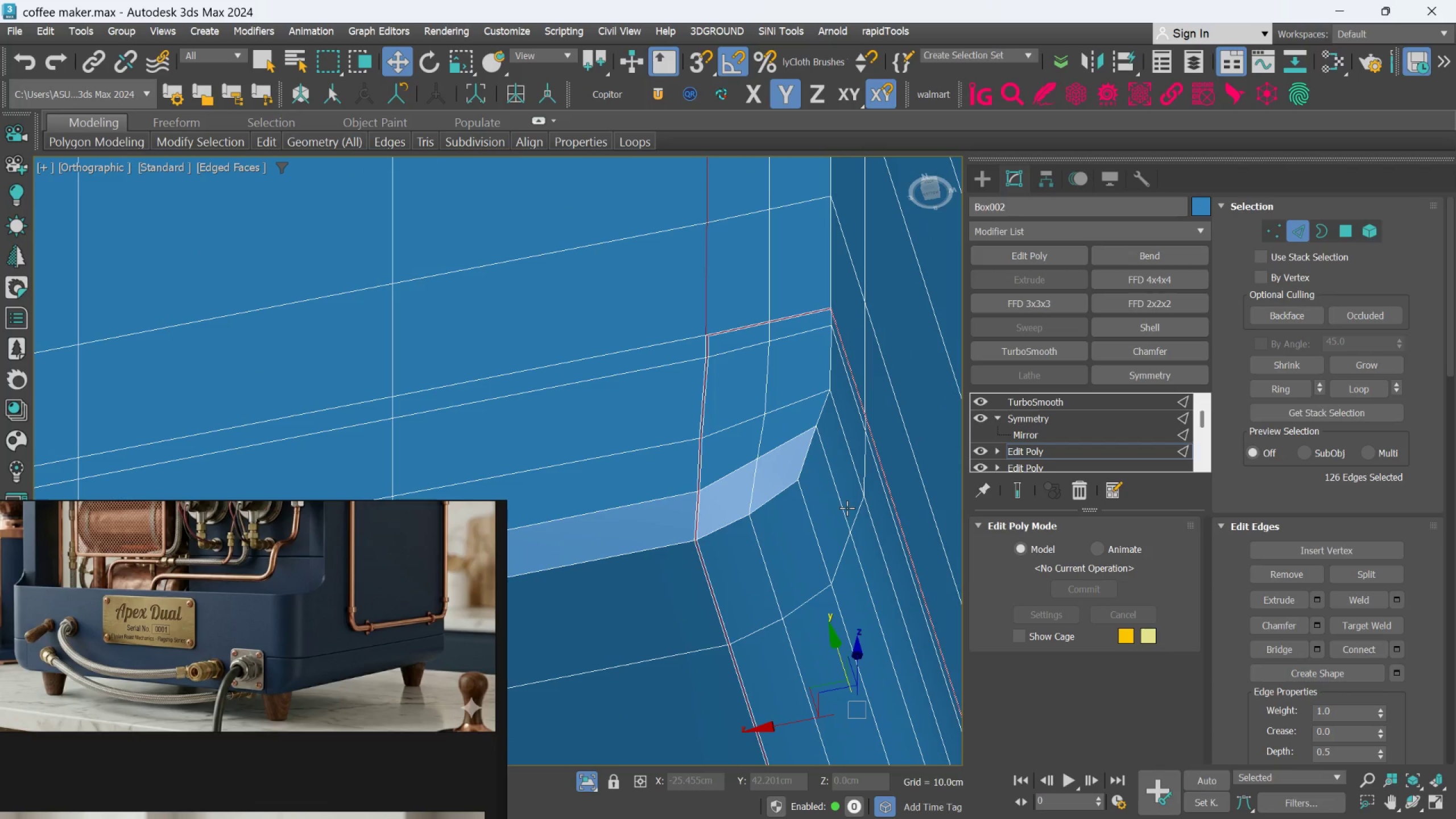 
key(Control+Z)
 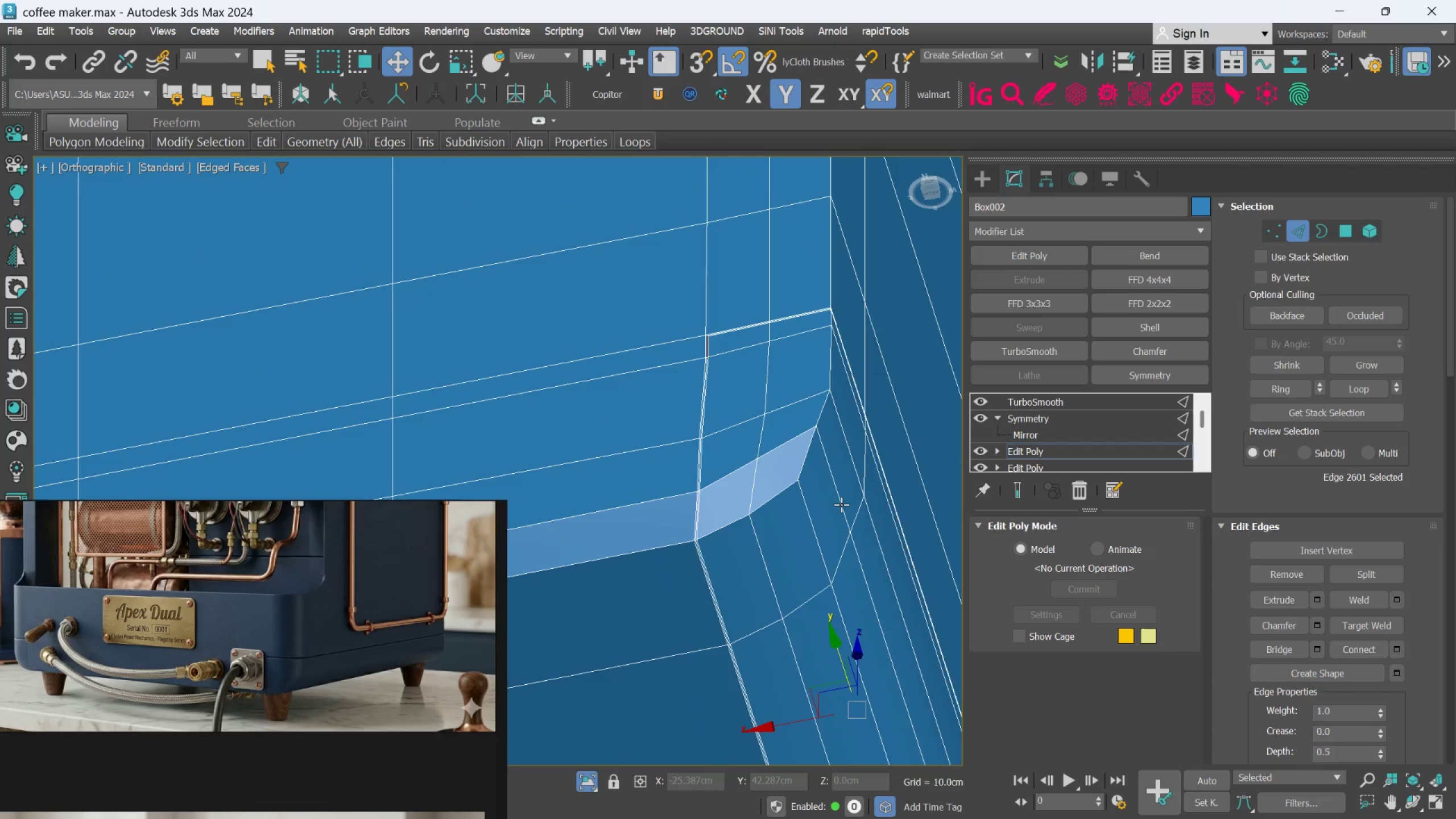 
key(Control+Z)
 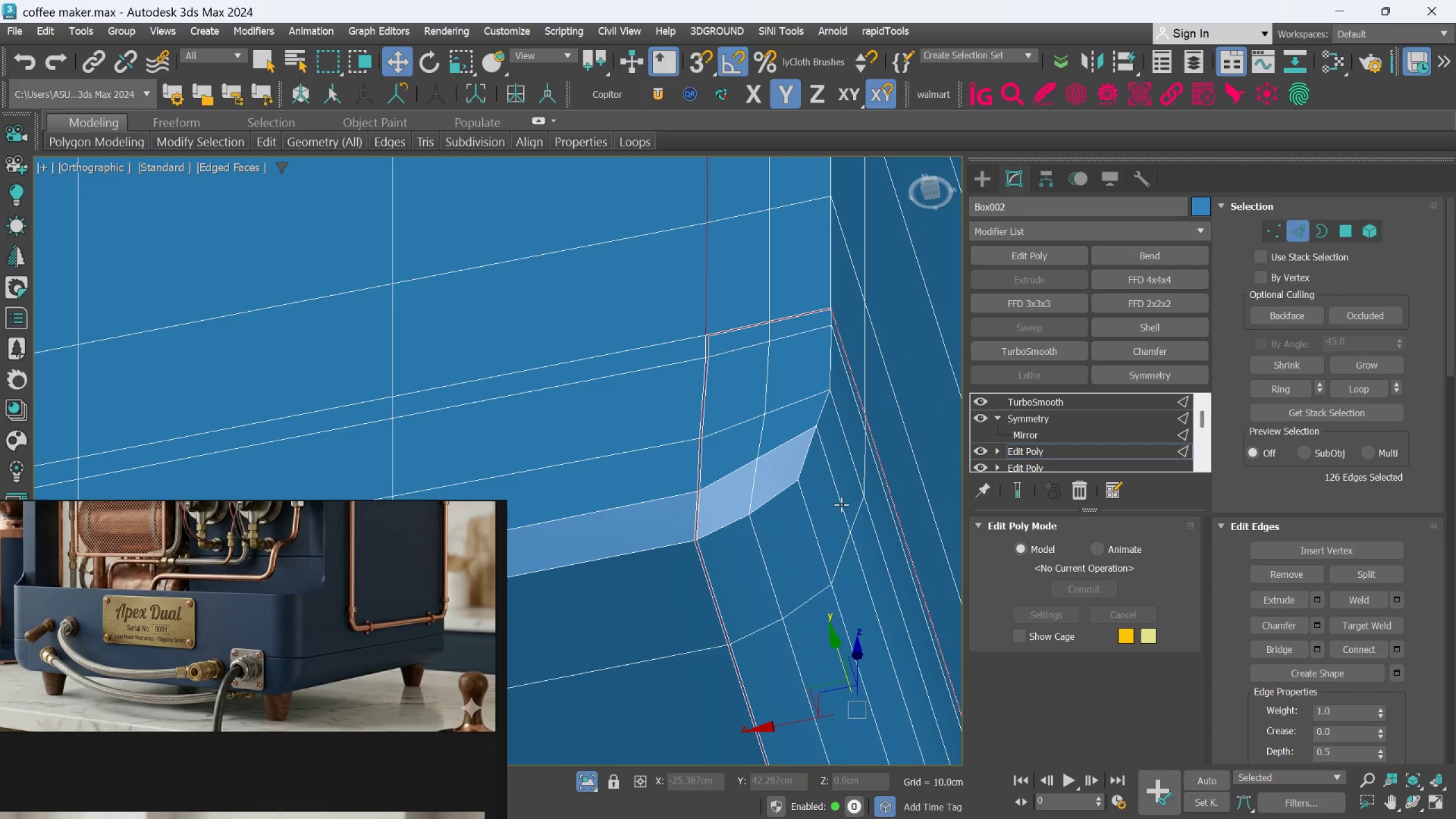 
key(Control+Z)
 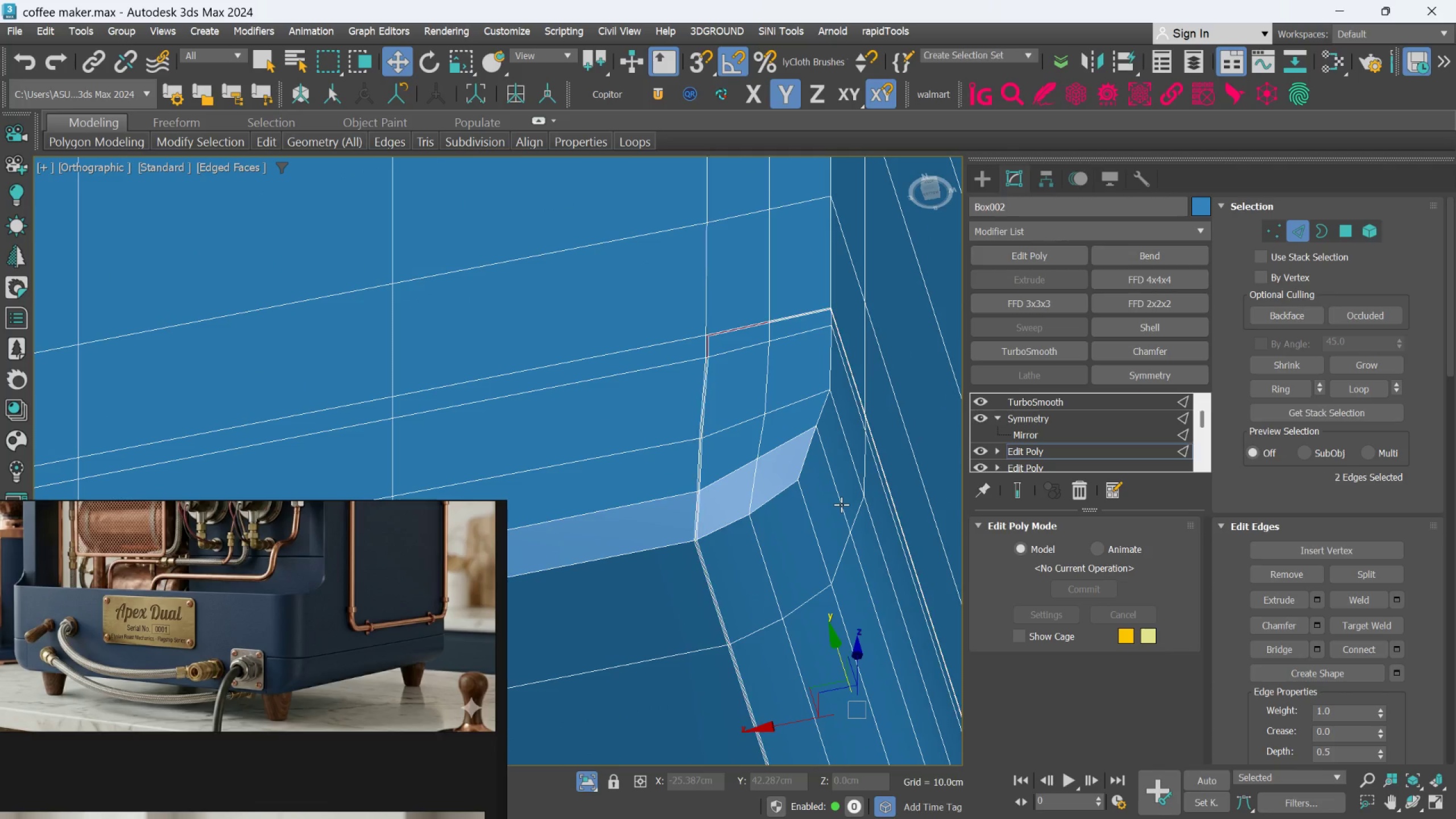 
key(Control+Z)
 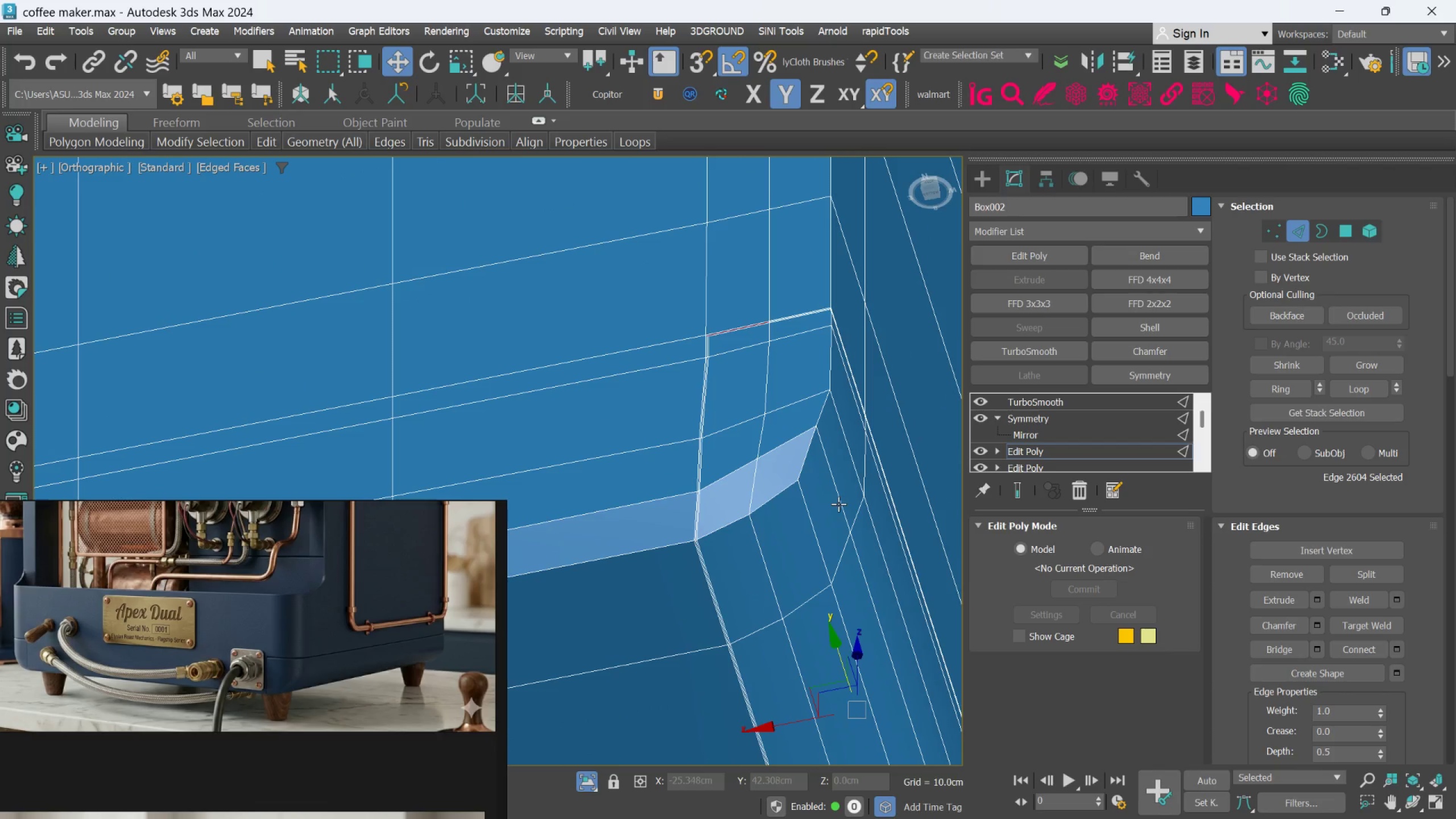 
key(Control+Z)
 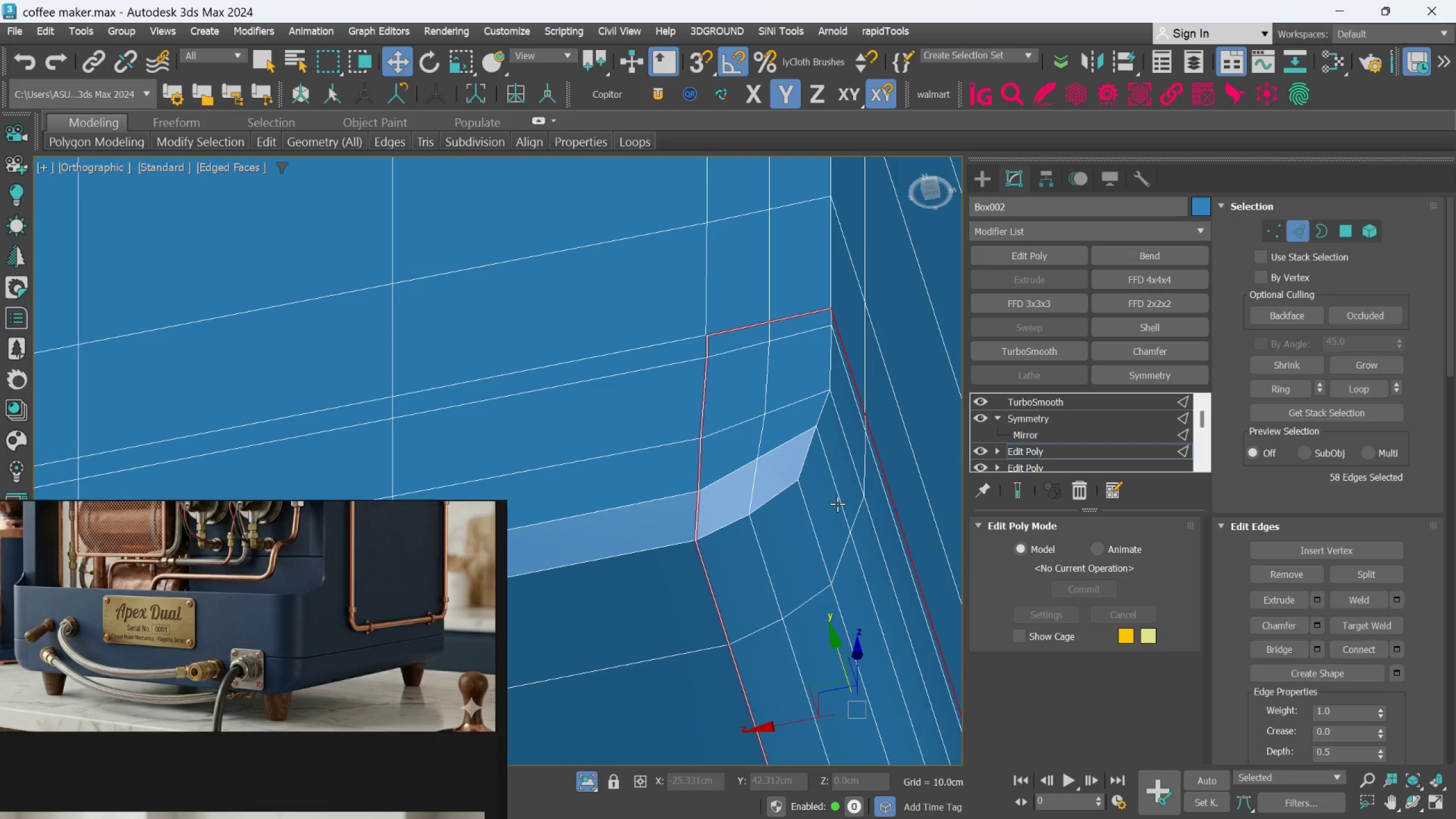 
key(Control+Z)
 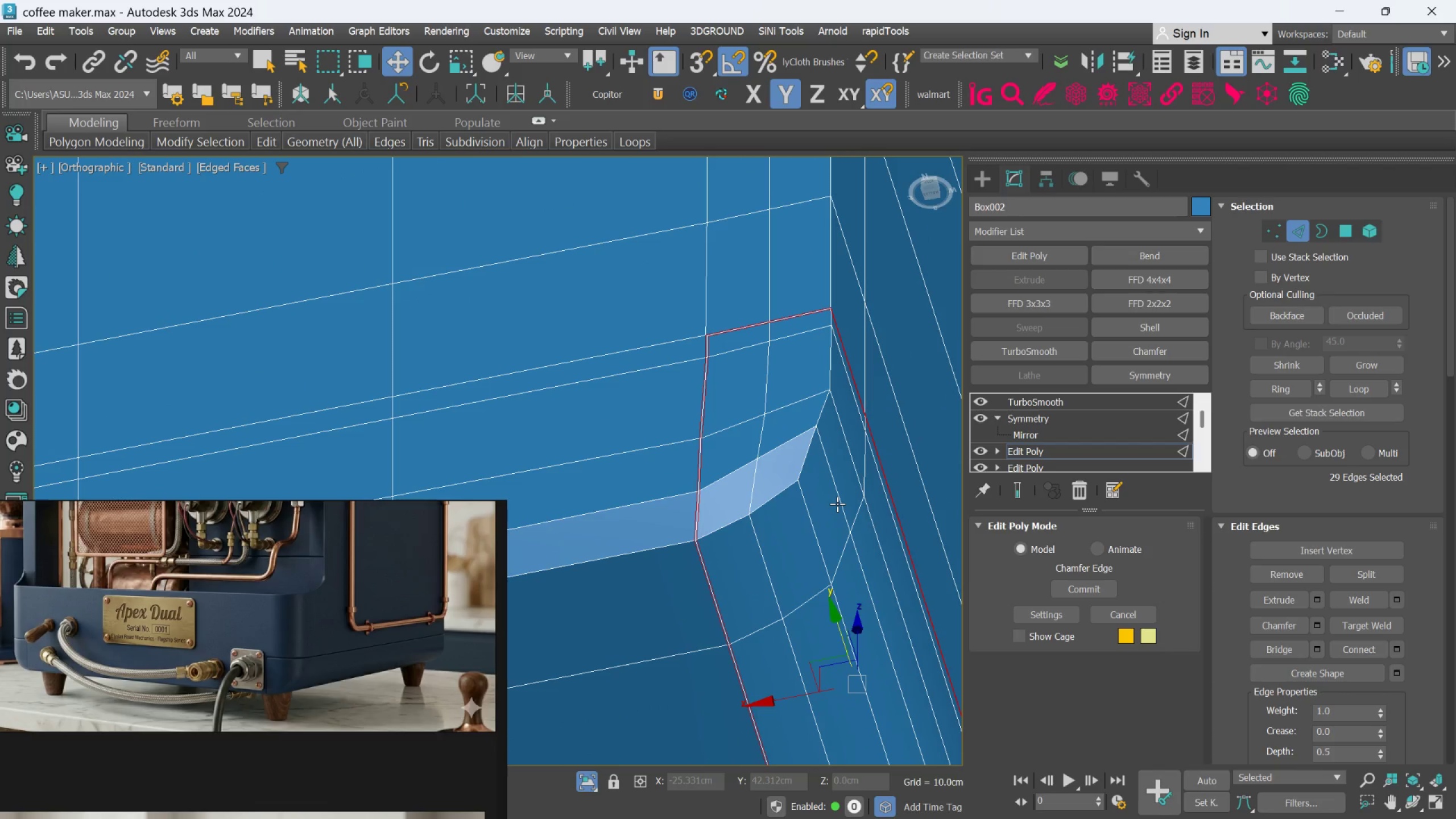 
key(Control+Z)
 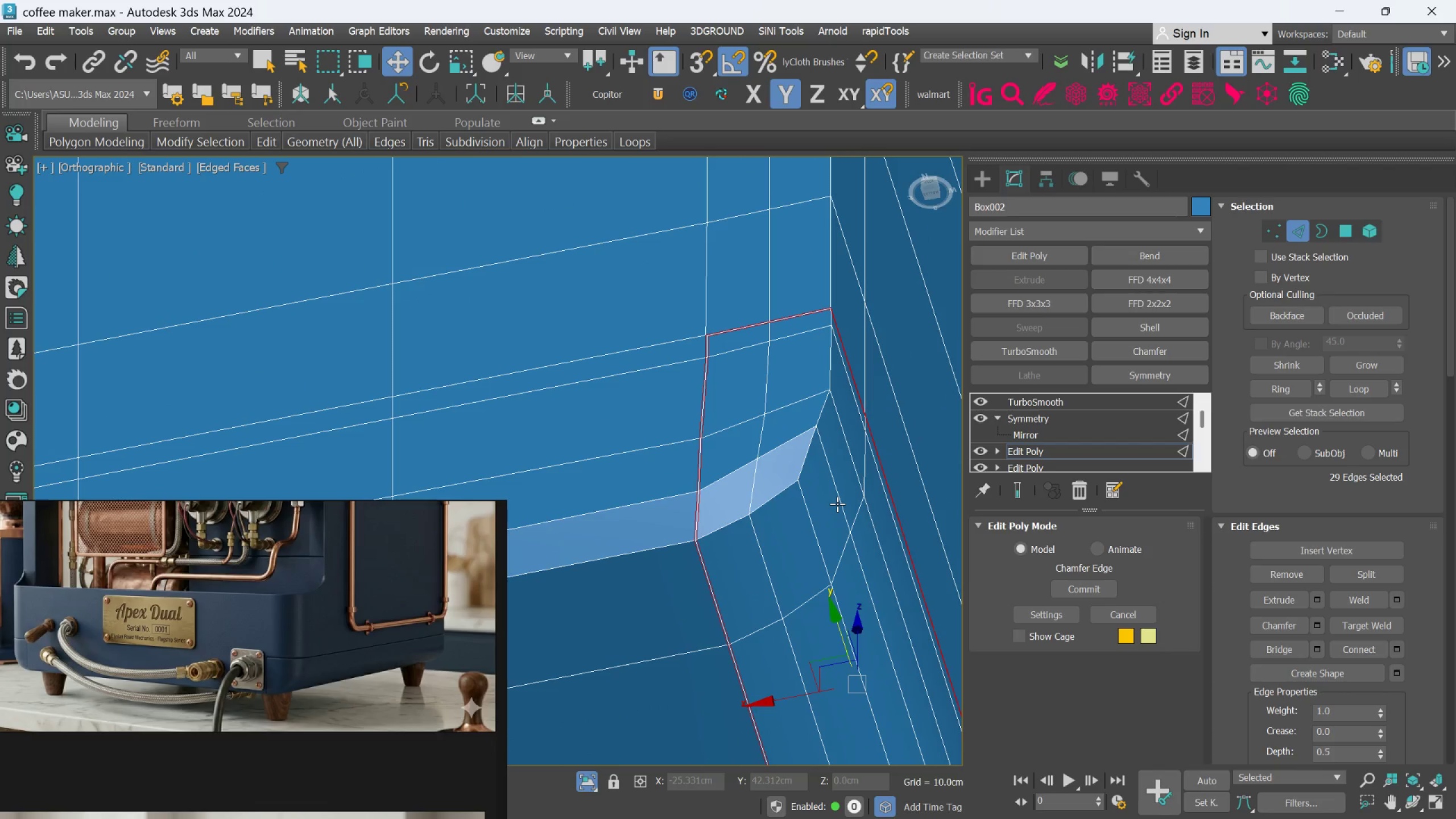 
key(Control+Z)
 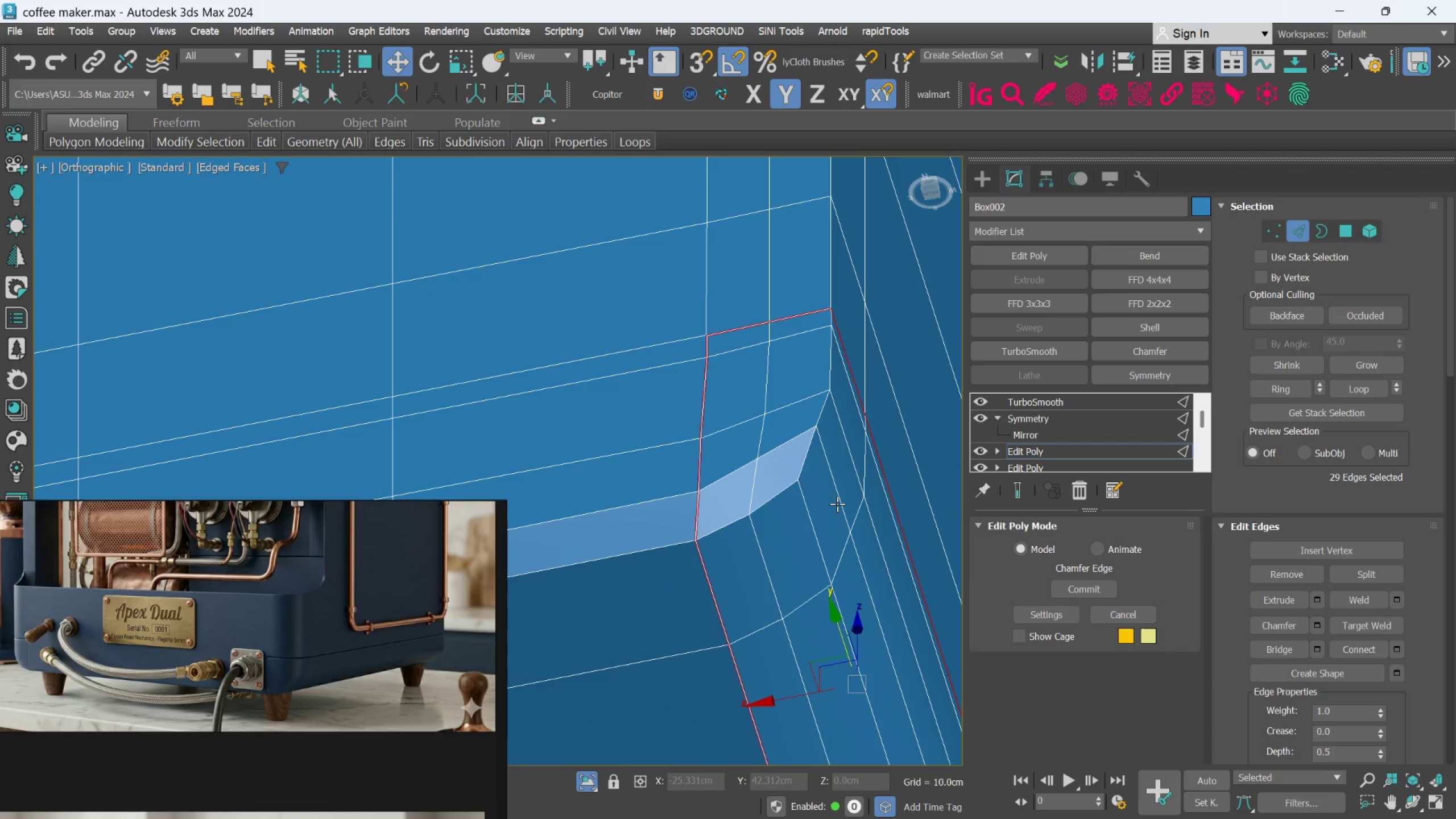 
key(Control+Z)
 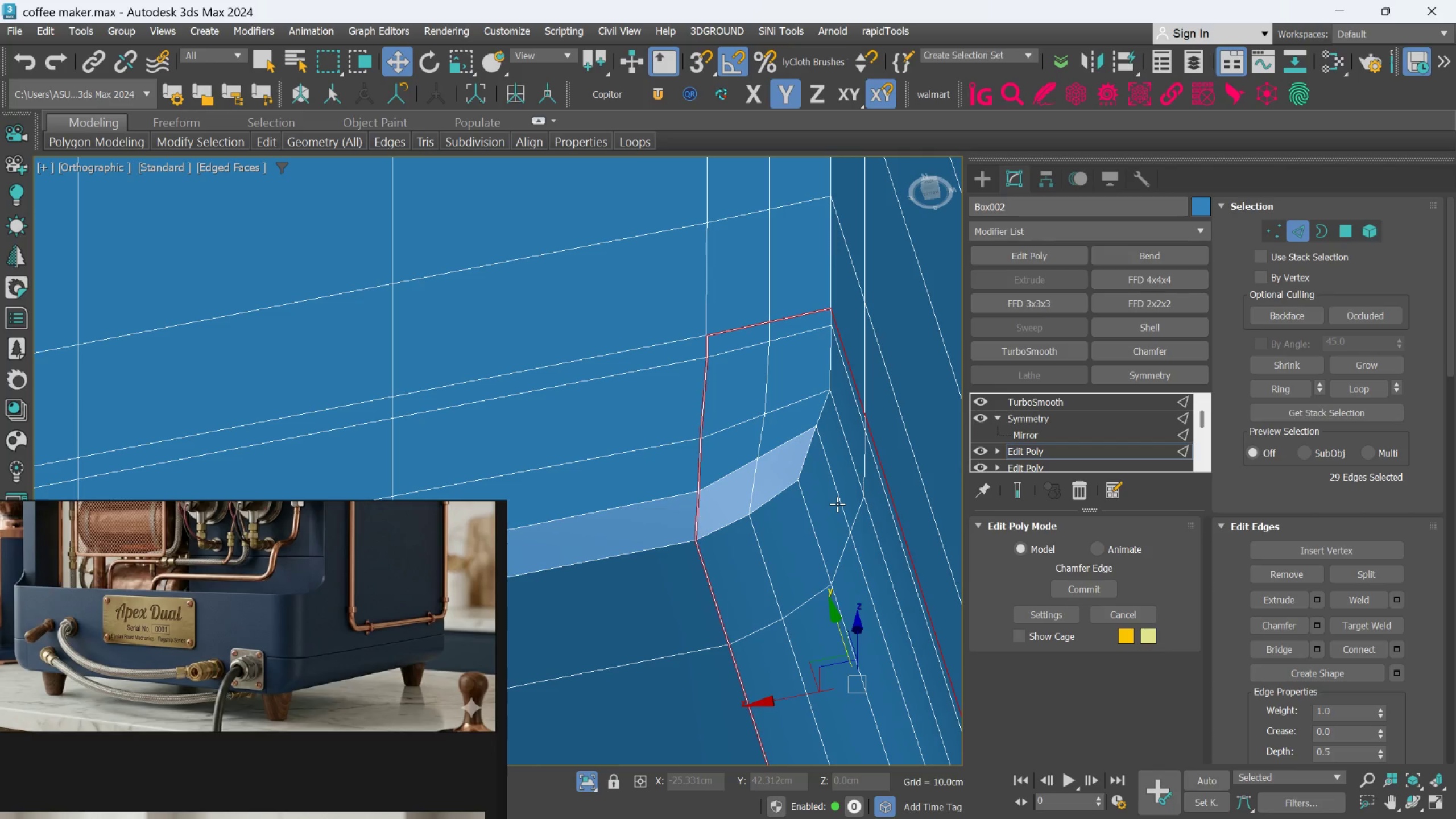 
key(Control+Z)
 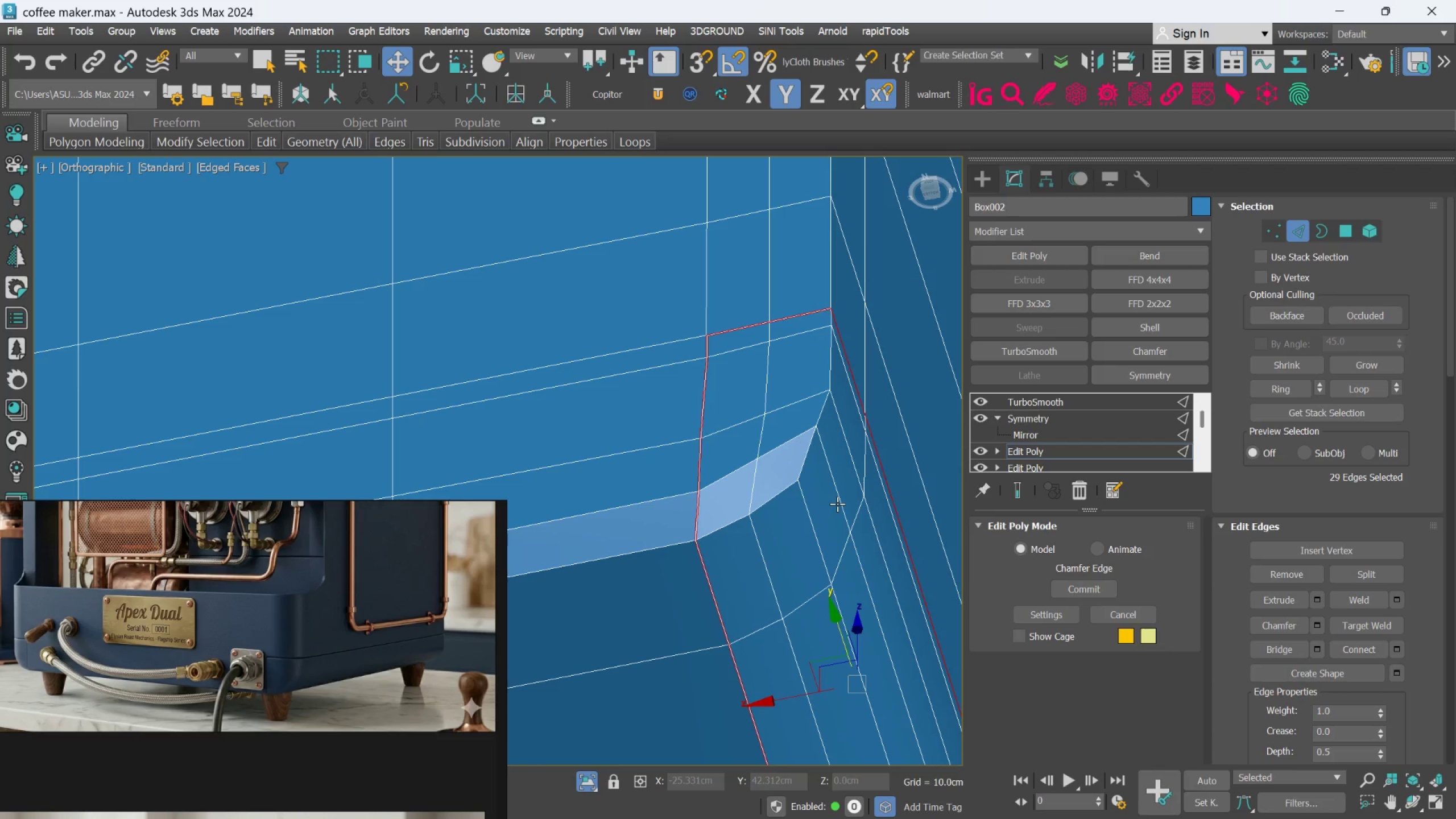 
key(Control+Z)
 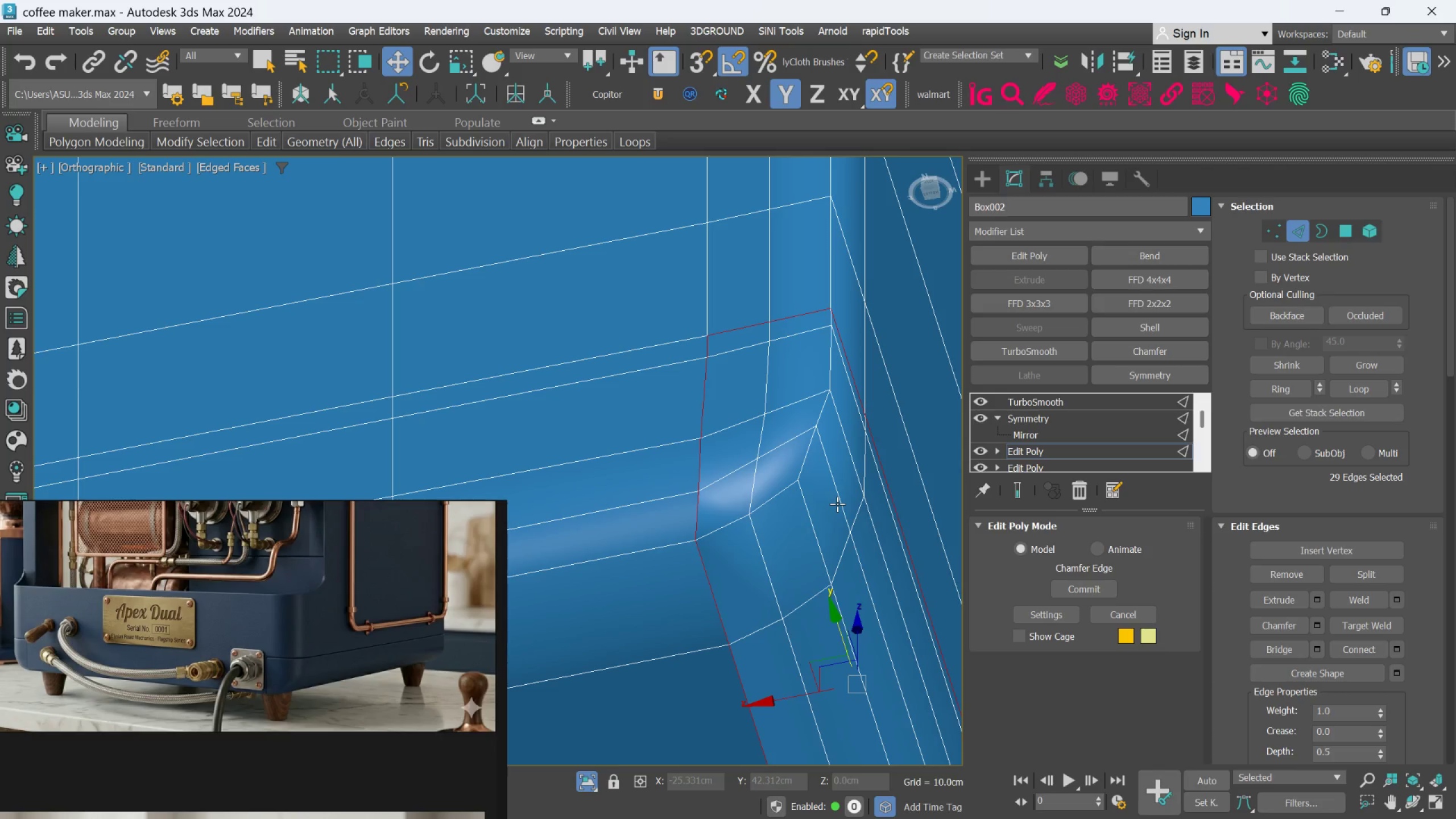 
scroll: coordinate [837, 505], scroll_direction: down, amount: 2.0
 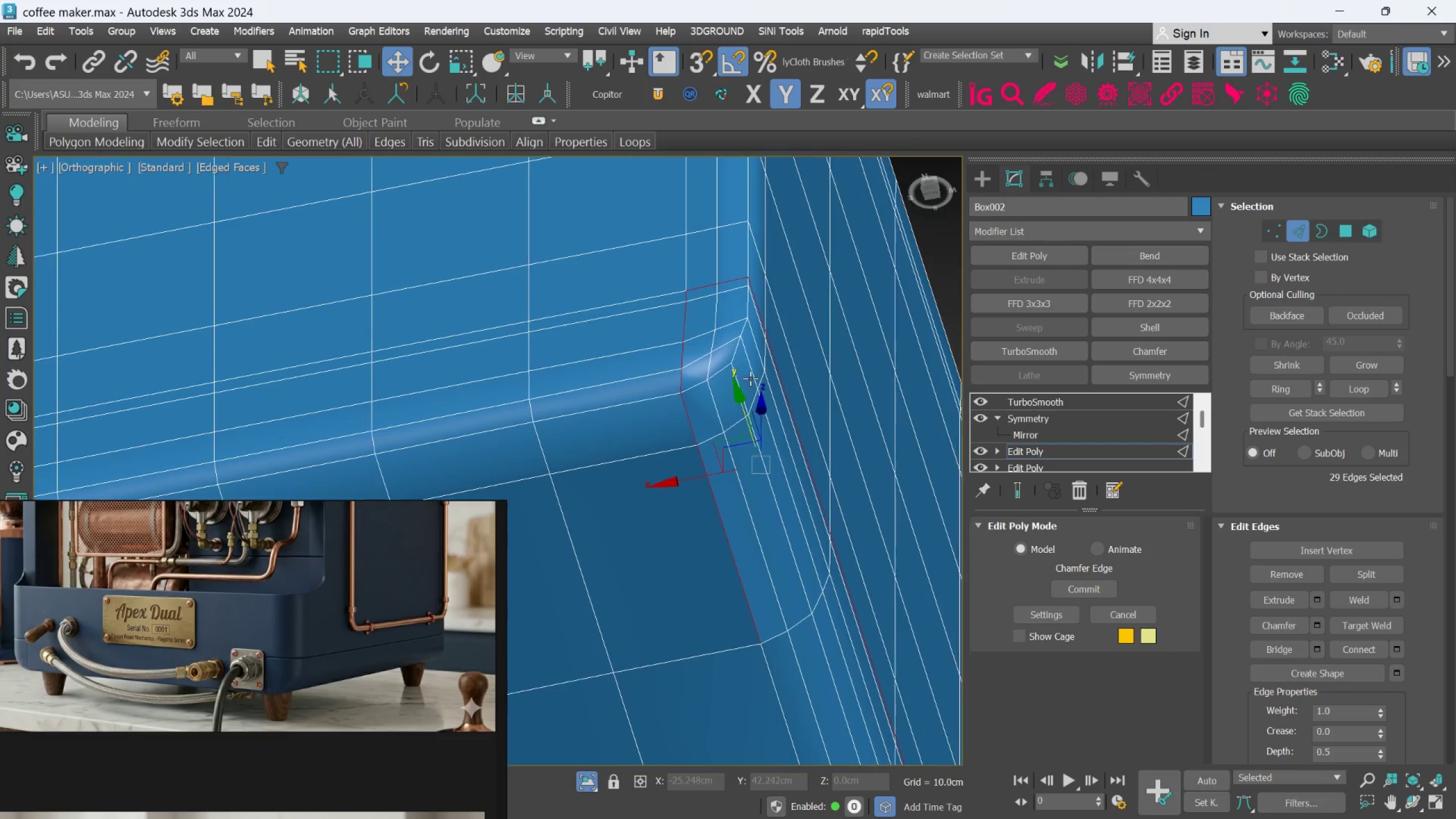 
key(Control+Z)
 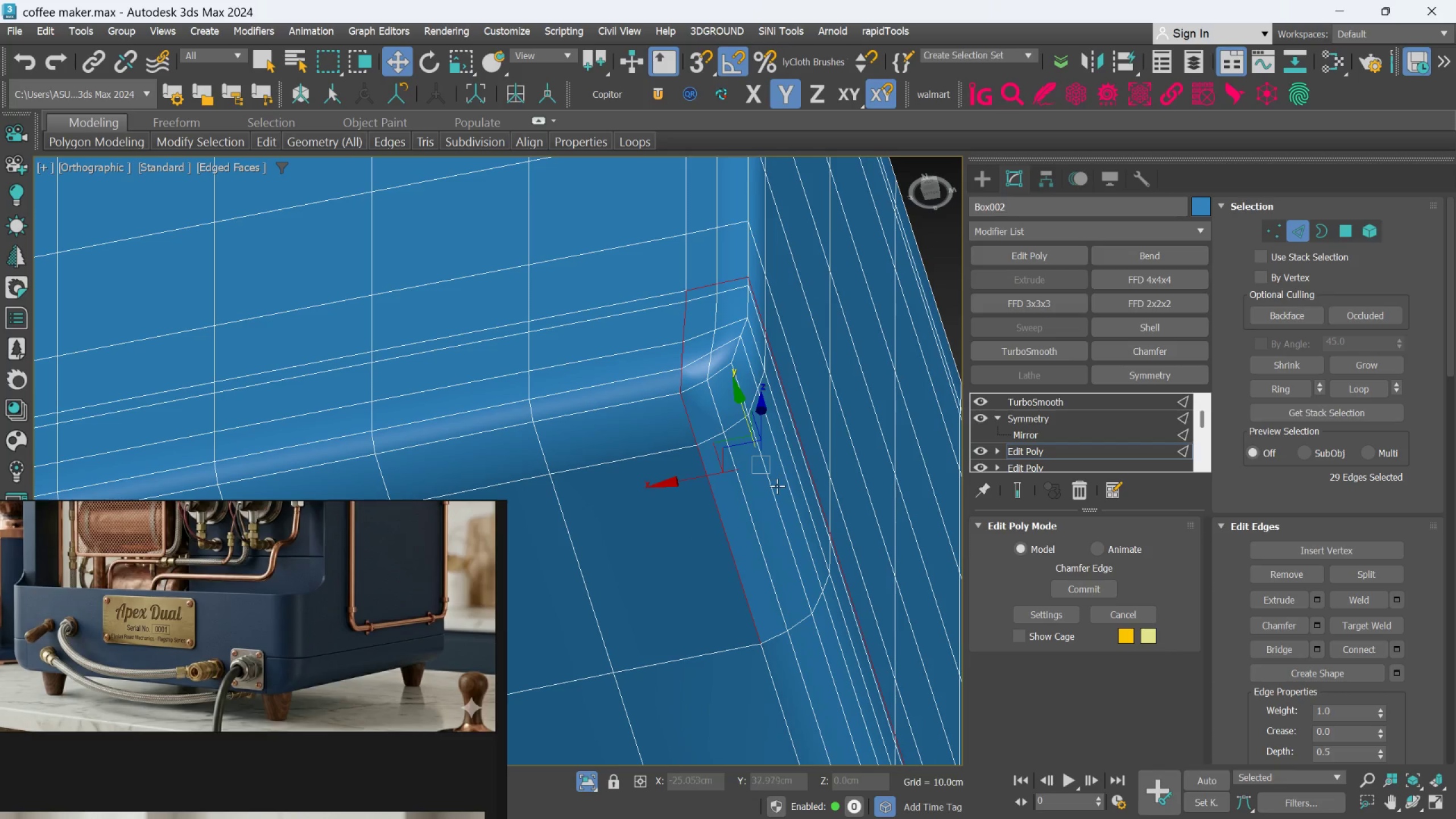 
key(Control+Z)
 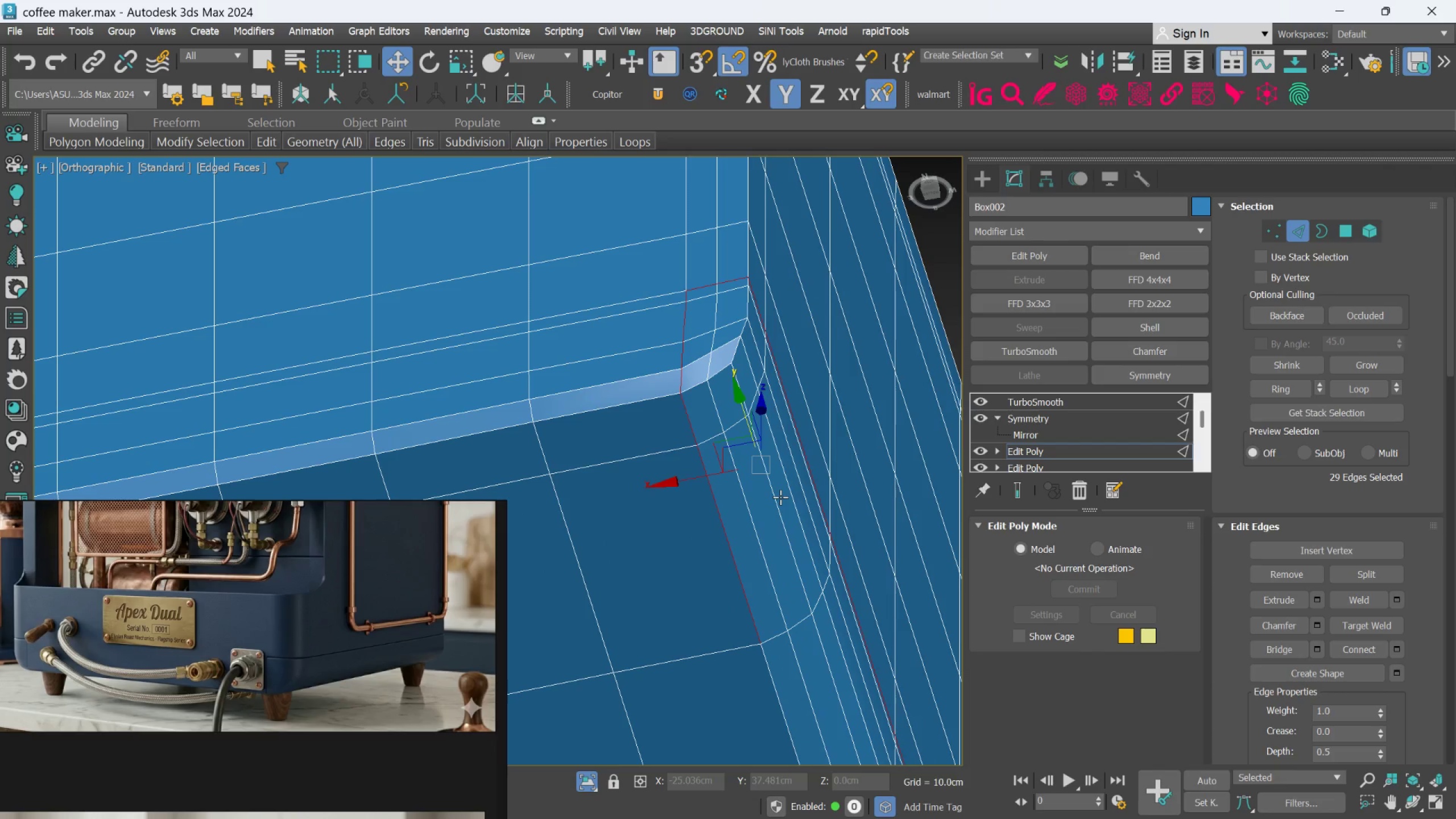 
key(Control+Z)
 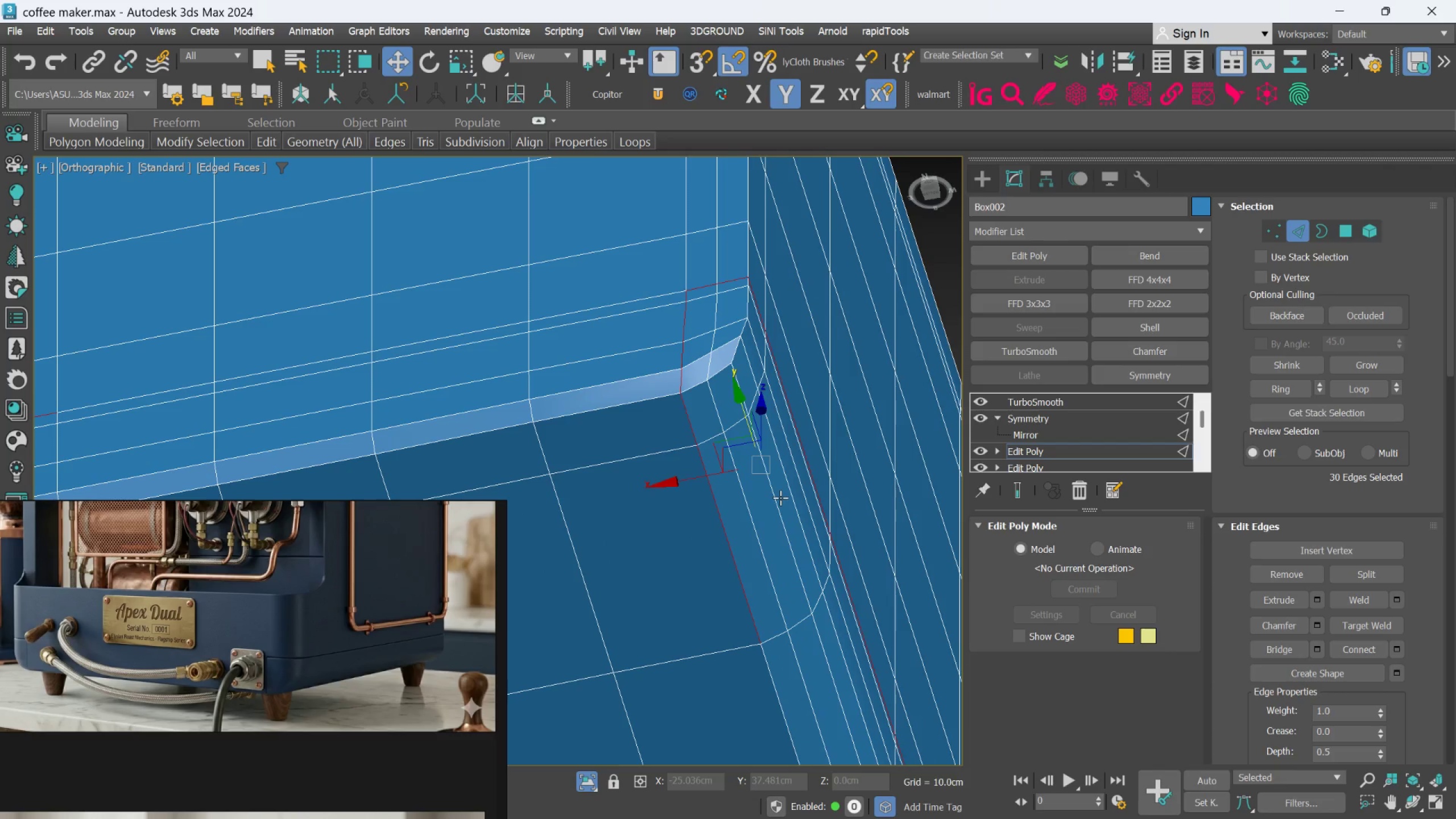 
key(Control+Z)
 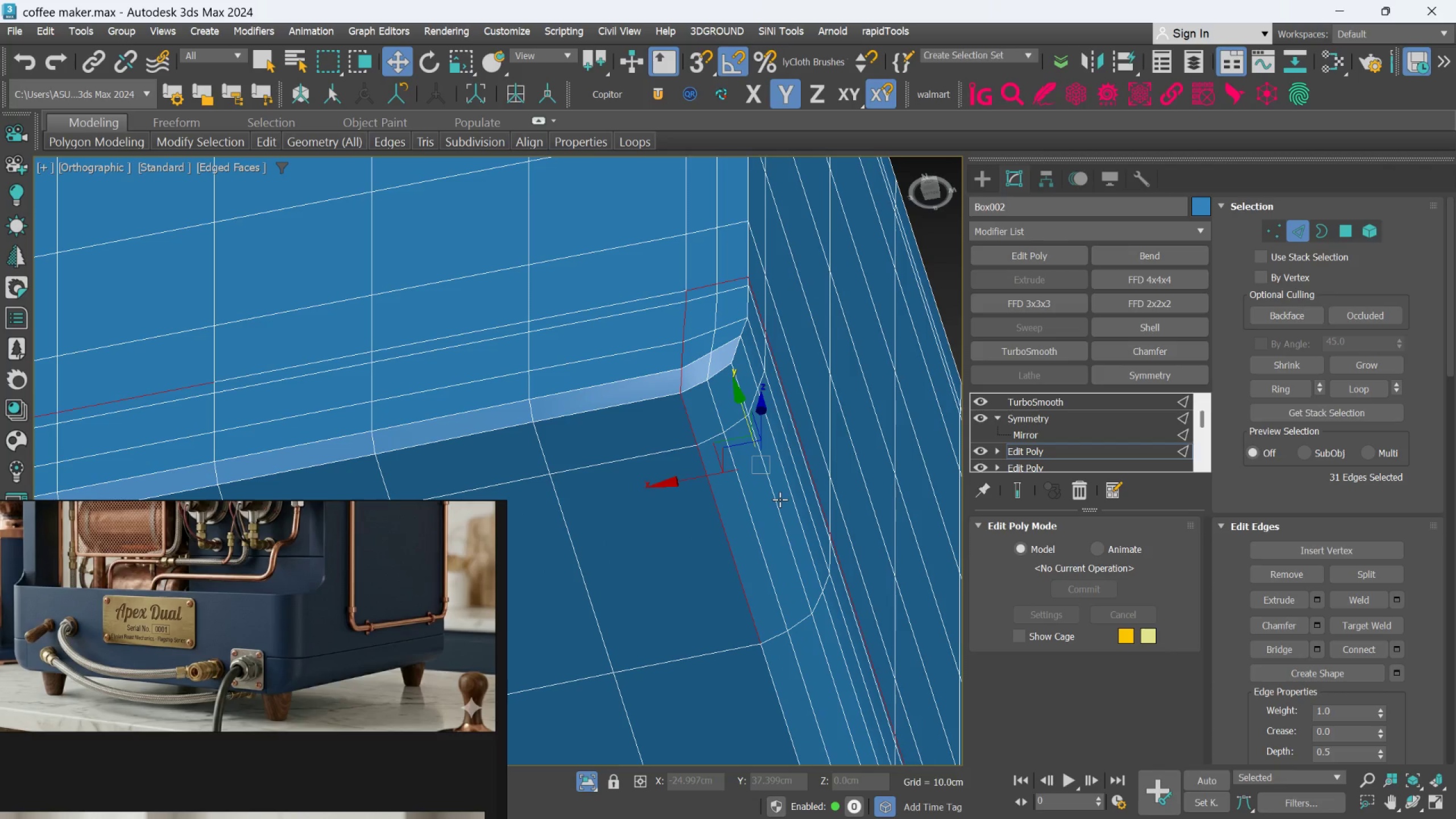 
key(Control+Z)
 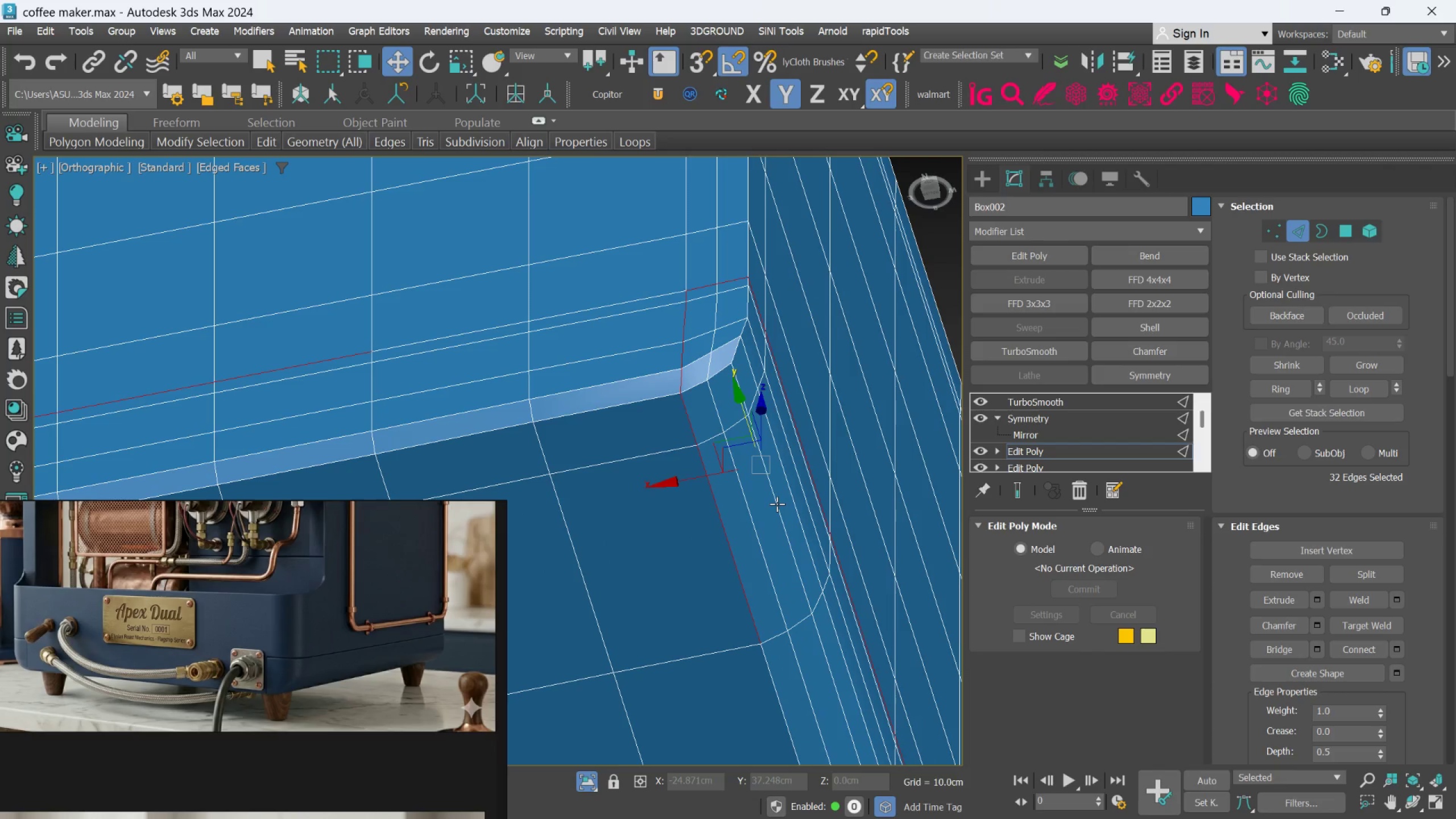 
key(Control+Y)
 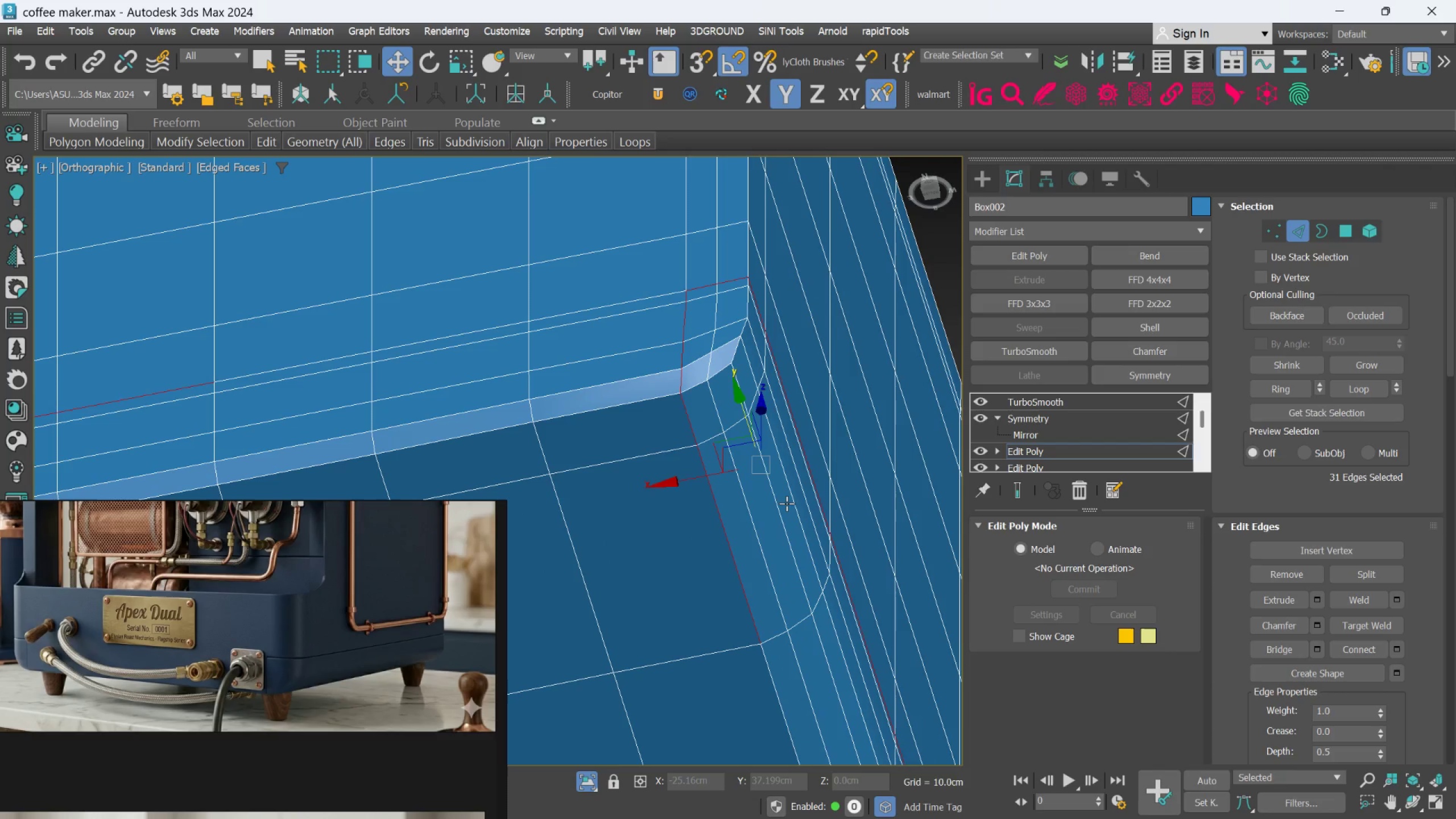 
key(Control+Y)
 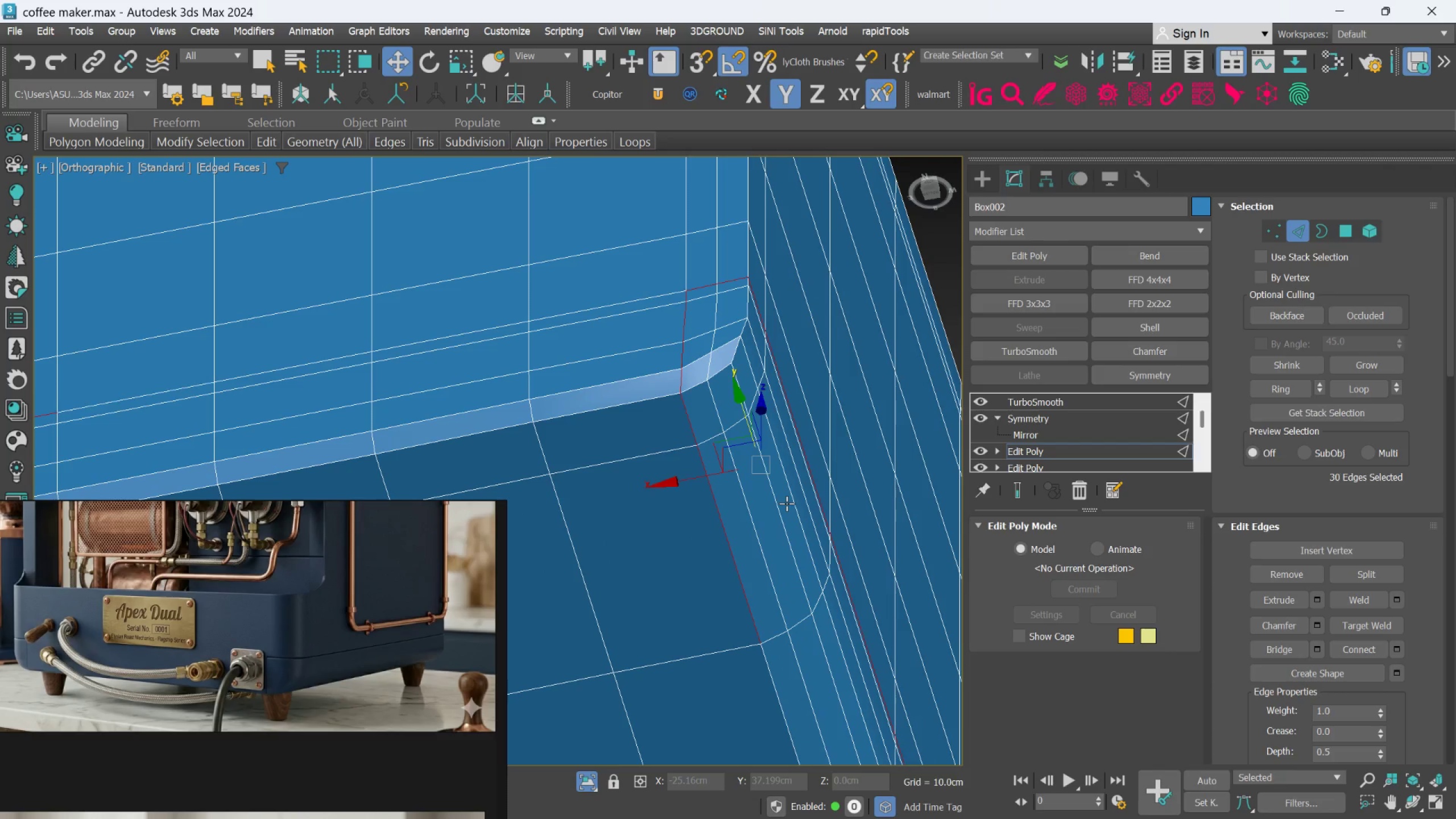 
key(Control+Y)
 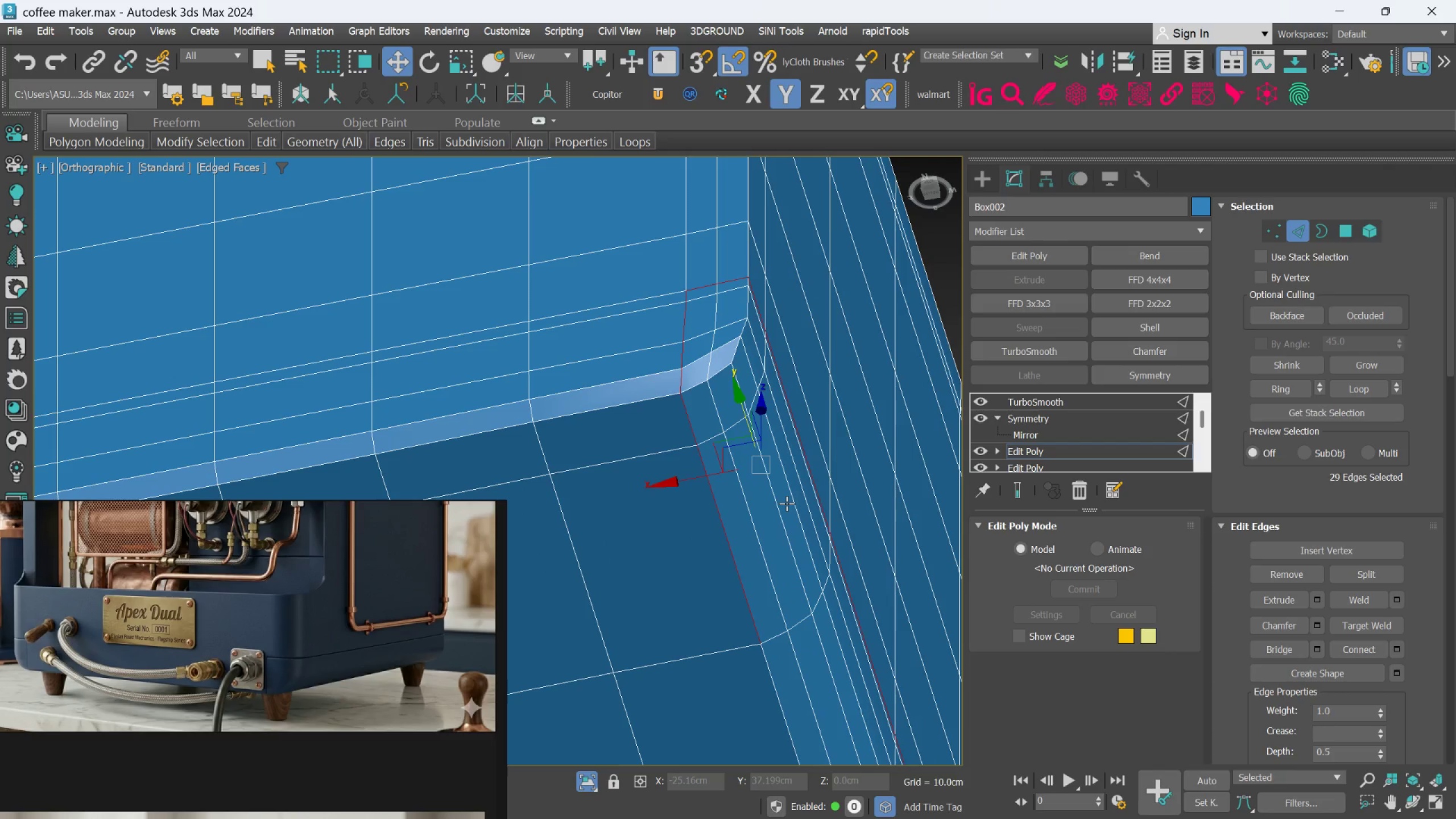 
key(Control+Y)
 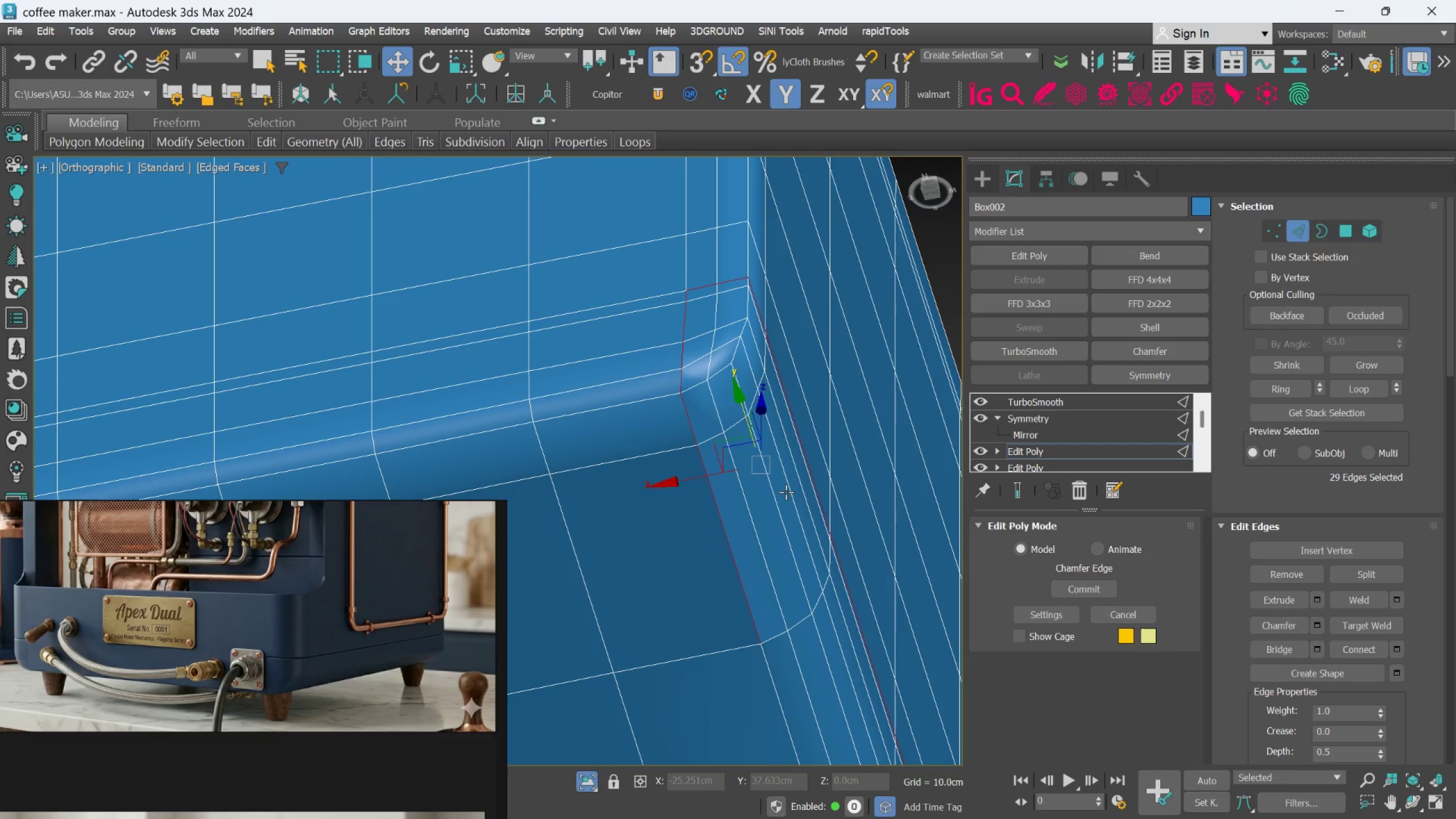 
scroll: coordinate [771, 476], scroll_direction: down, amount: 3.0
 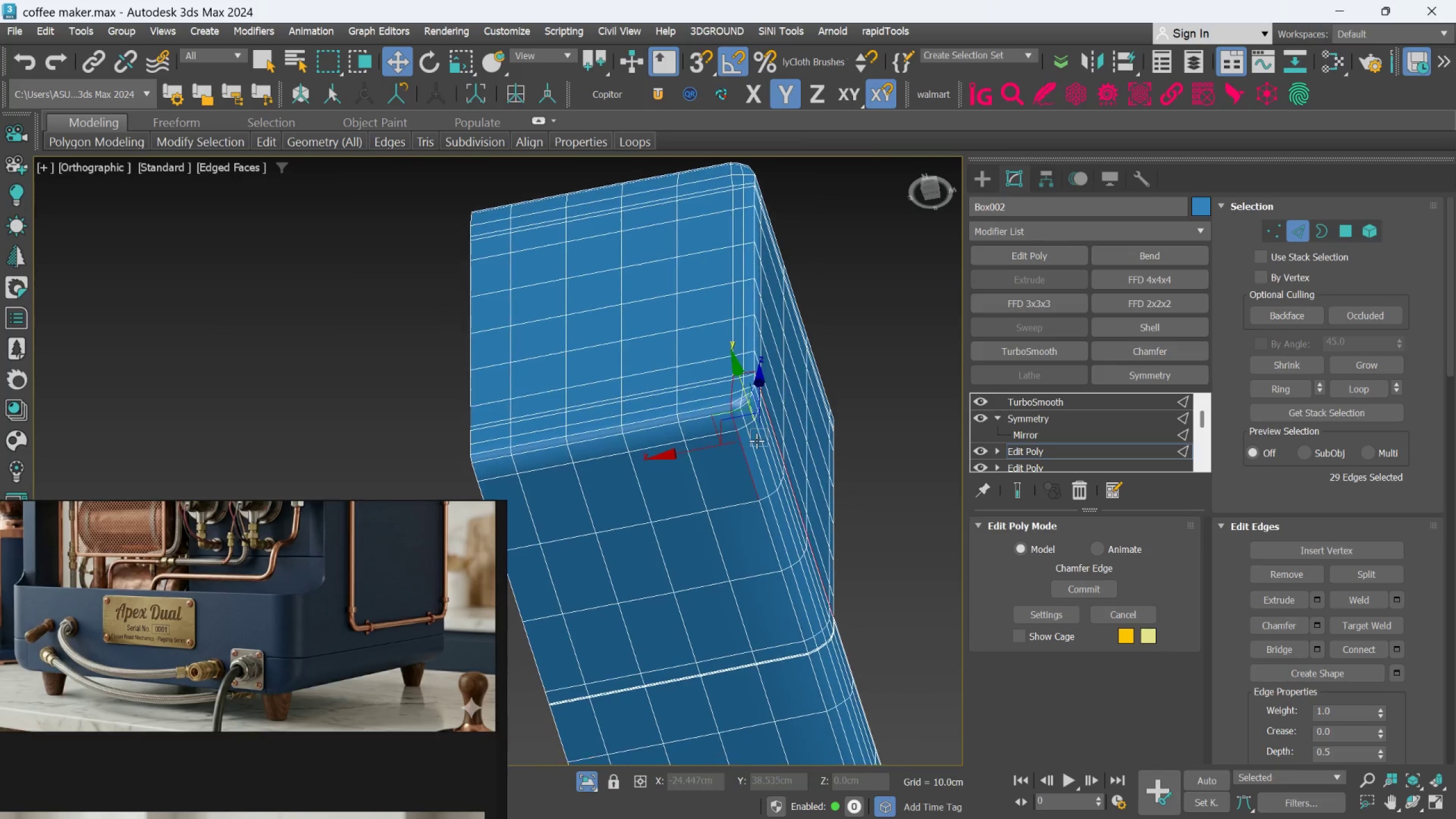 
scroll: coordinate [780, 519], scroll_direction: up, amount: 2.0
 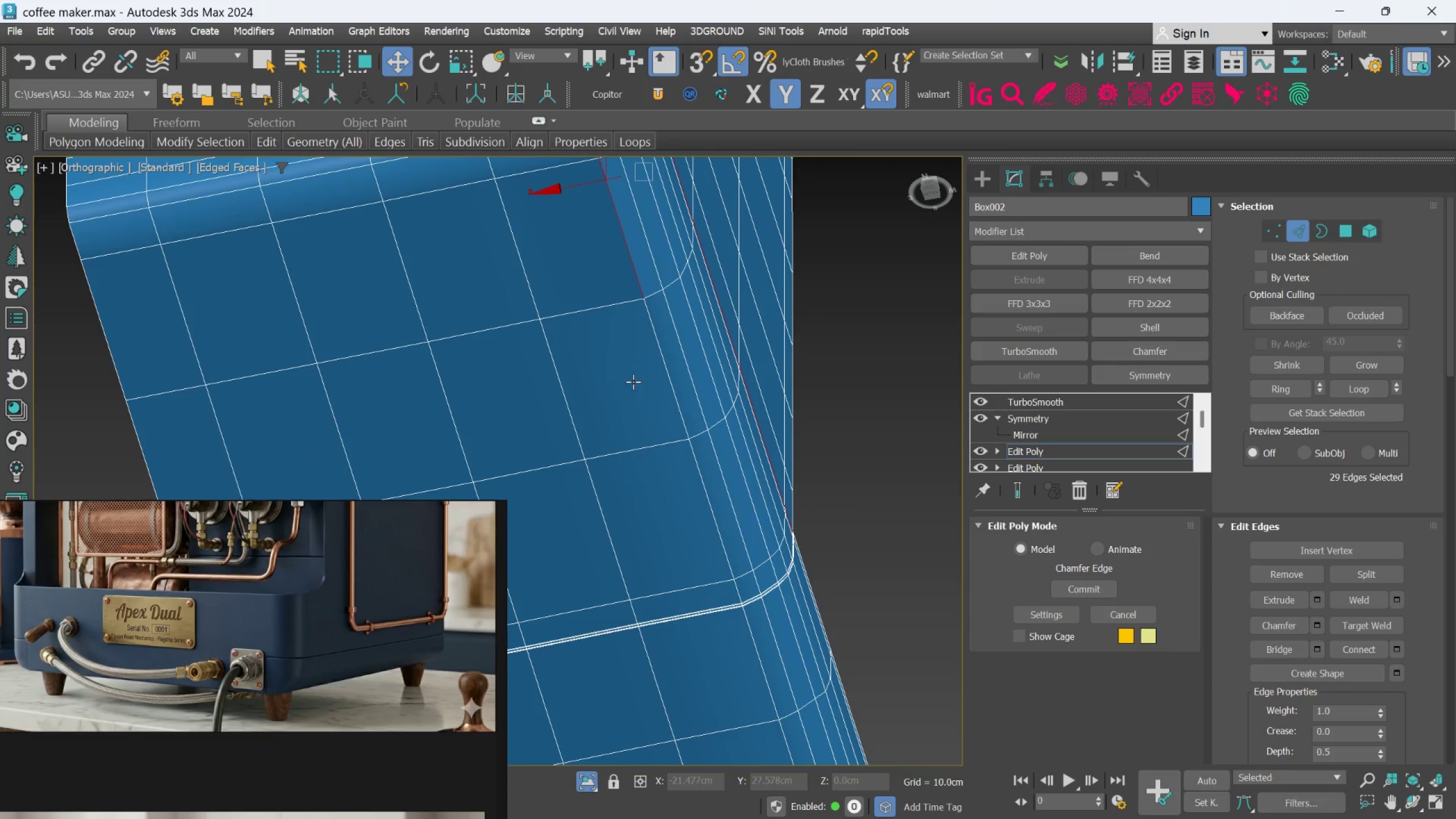 
hold_key(key=ControlLeft, duration=1.54)
left_click([664, 348])
 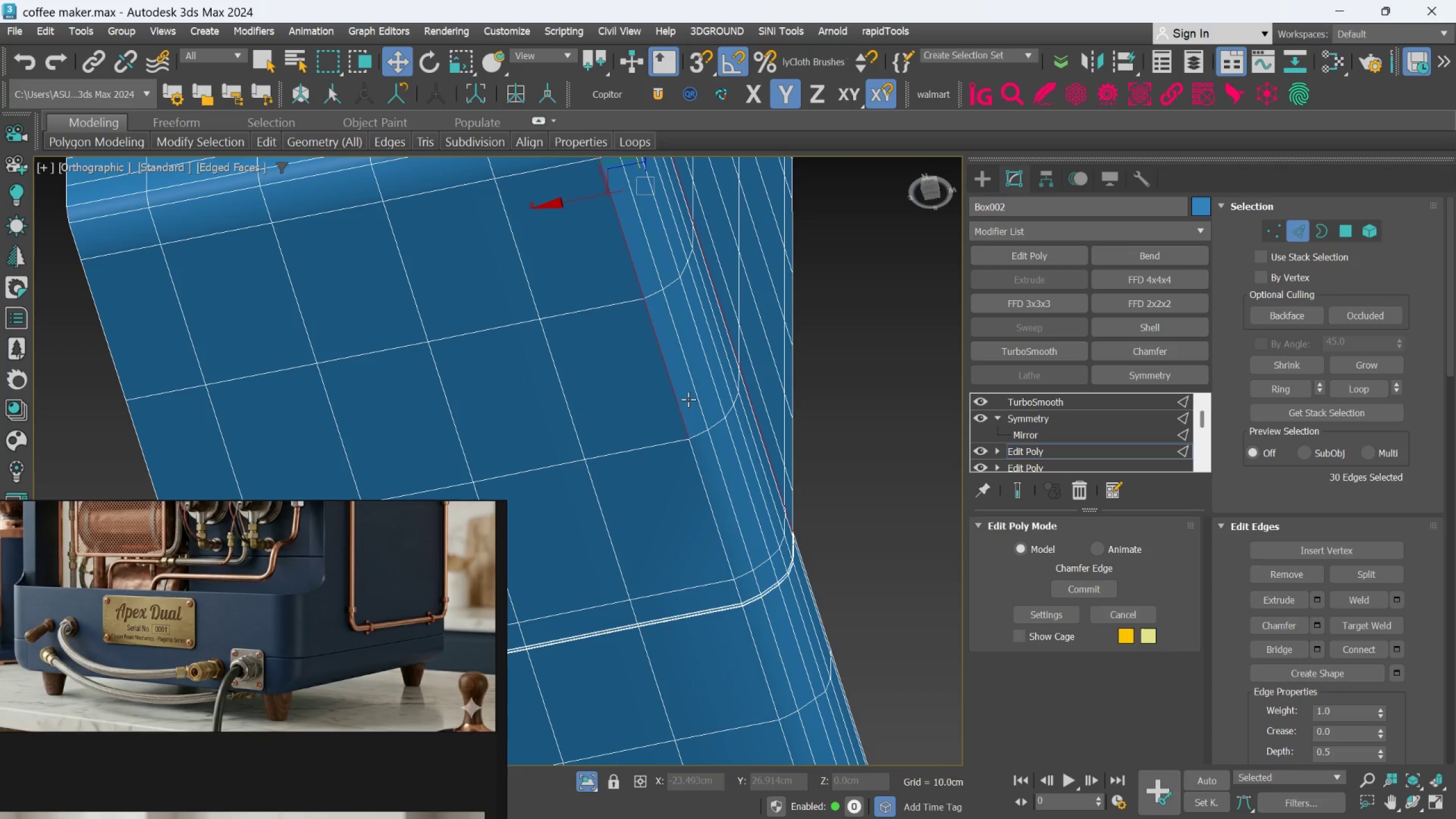 
key(Control+ControlLeft)
 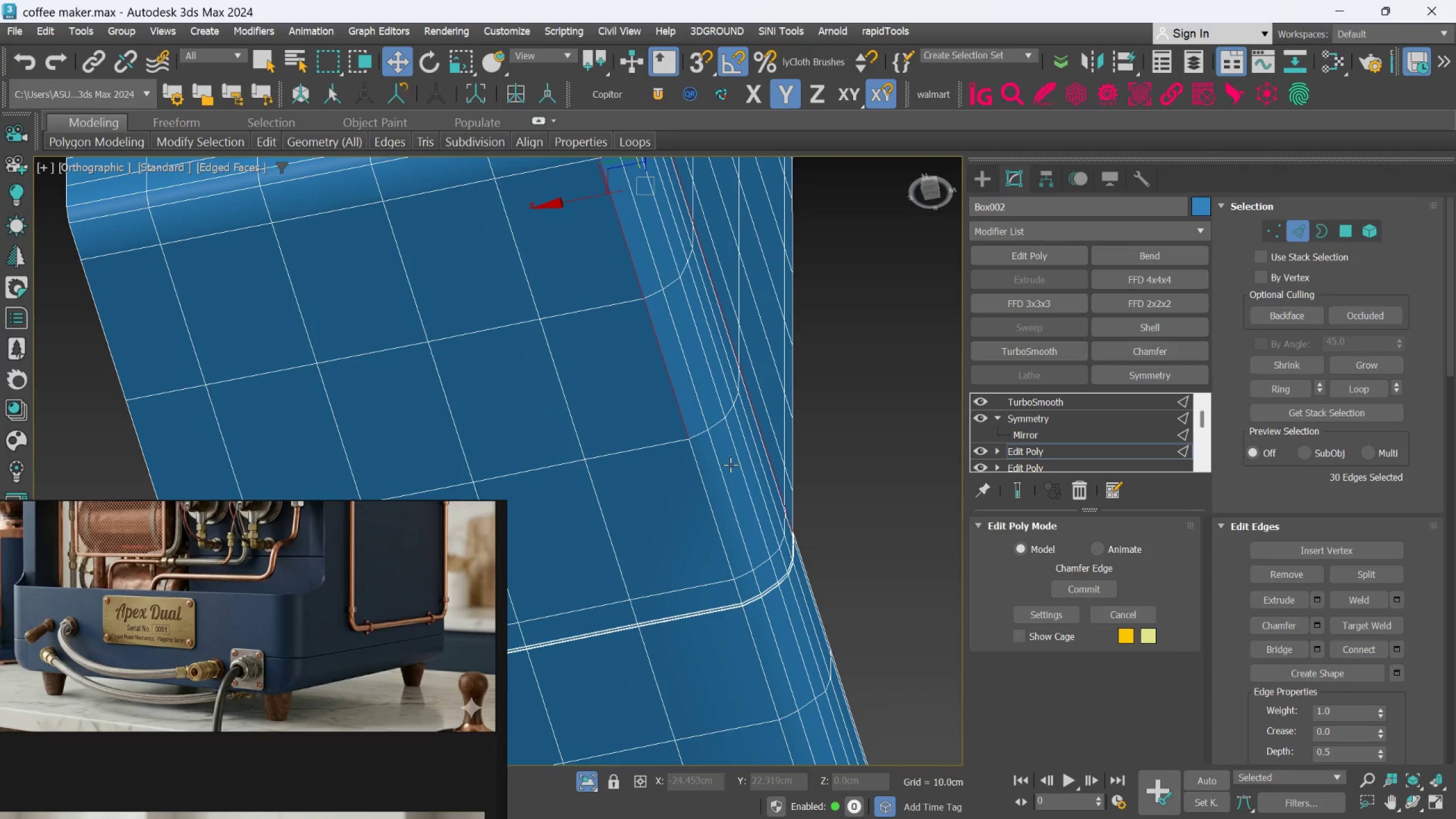 
key(Control+ControlLeft)
 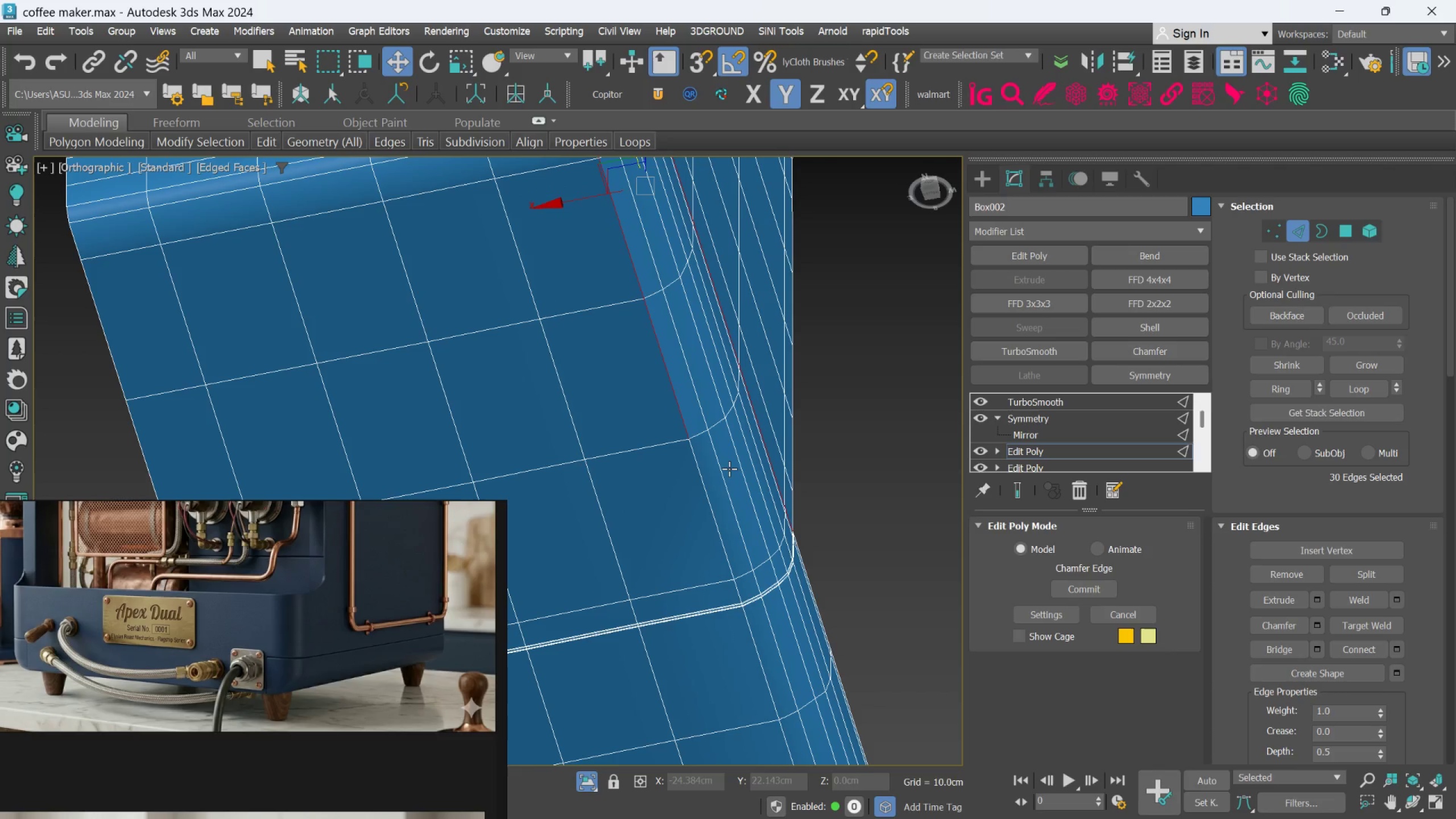 
key(Control+ControlLeft)
 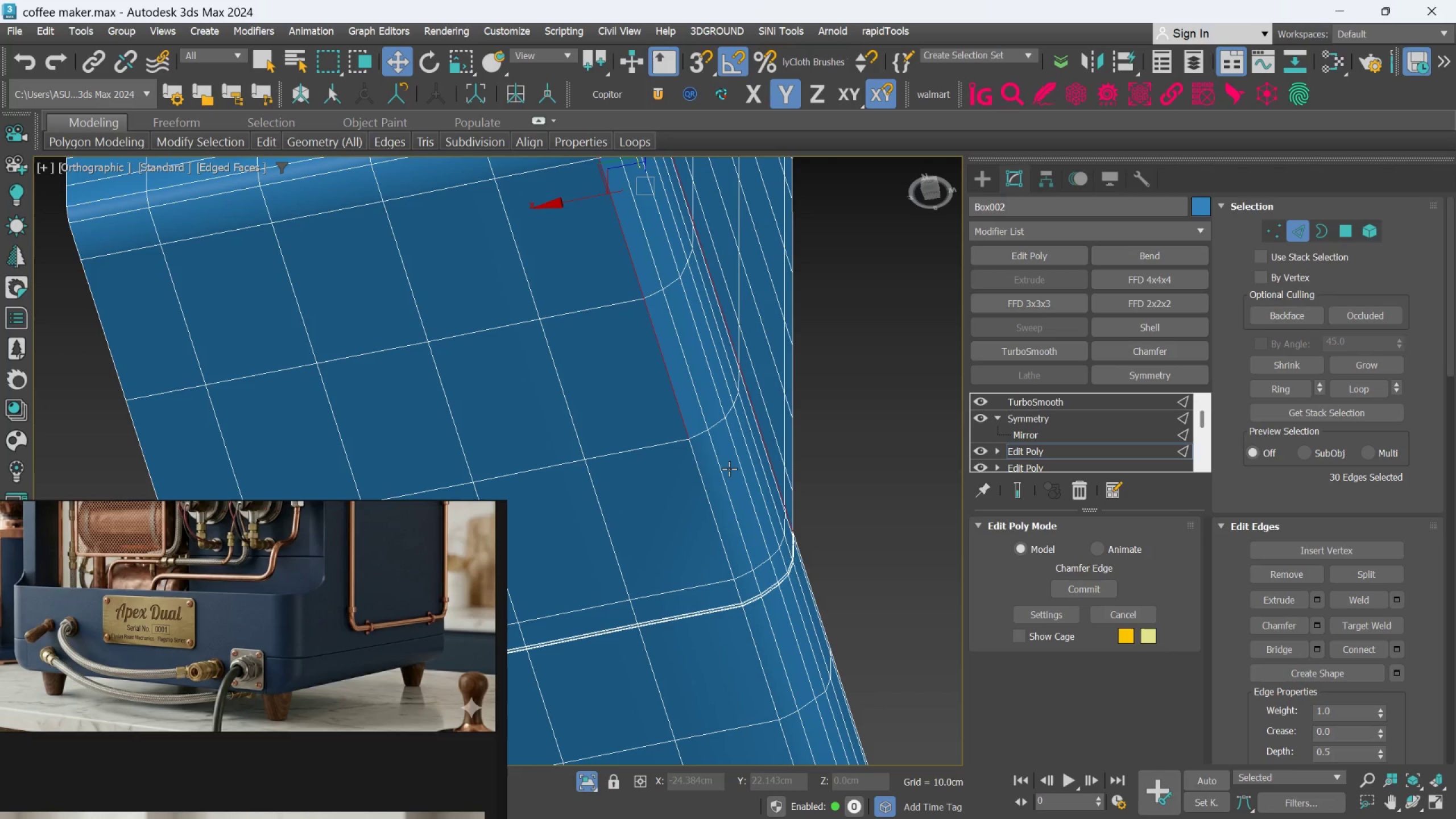 
key(Control+ControlLeft)
 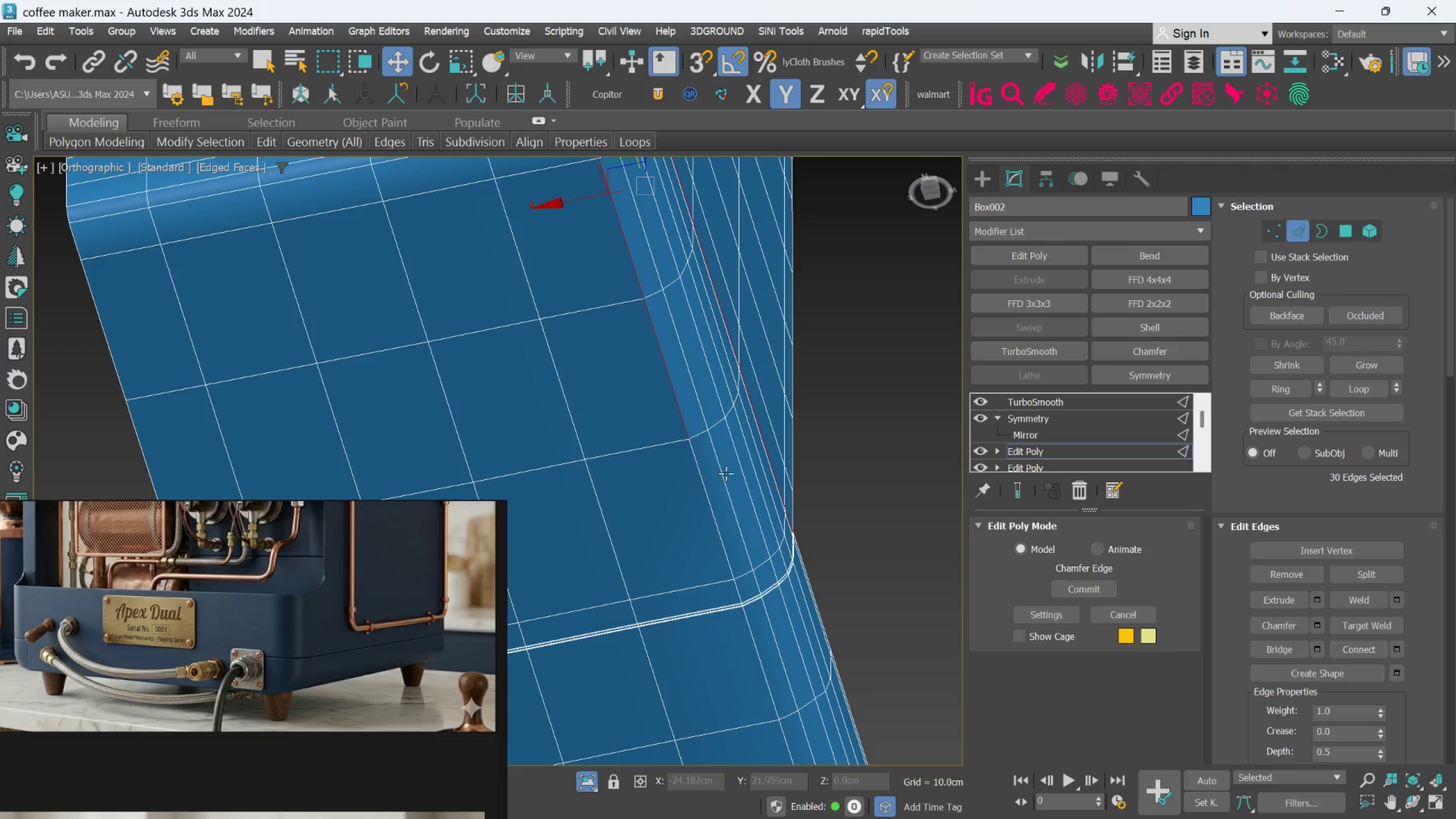 
key(Control+ControlLeft)
 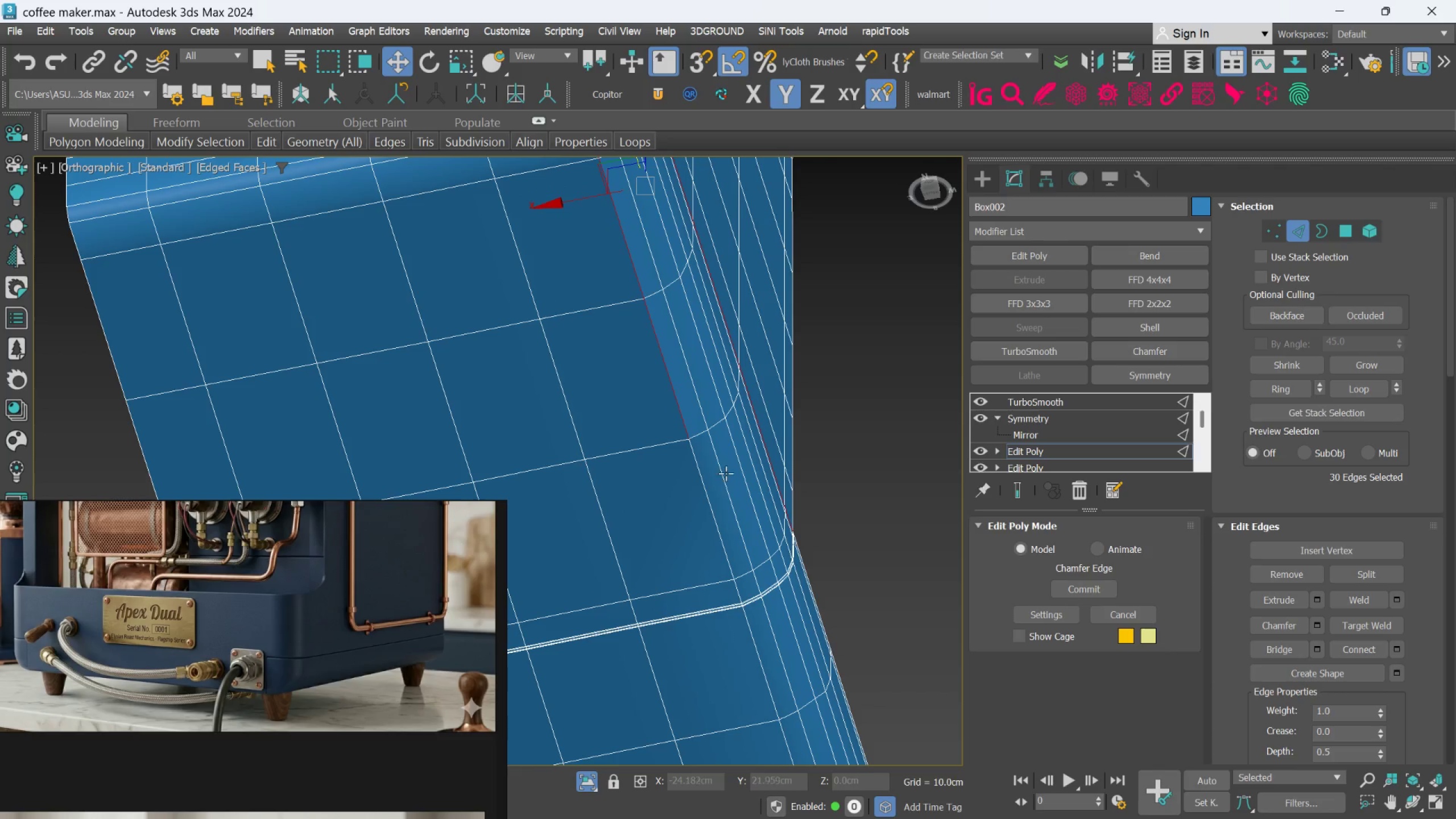 
key(Control+ControlLeft)
 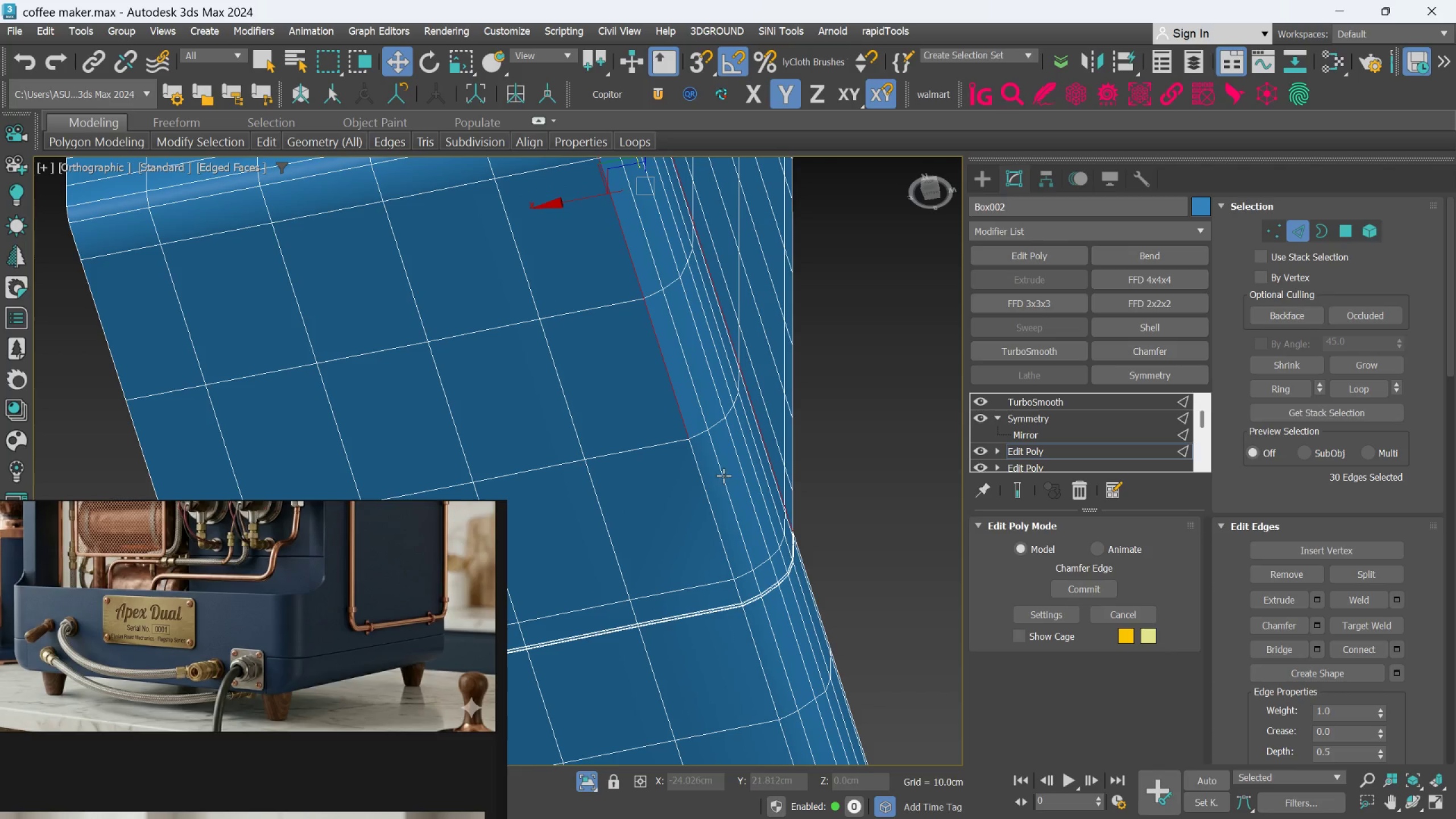 
key(Control+ControlLeft)
 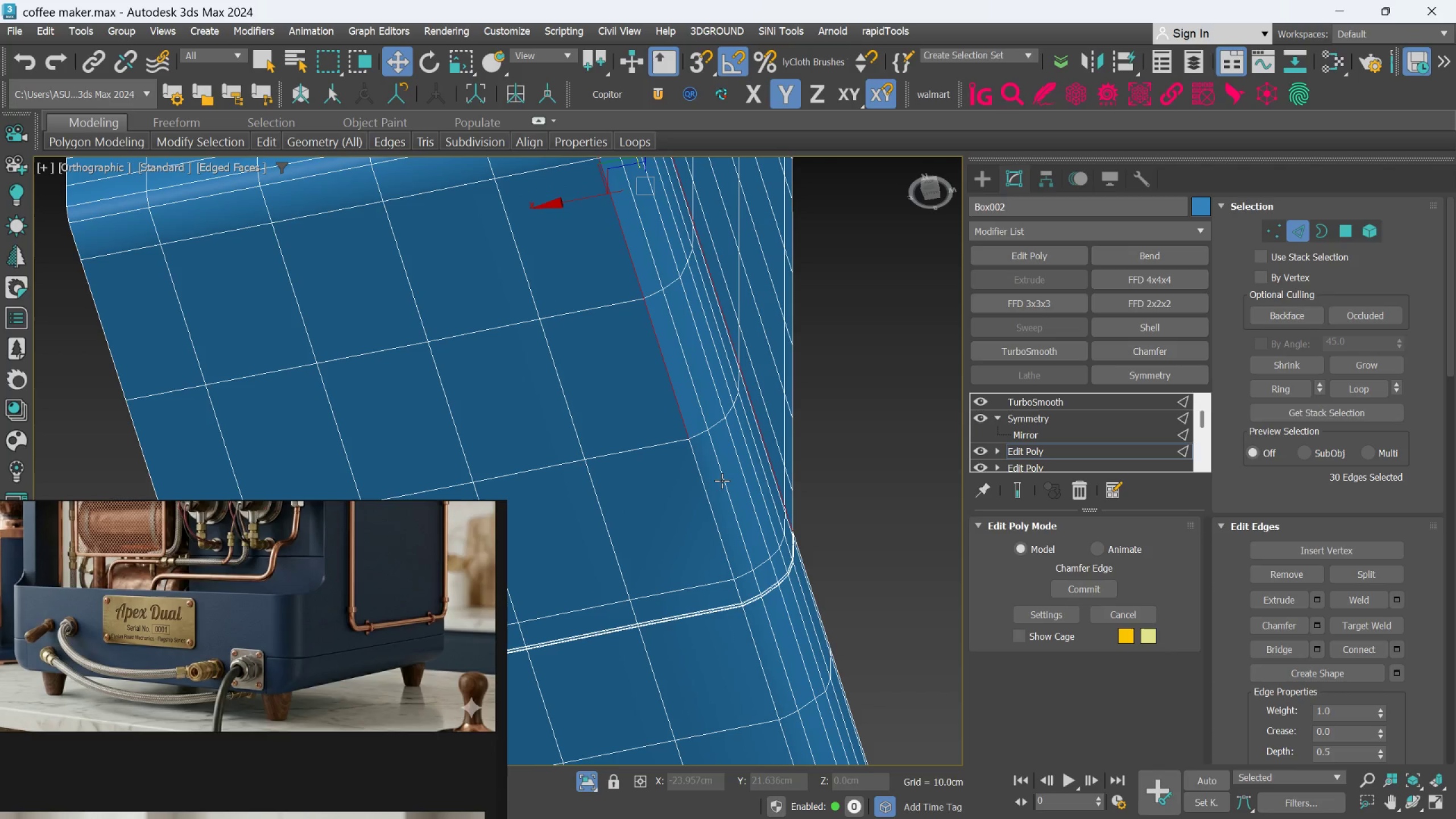 
key(Control+ControlLeft)
 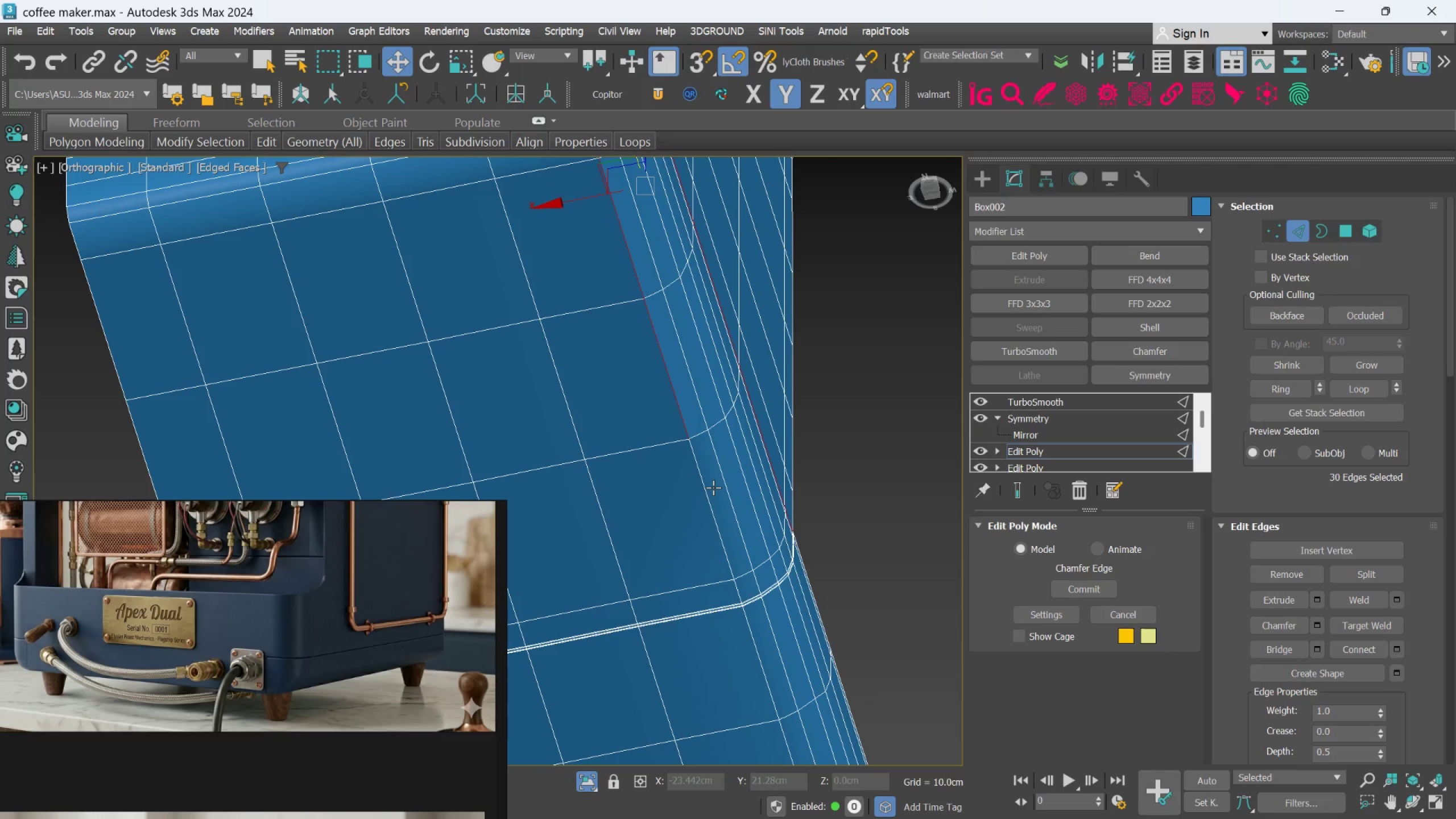 
key(Control+Z)
 